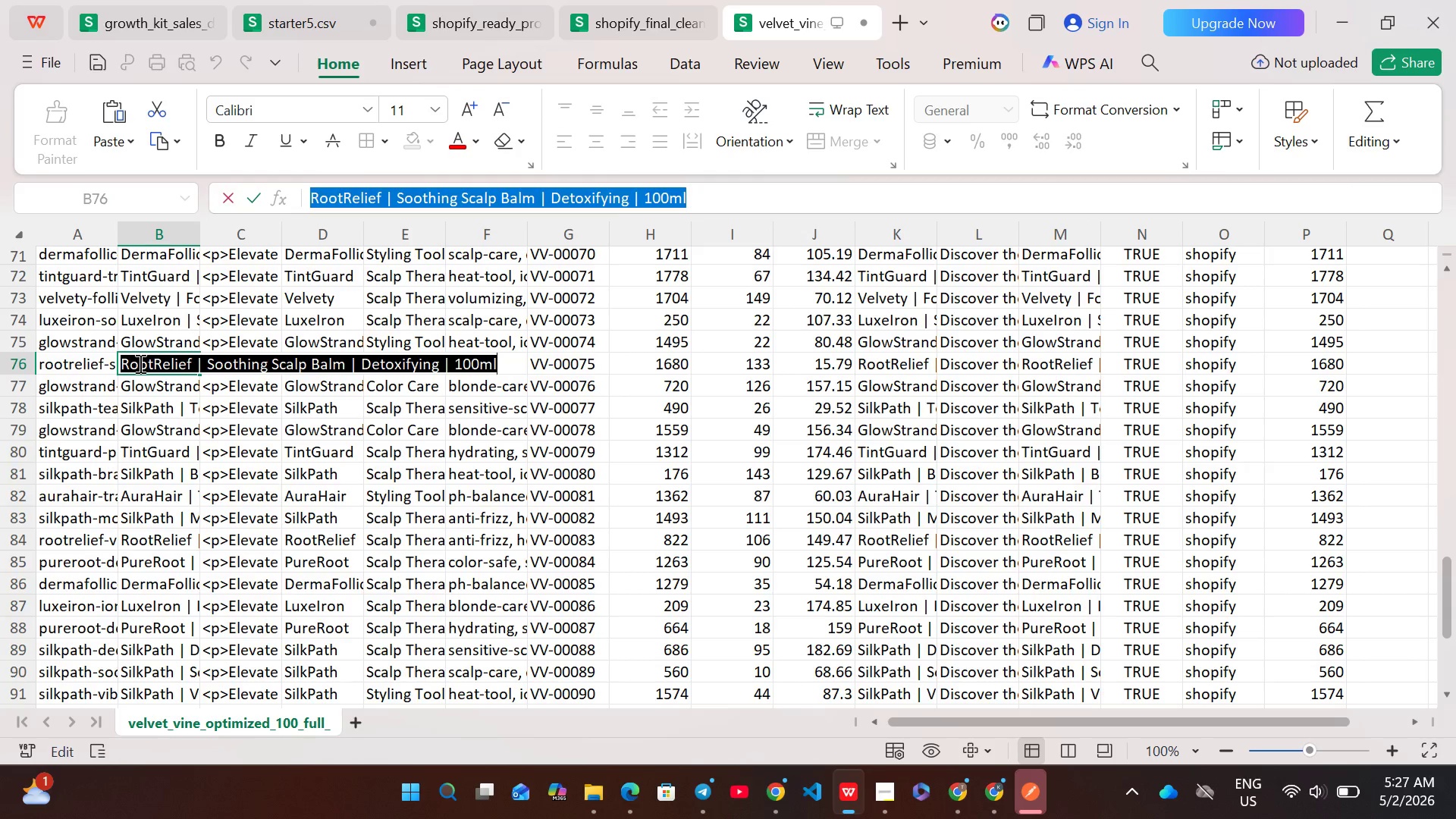 
key(Control+A)
 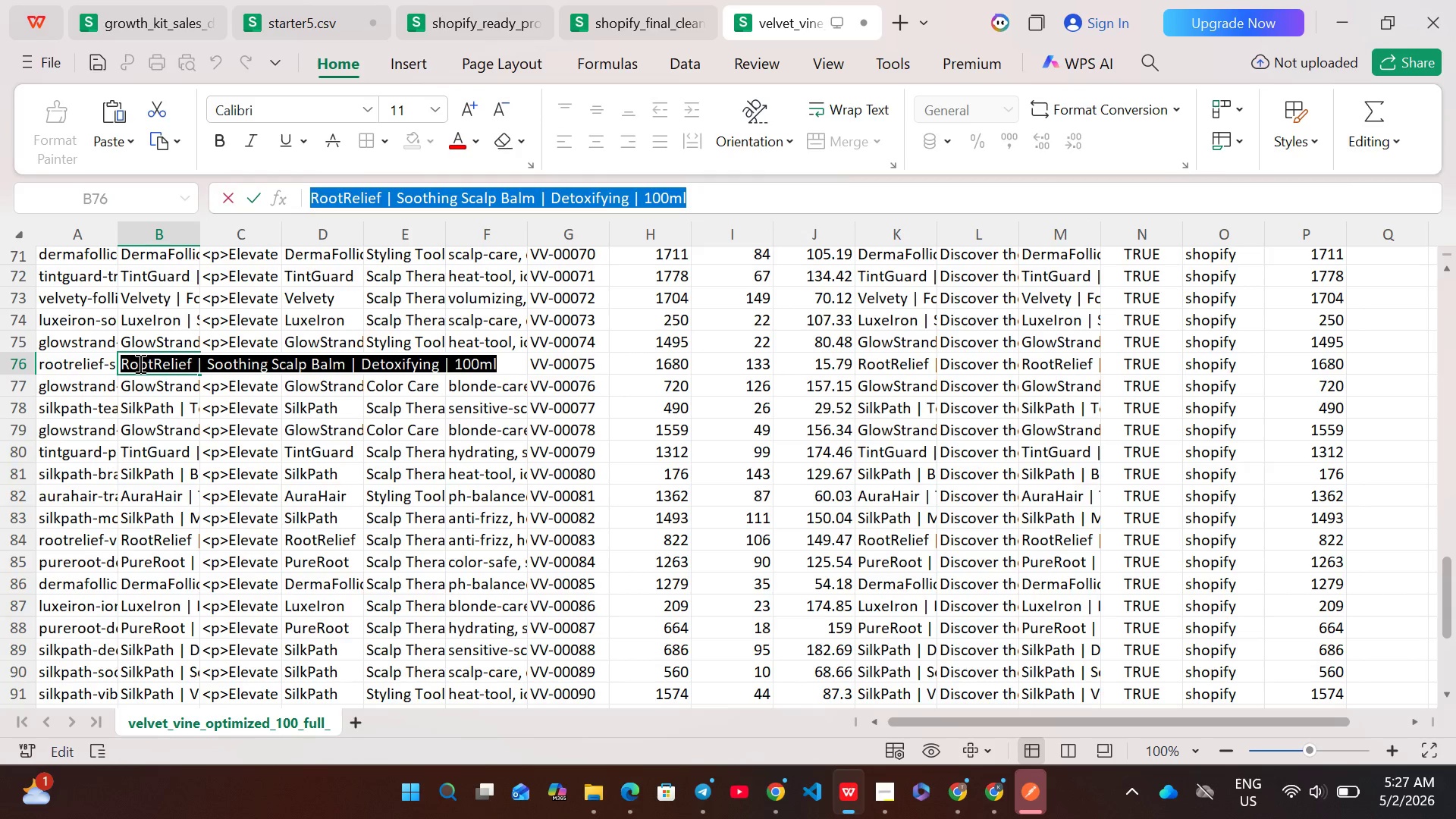 
key(Control+C)
 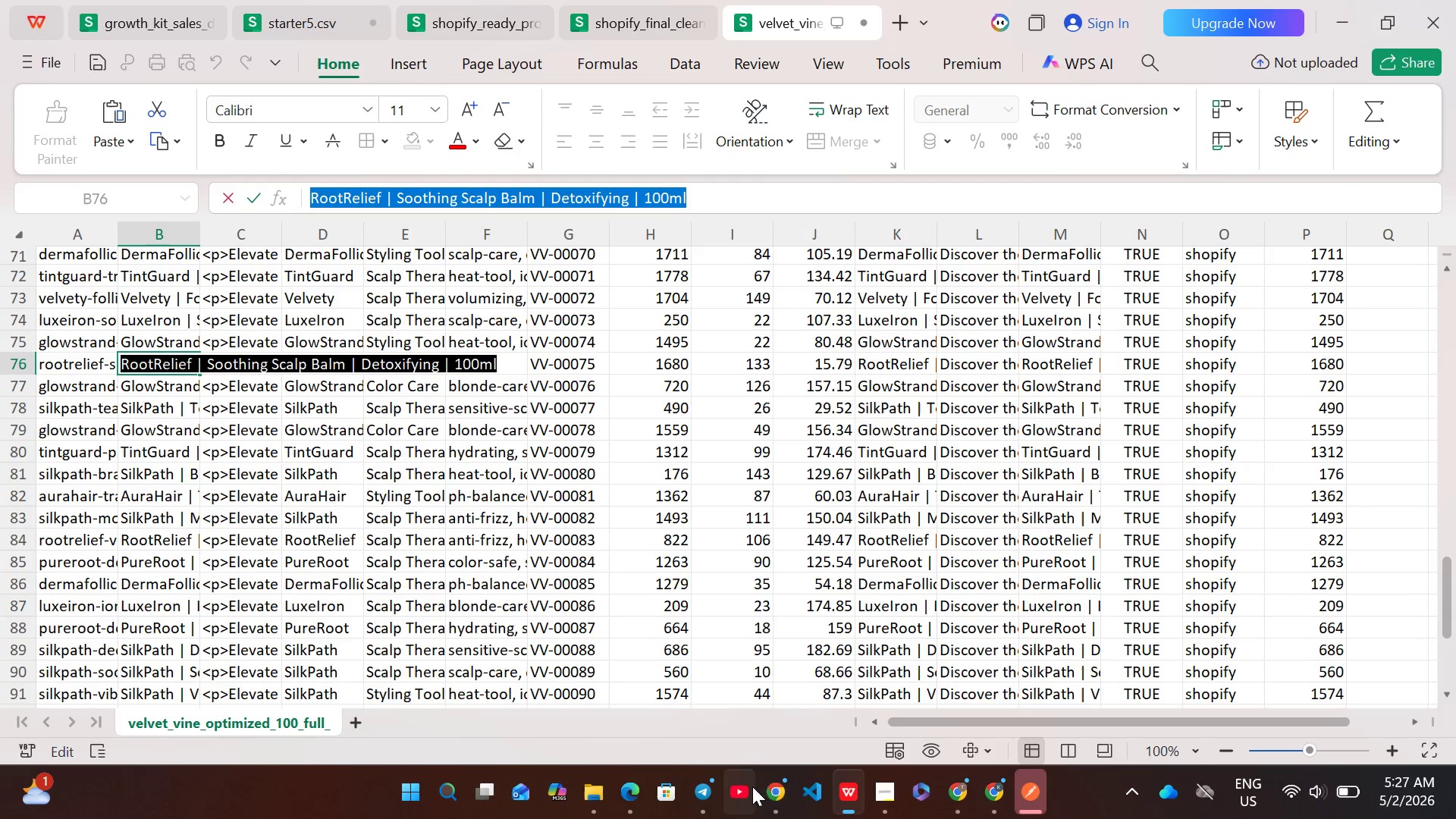 
left_click([778, 790])
 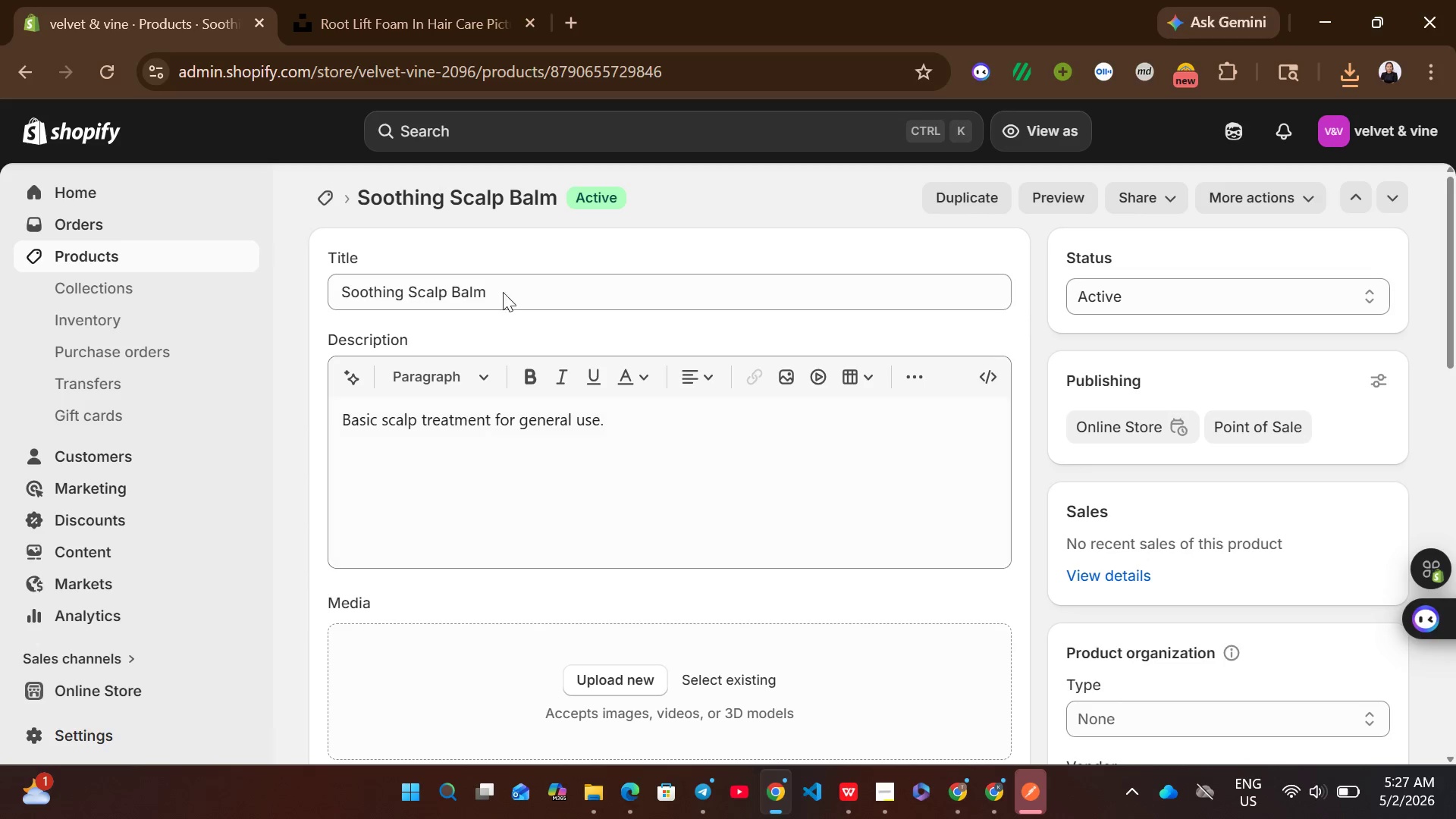 
left_click([497, 287])
 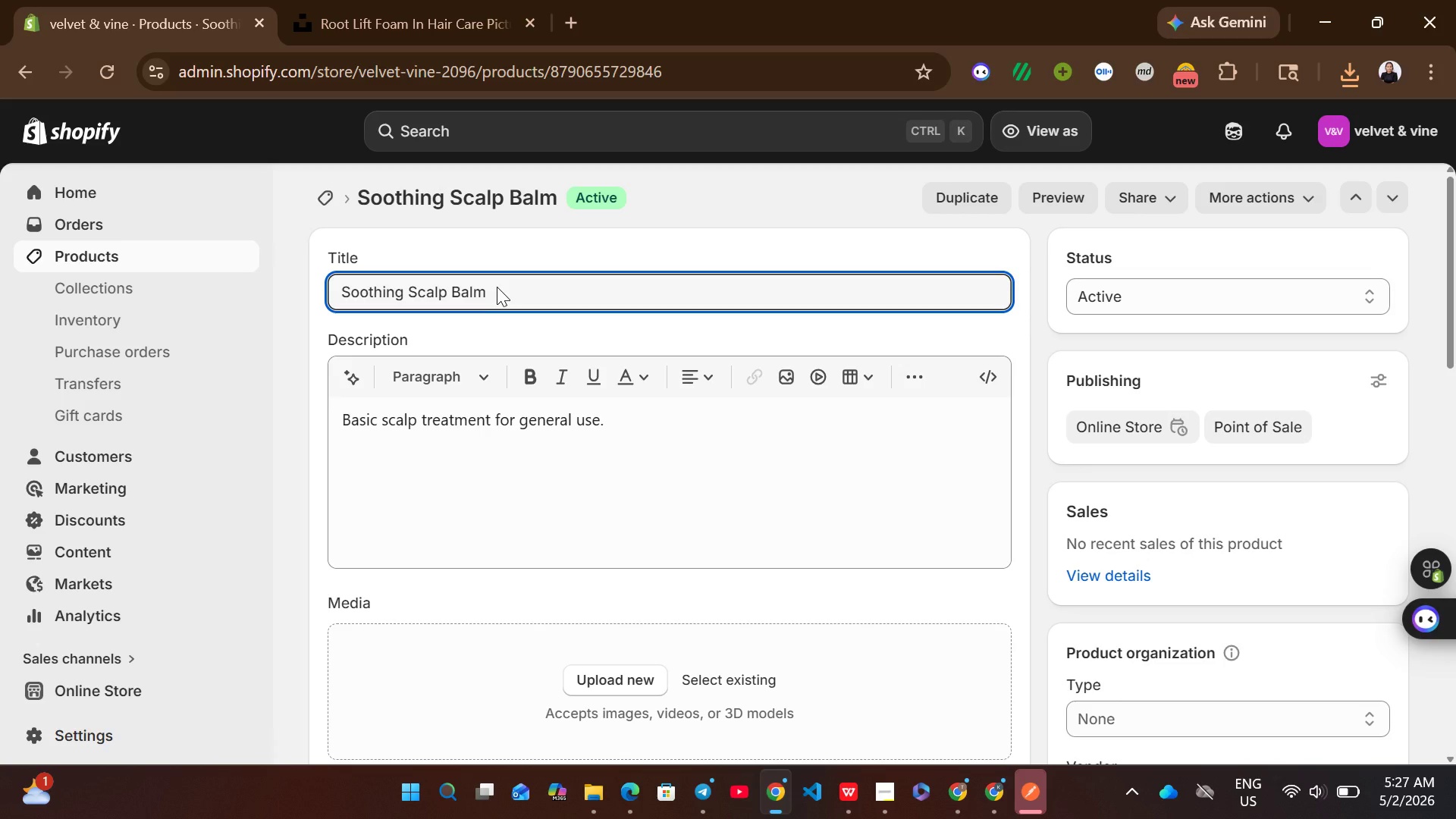 
key(Control+A)
 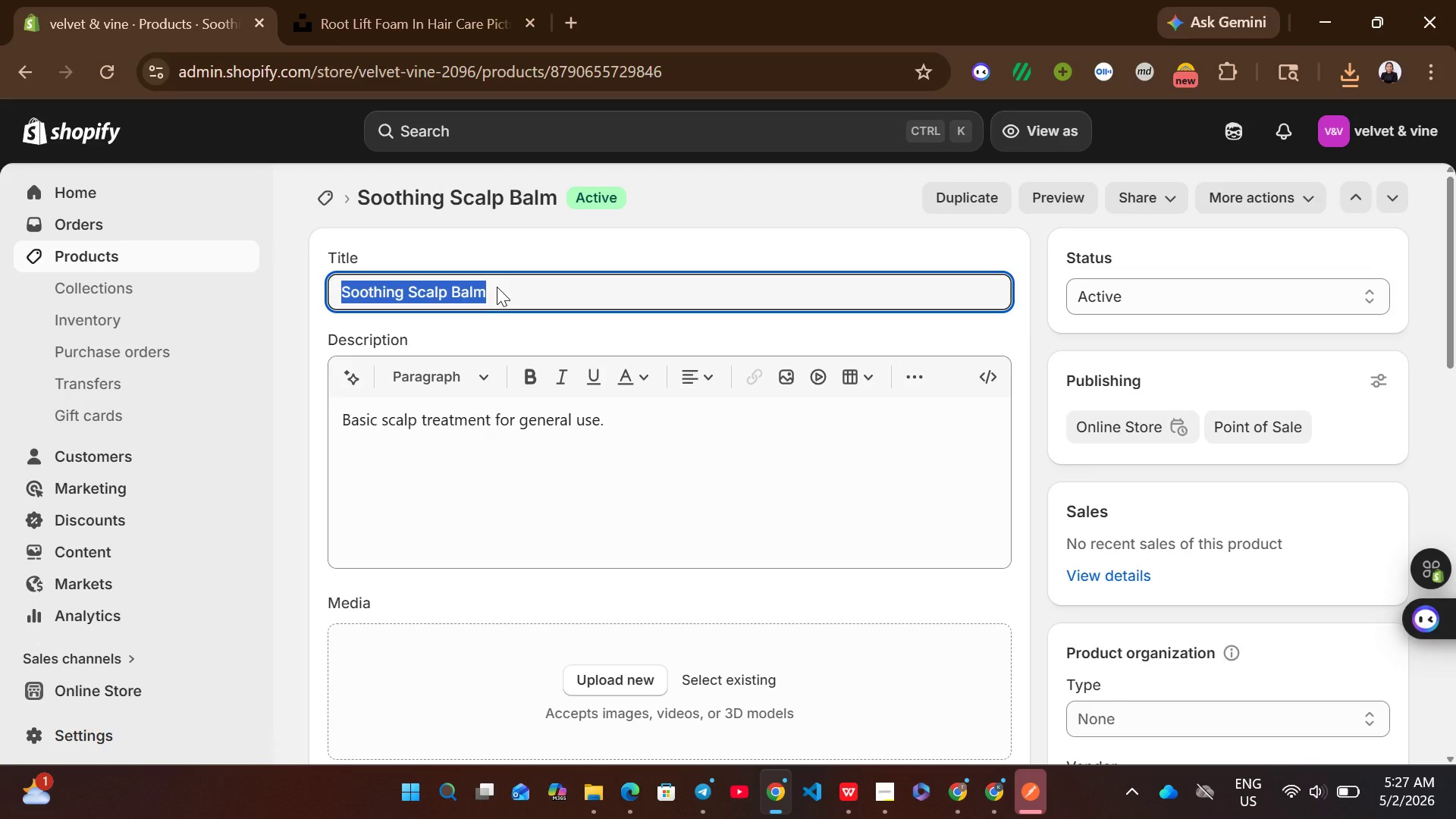 
key(Control+V)
 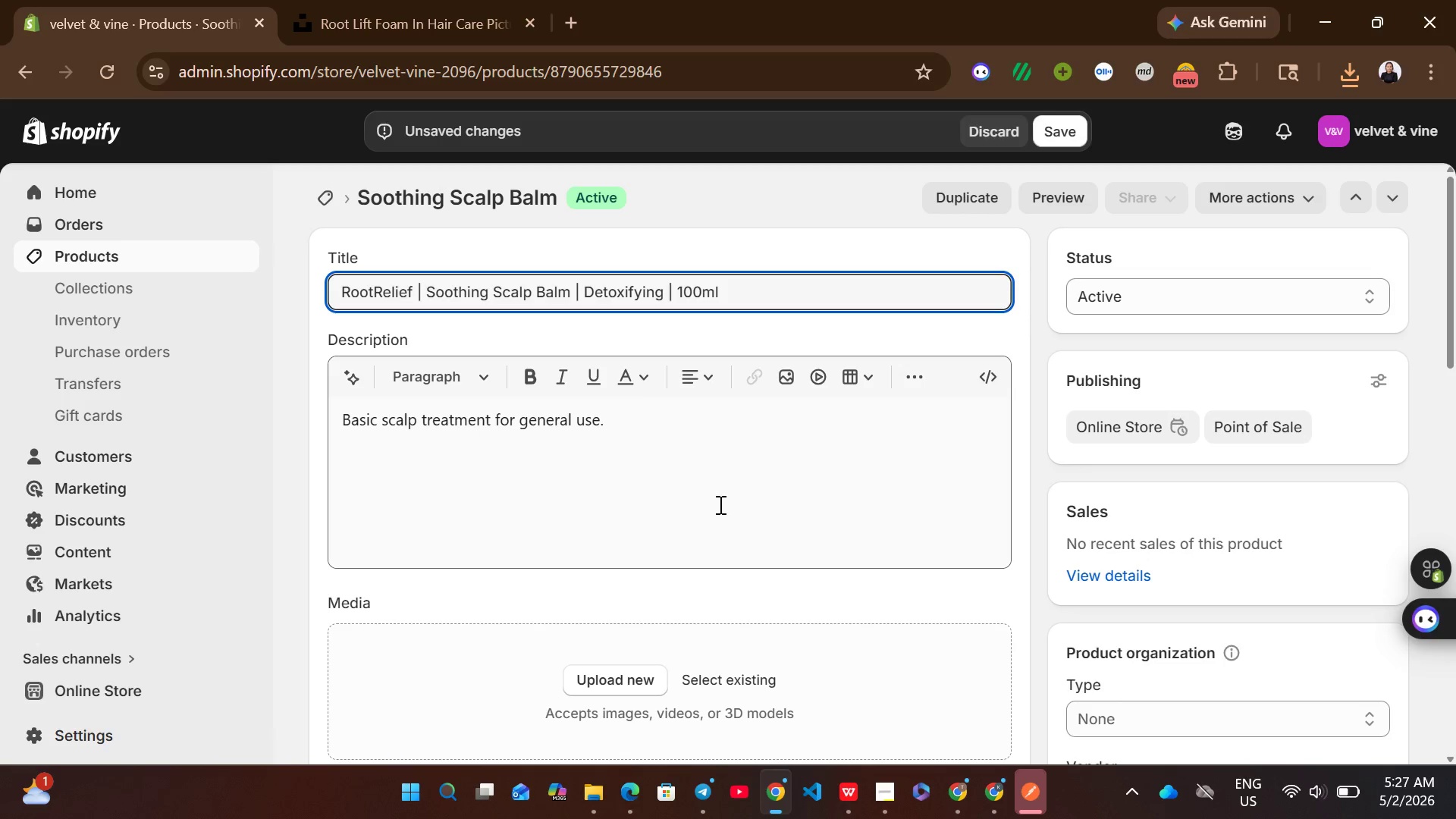 
left_click([719, 504])
 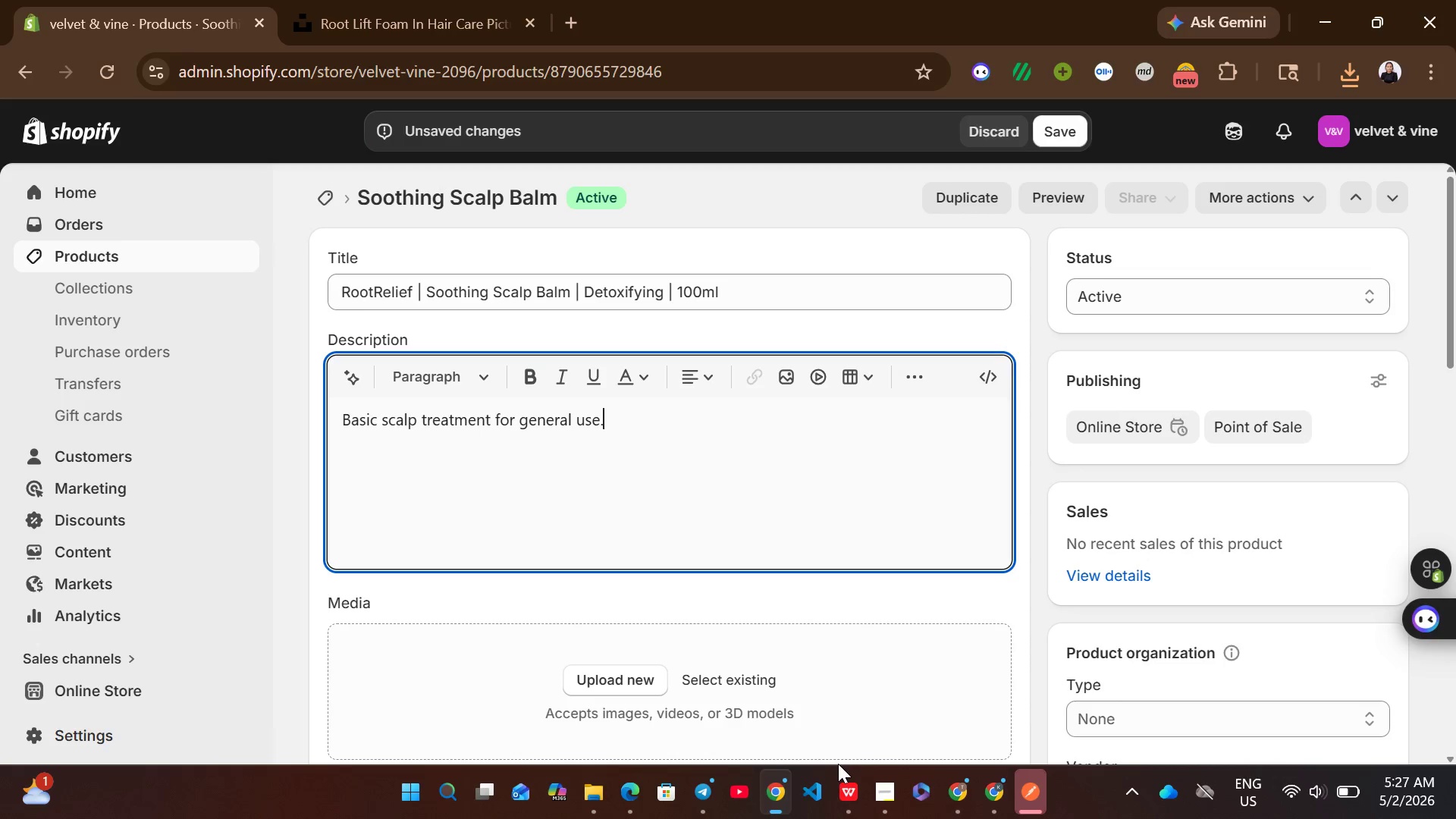 
left_click([849, 791])
 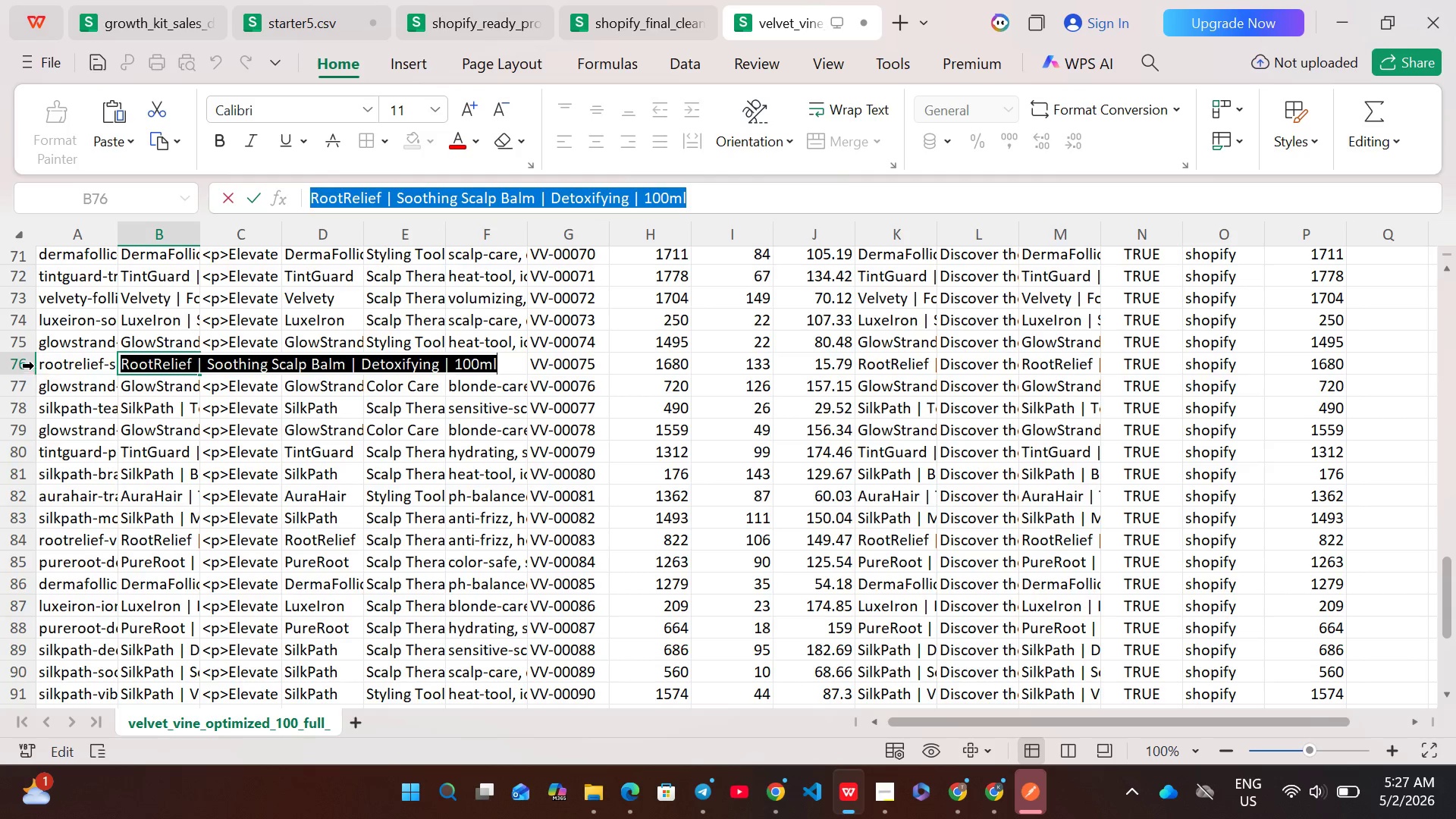 
left_click([23, 364])
 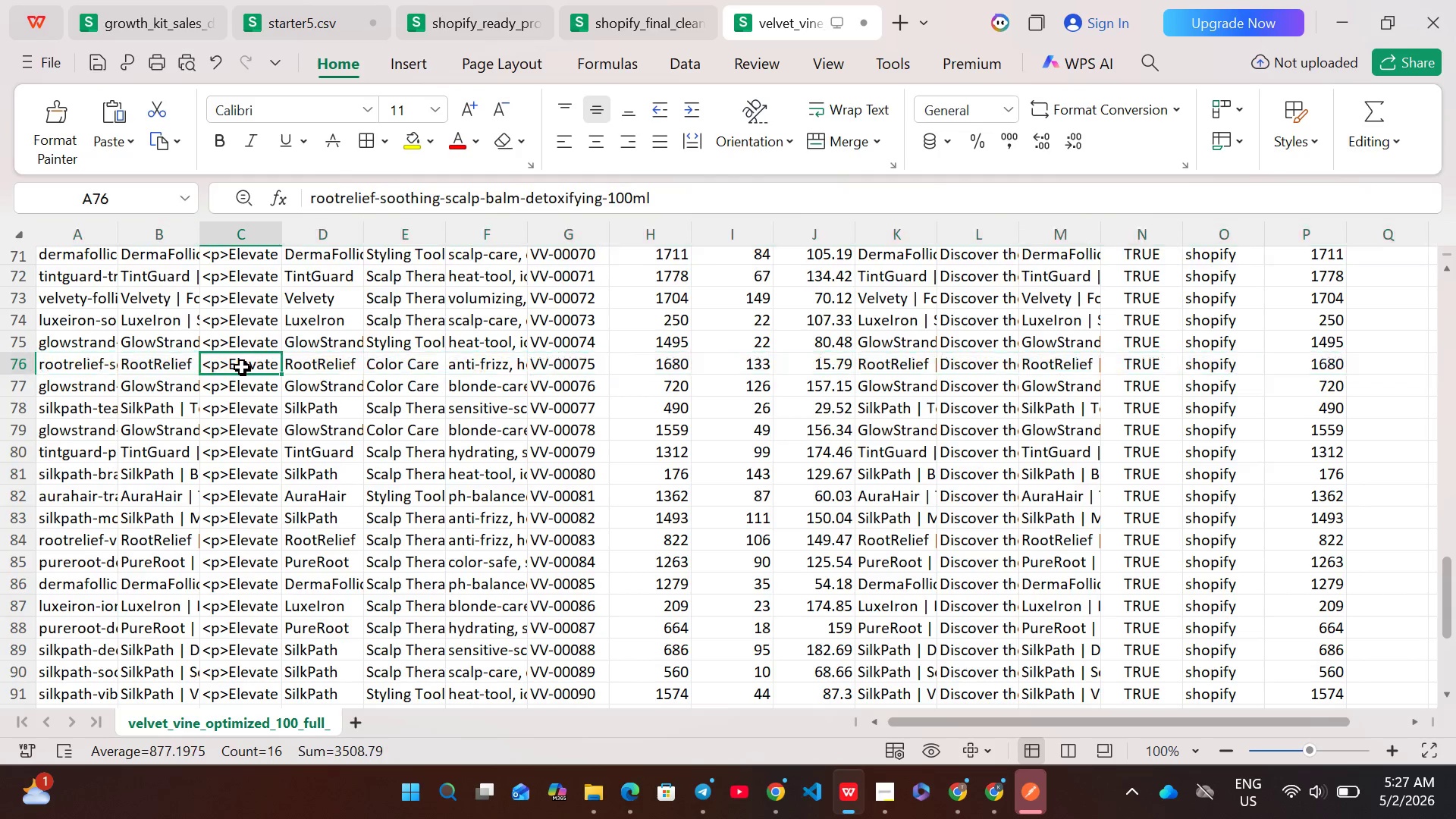 
double_click([242, 367])
 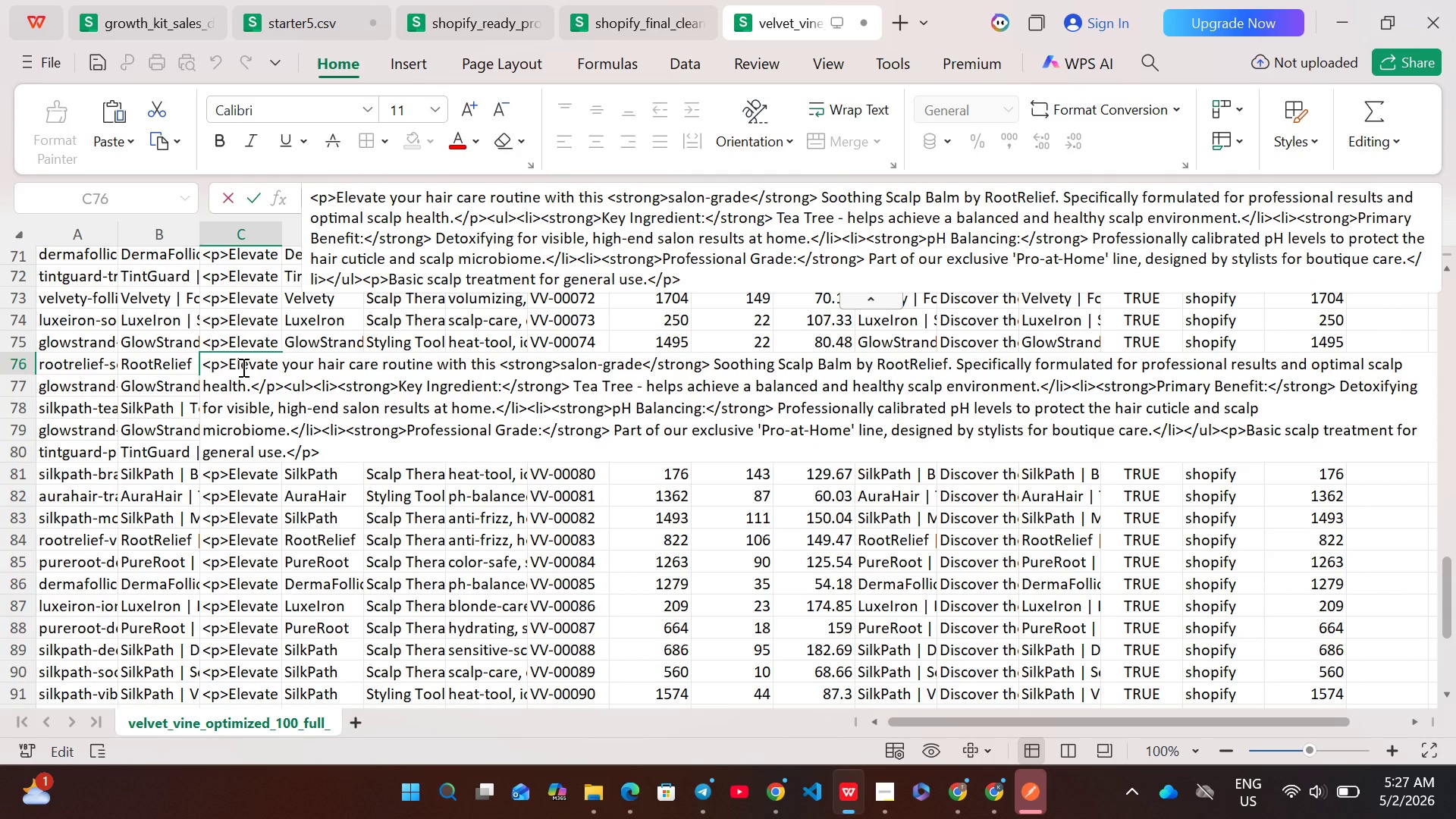 
key(Control+A)
 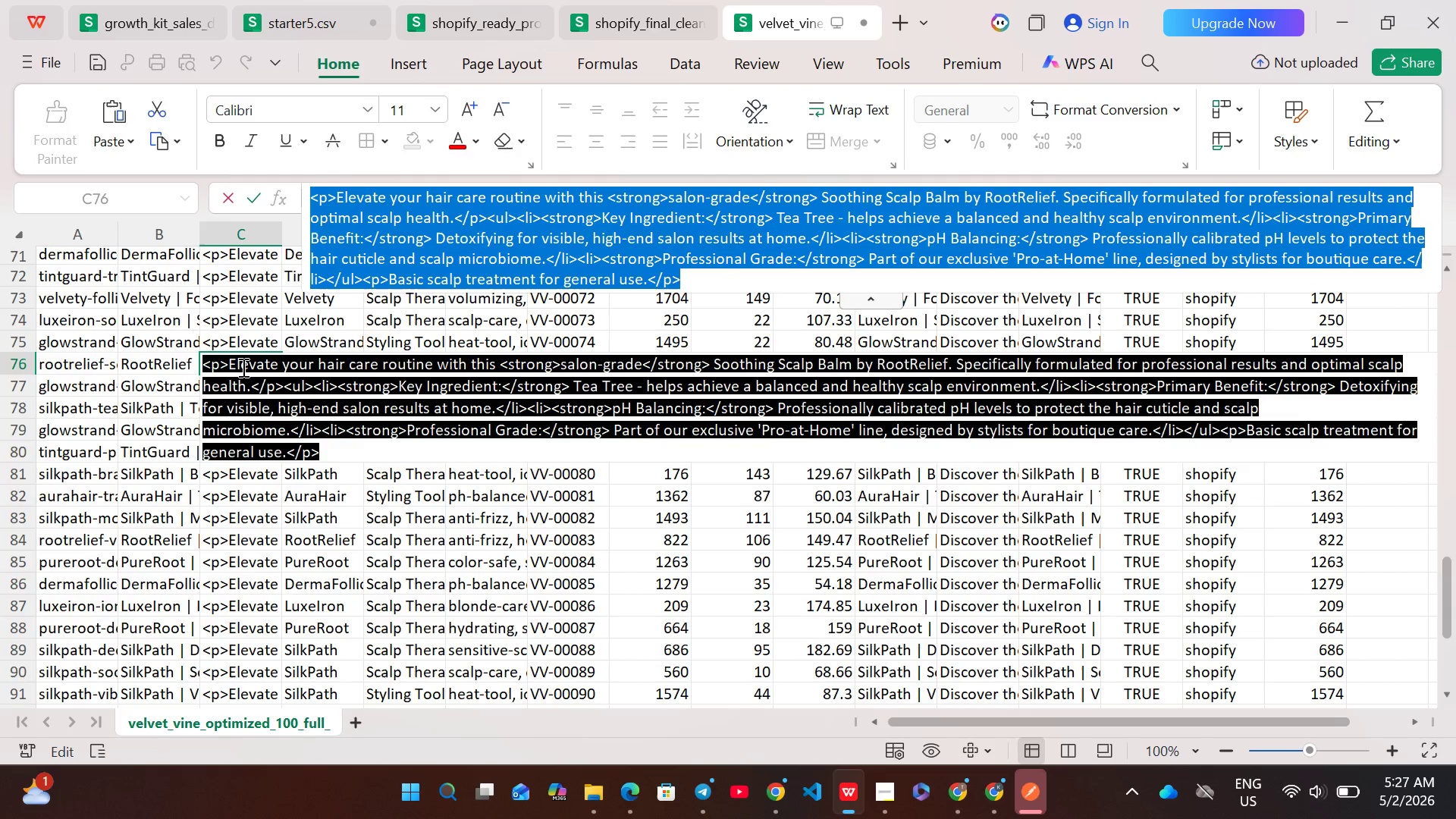 
key(Control+C)
 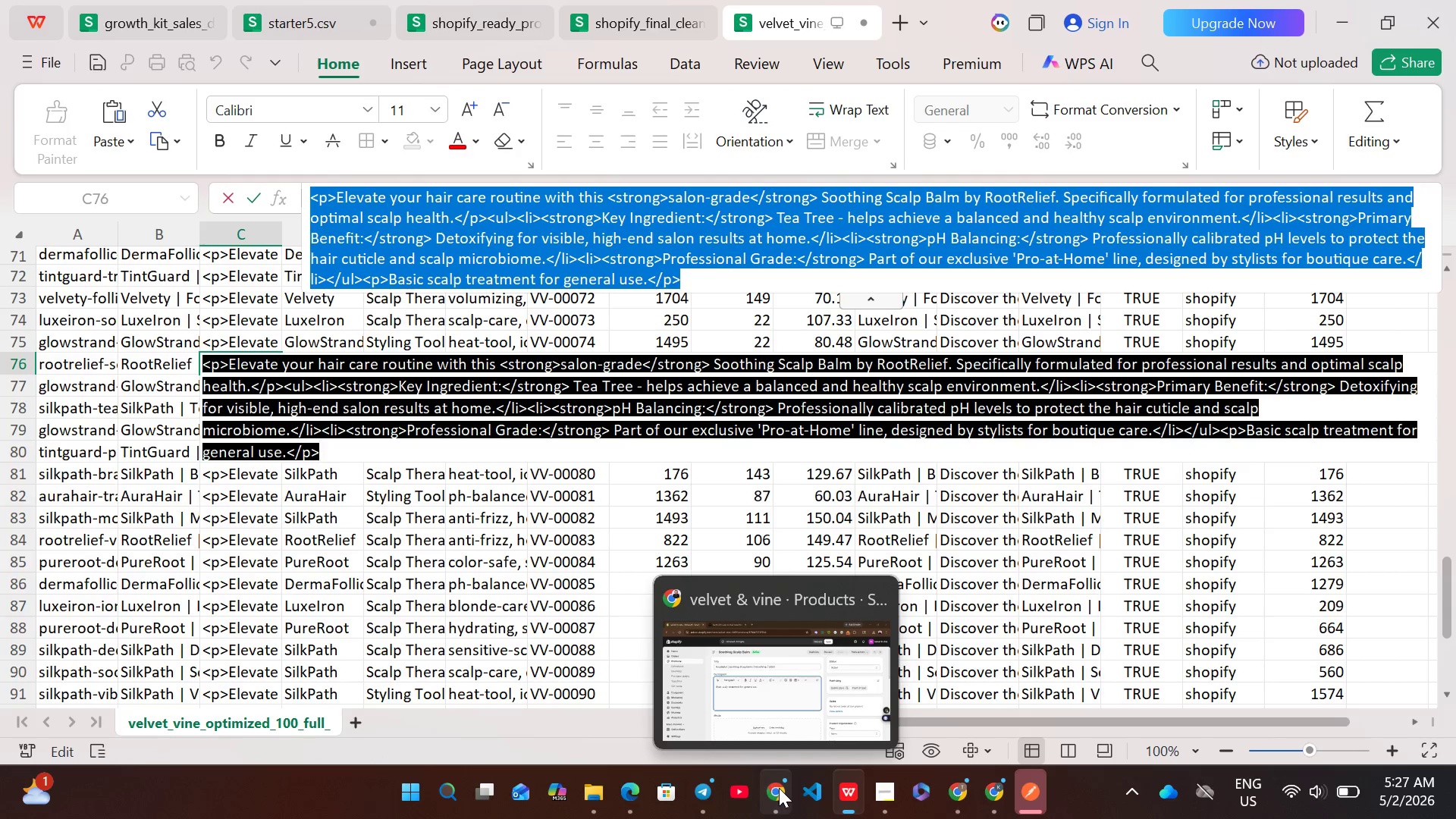 
left_click([779, 788])
 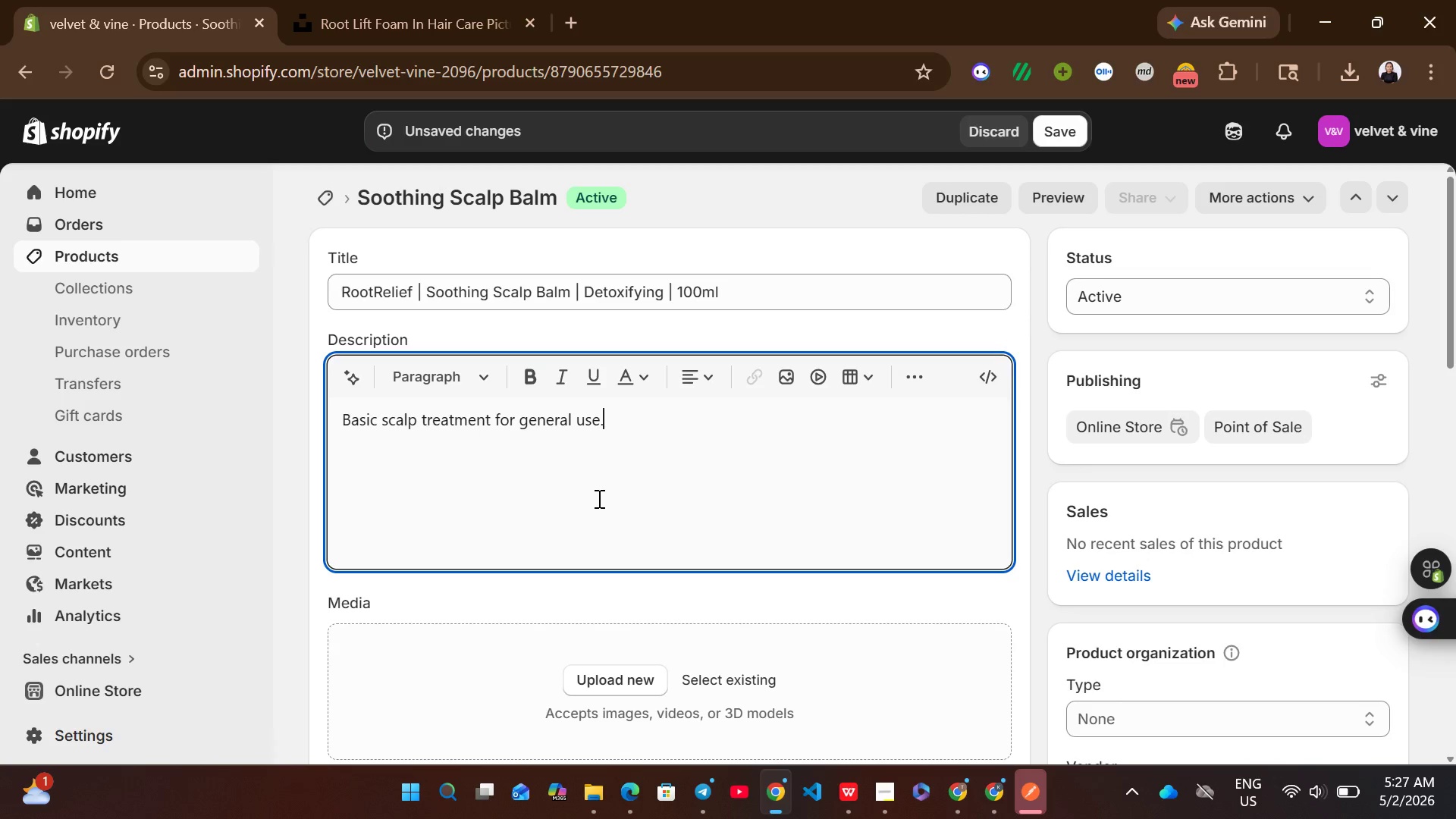 
key(Control+A)
 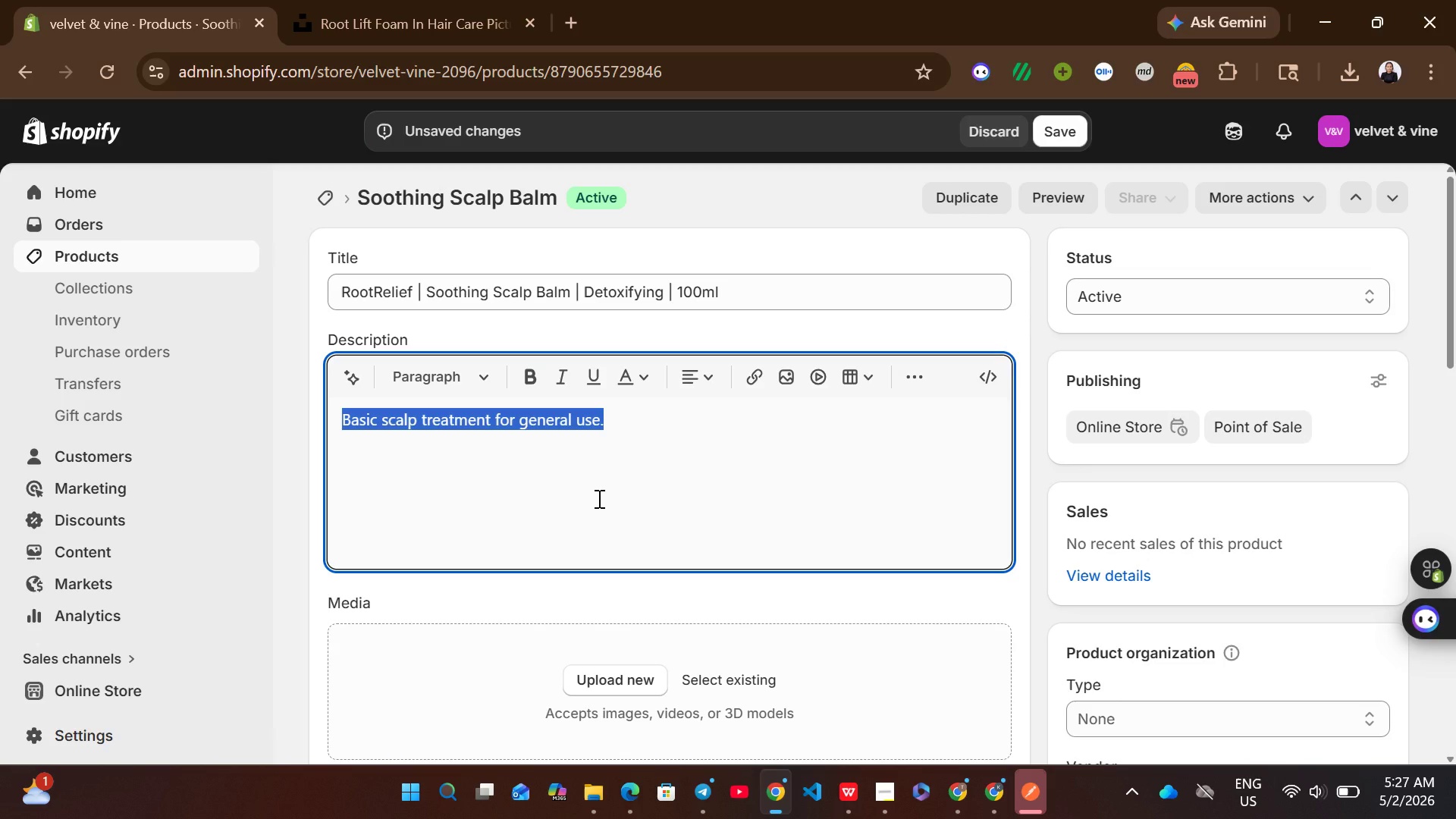 
key(Control+V)
 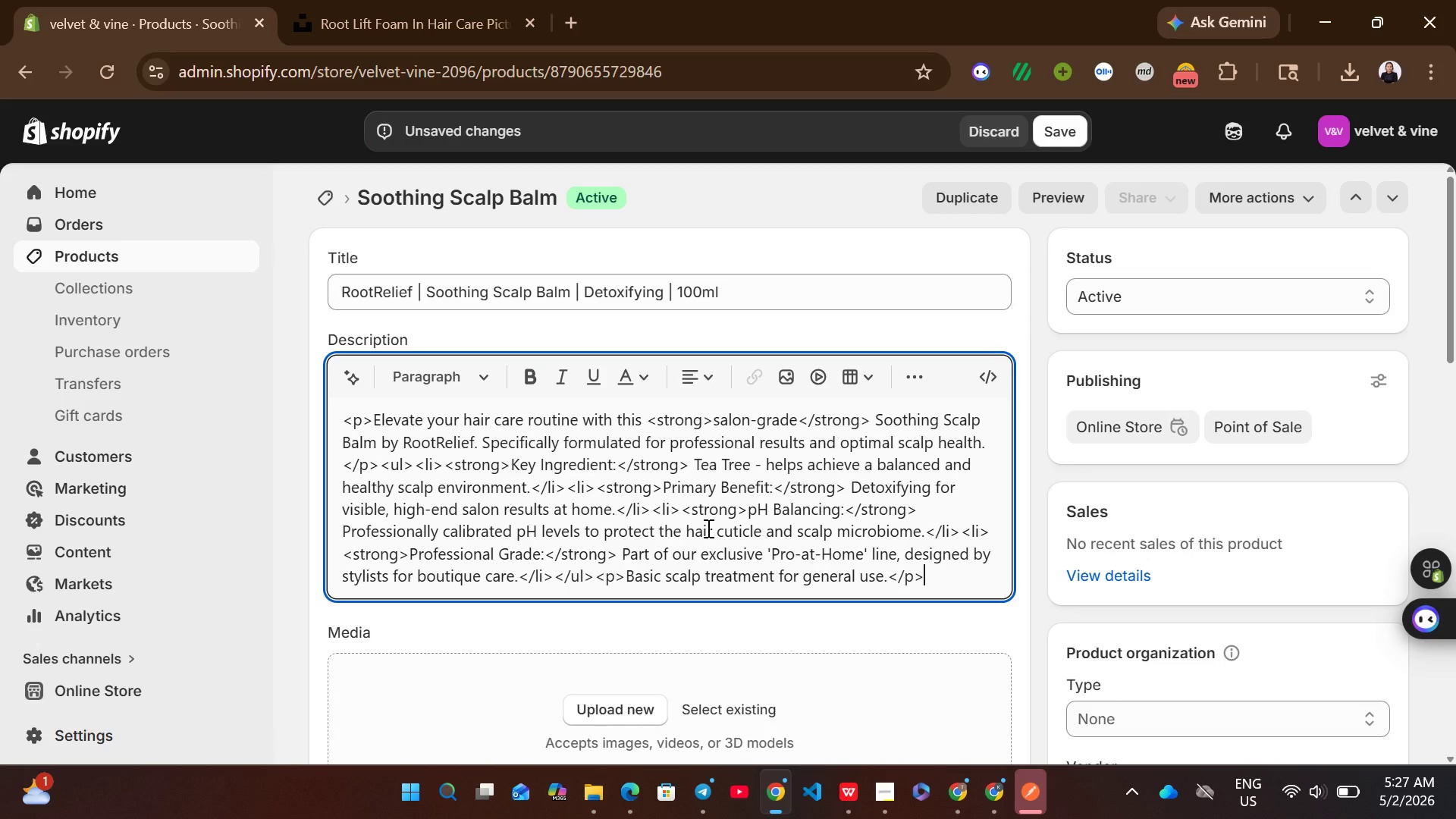 
key(Control+Z)
 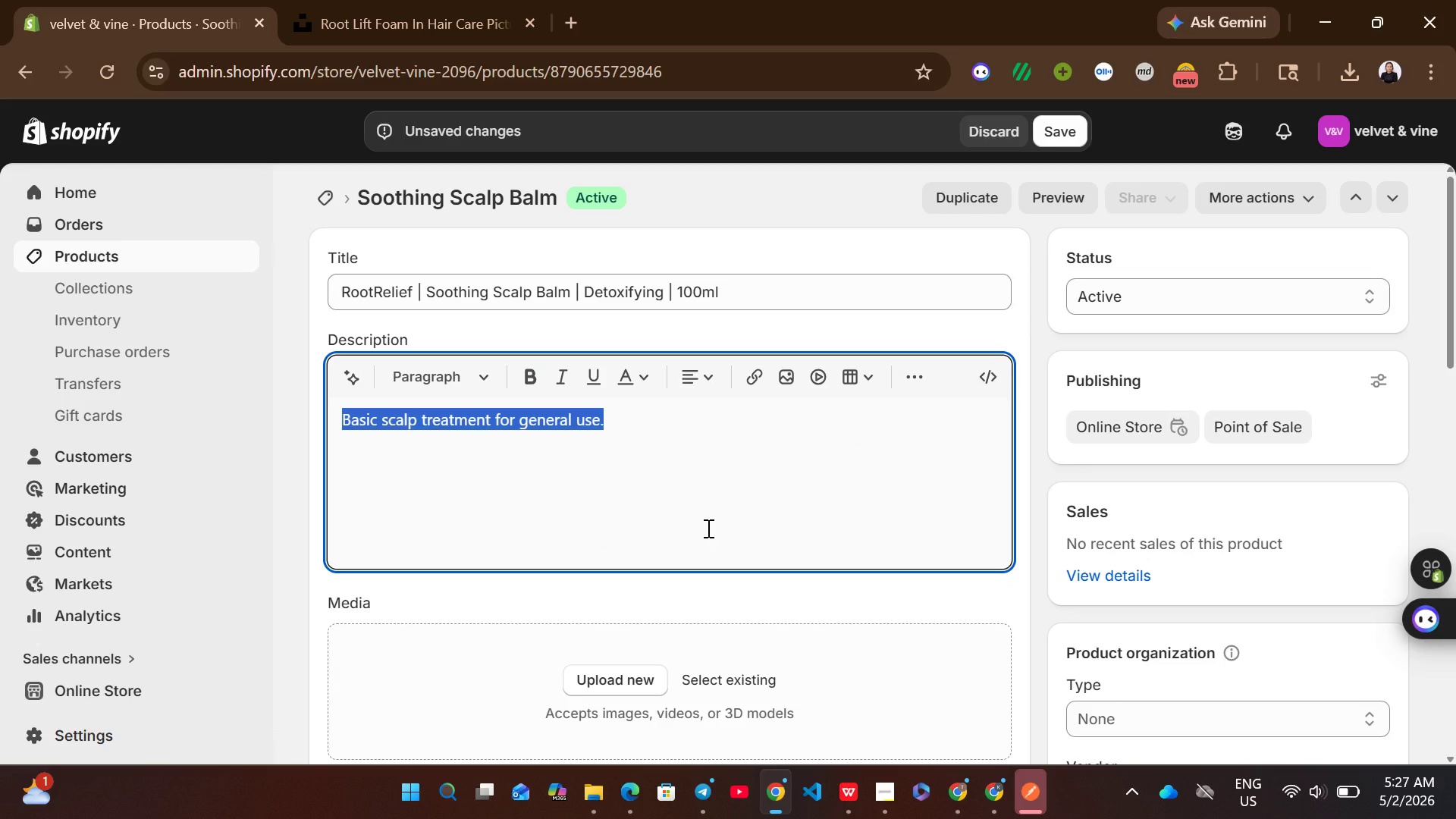 
key(Backspace)
 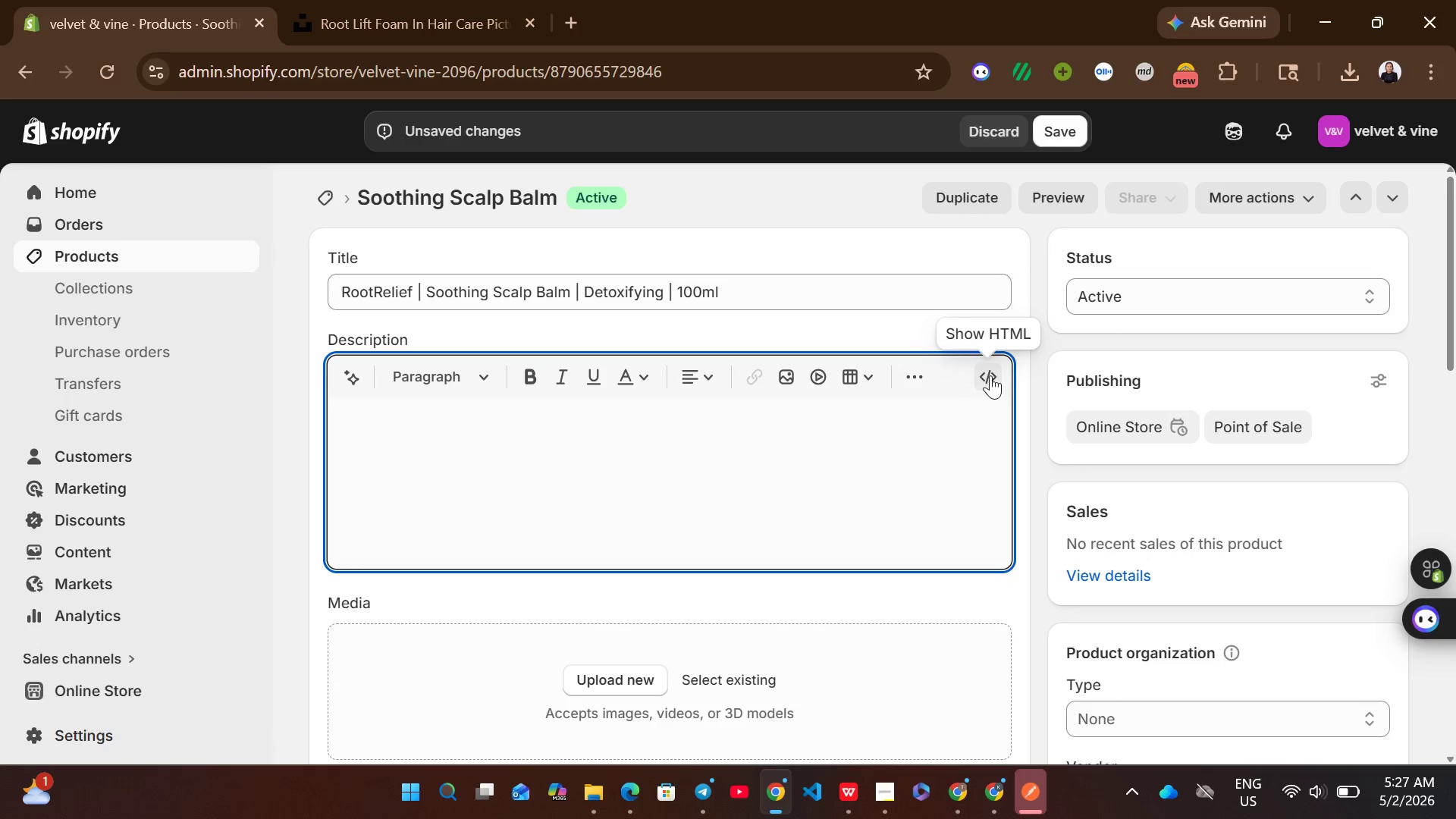 
left_click([993, 375])
 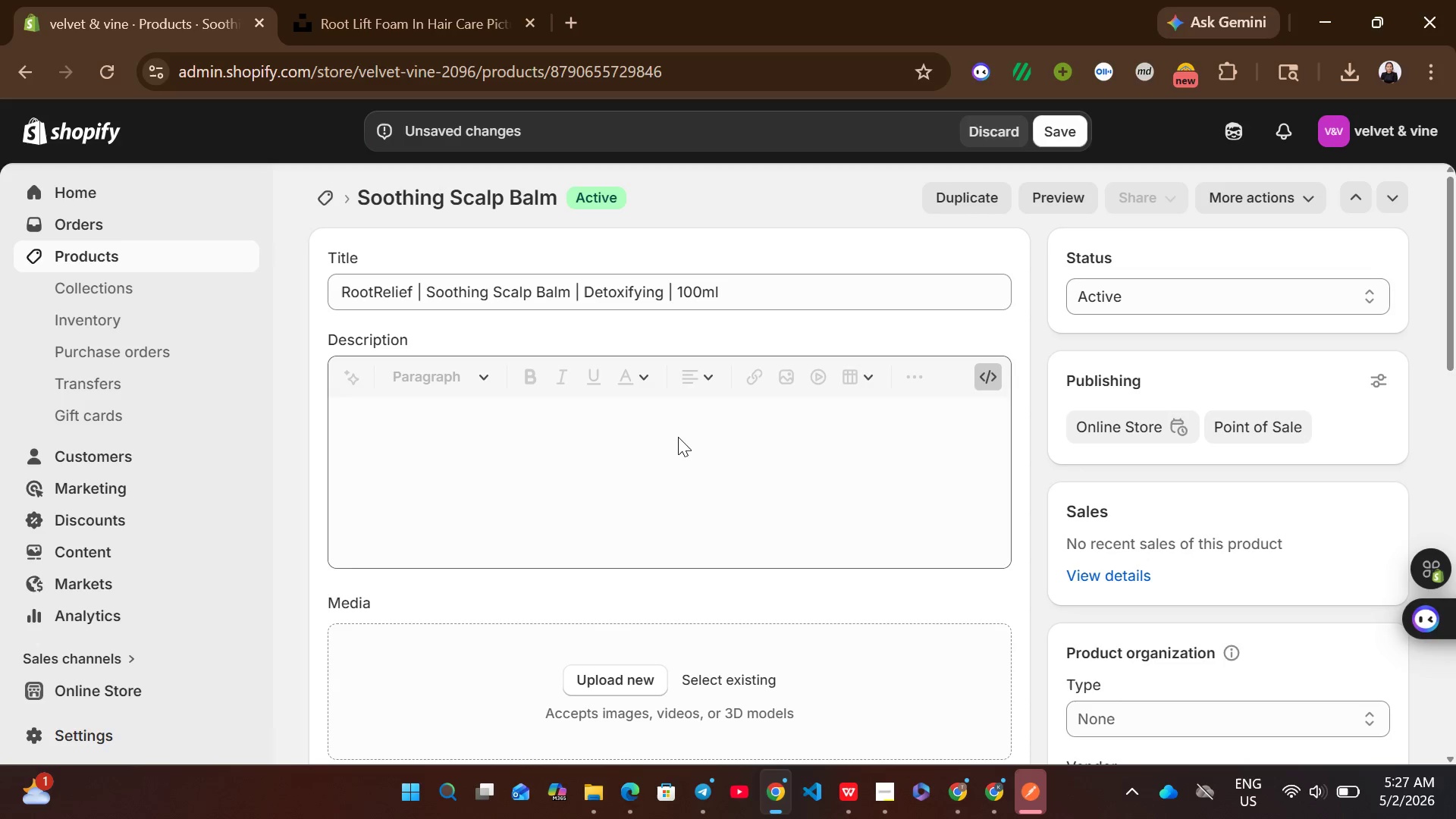 
left_click([678, 437])
 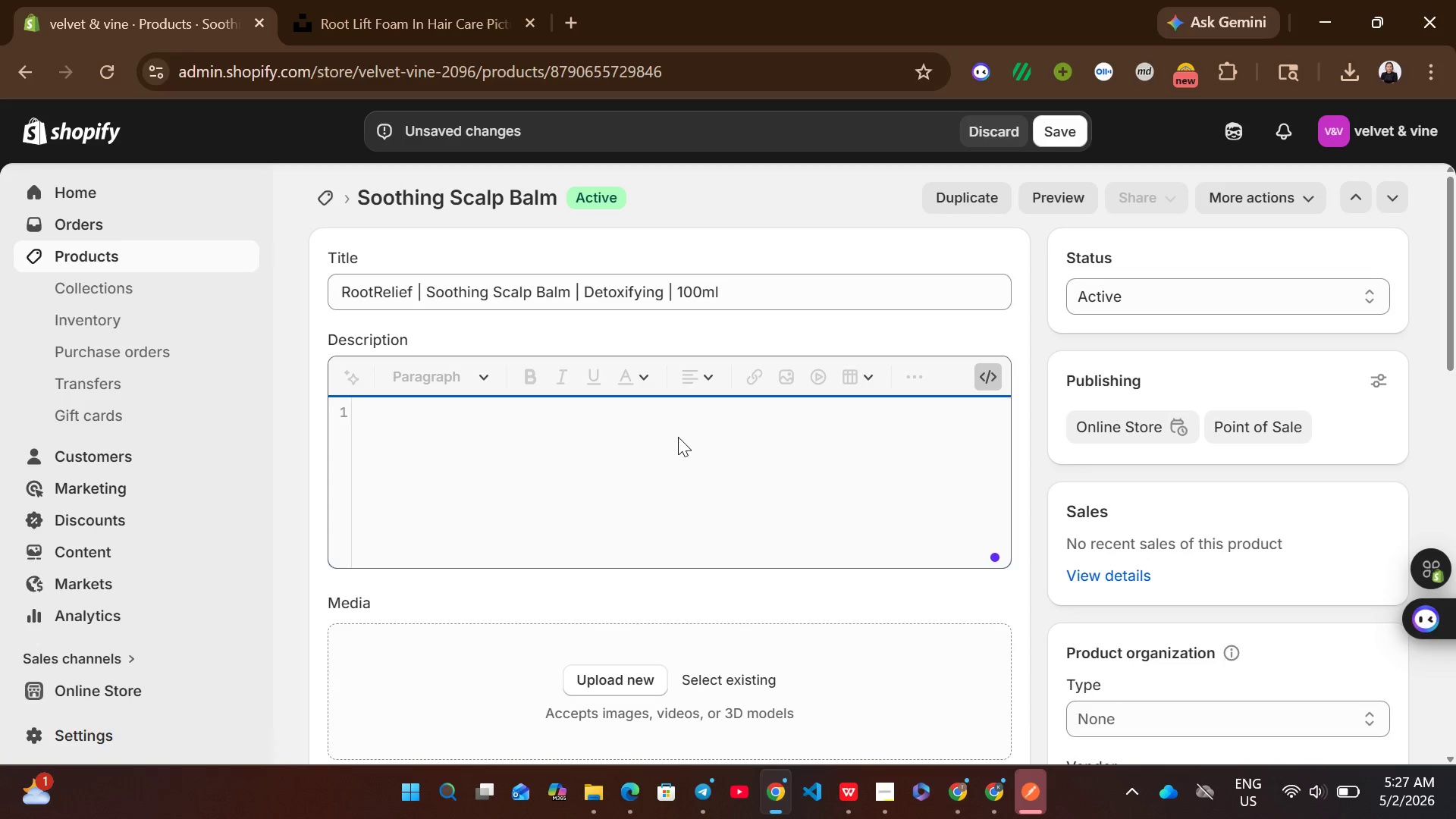 
key(Control+V)
 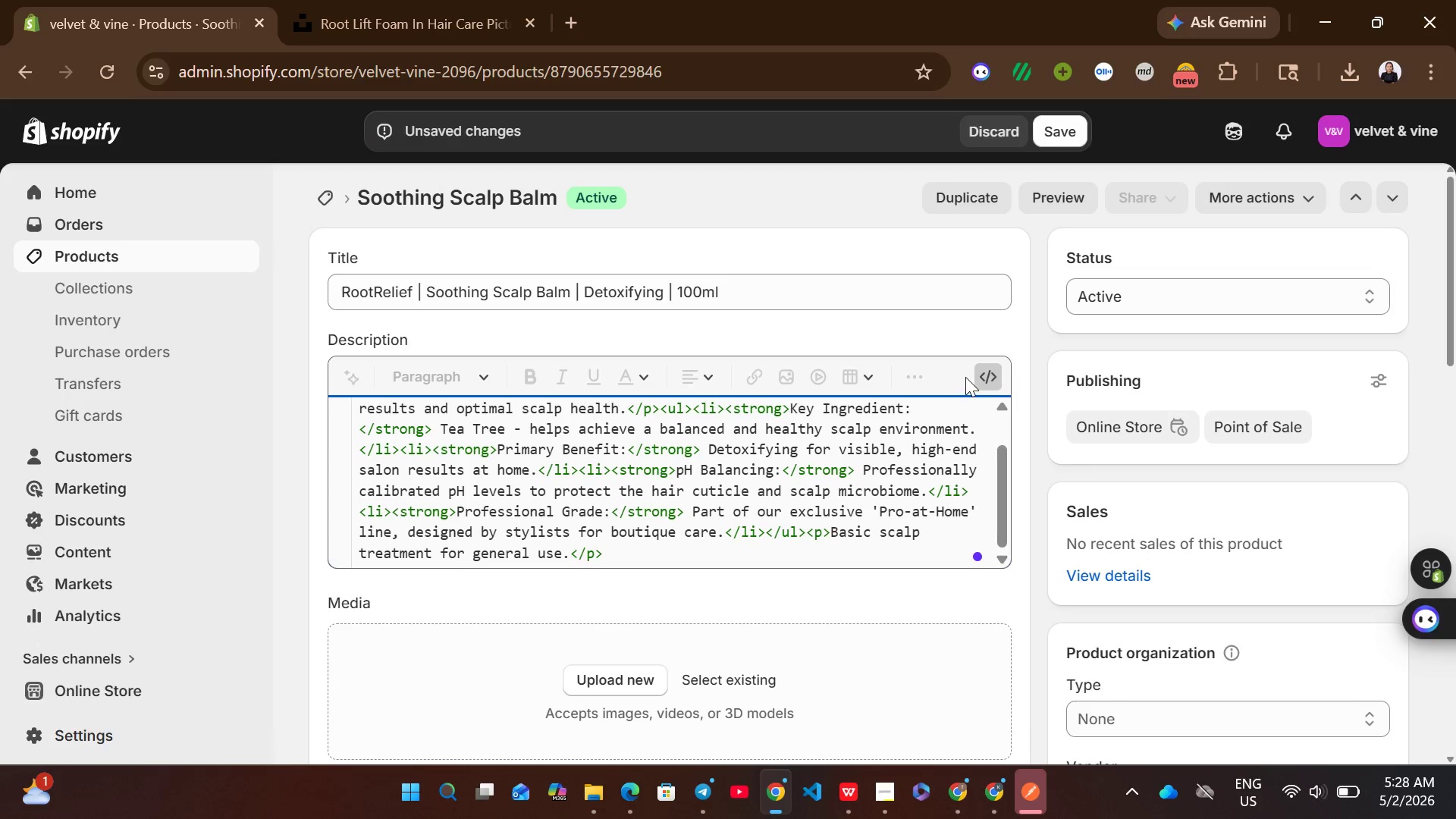 
left_click([977, 378])
 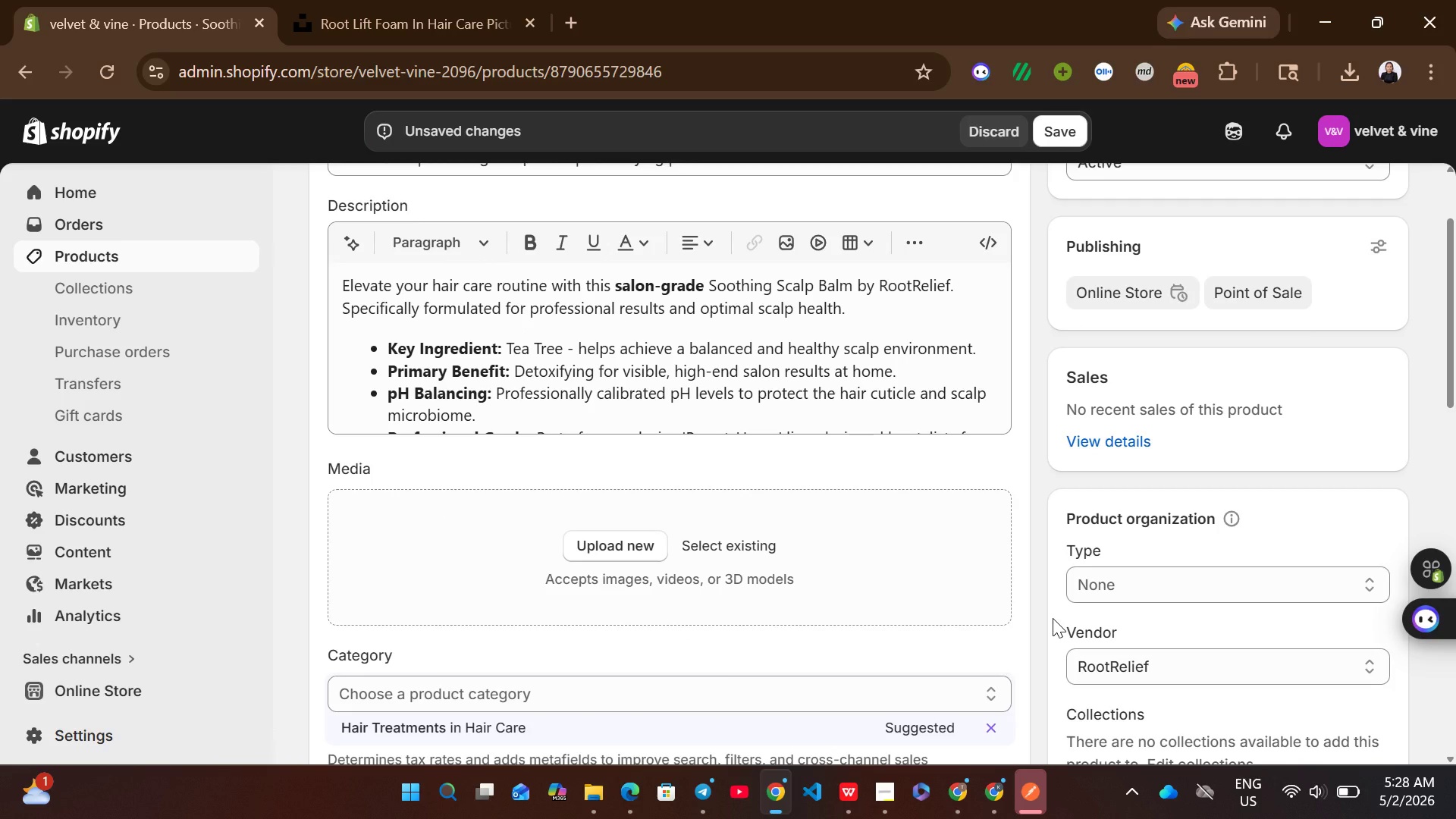 
wait(10.84)
 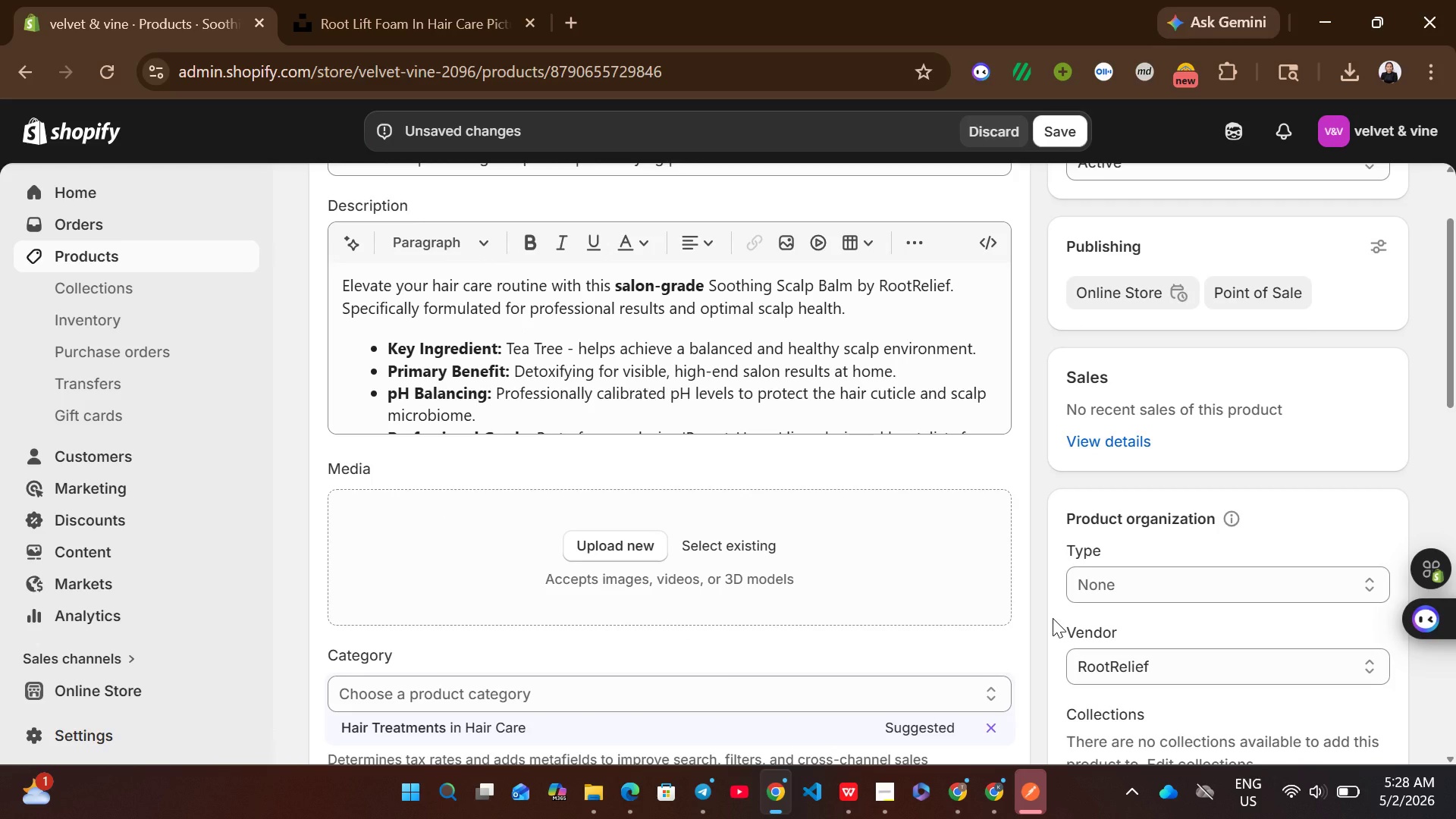 
left_click([1117, 627])
 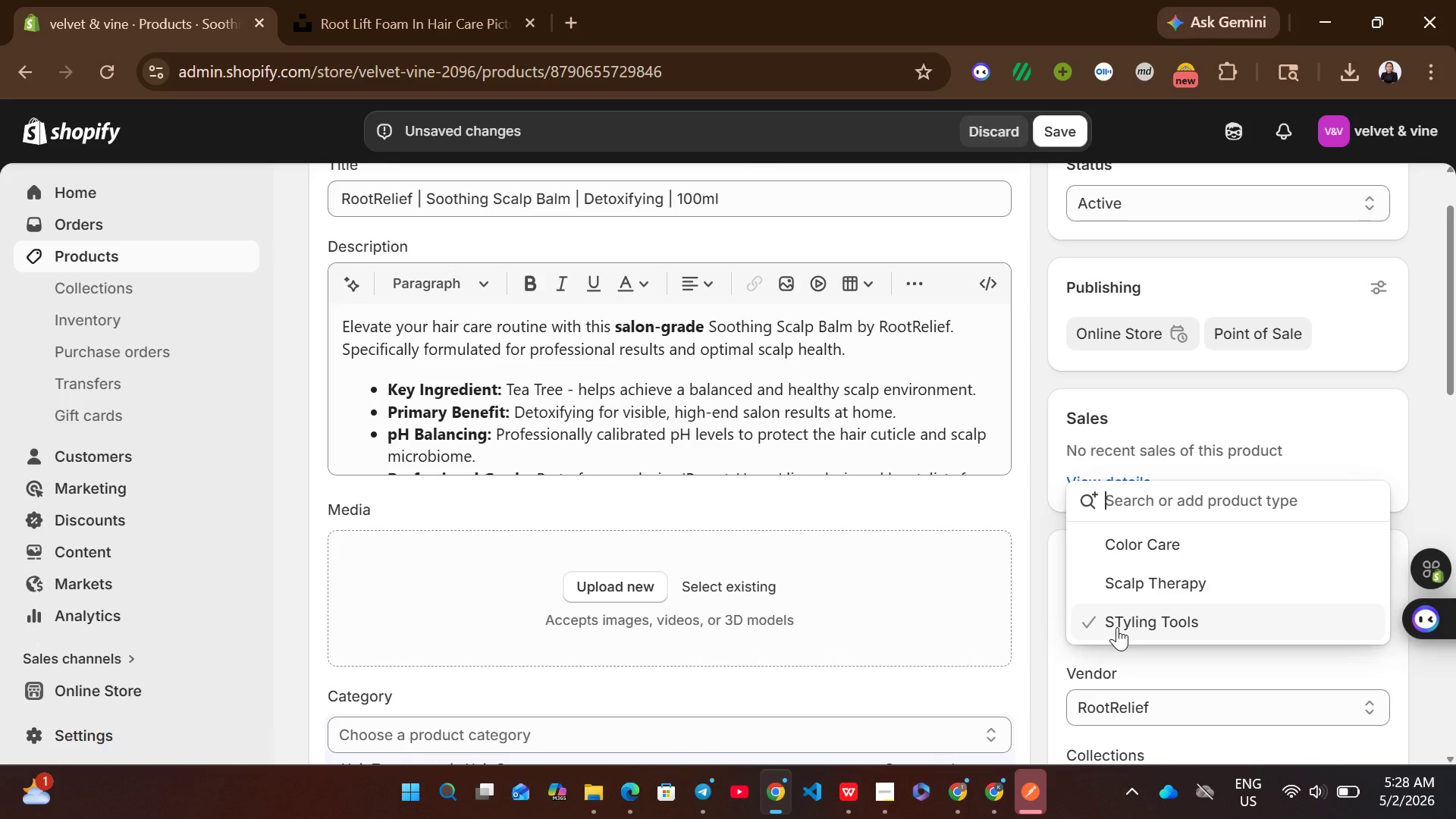 
wait(7.23)
 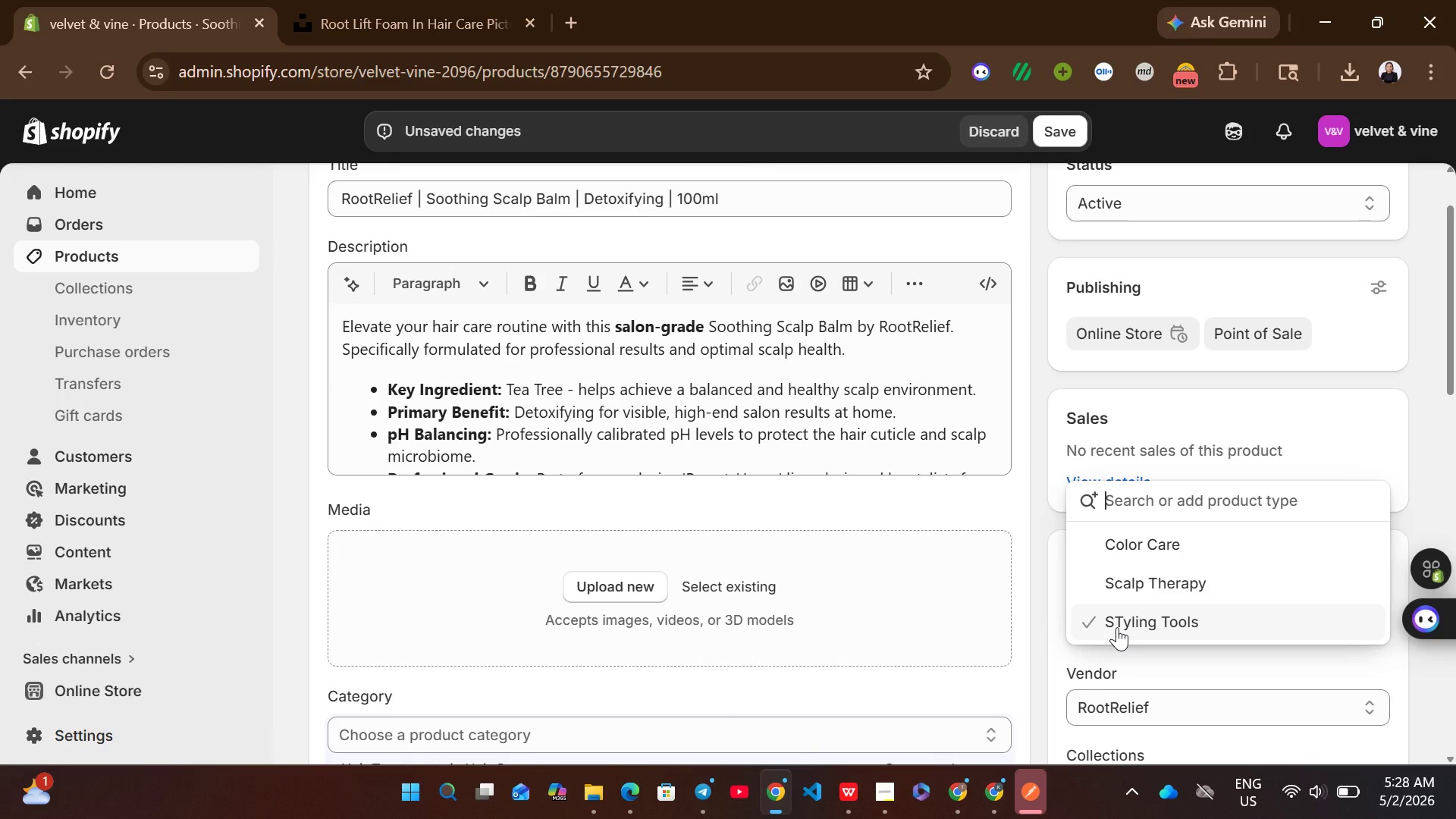 
left_click([1142, 553])
 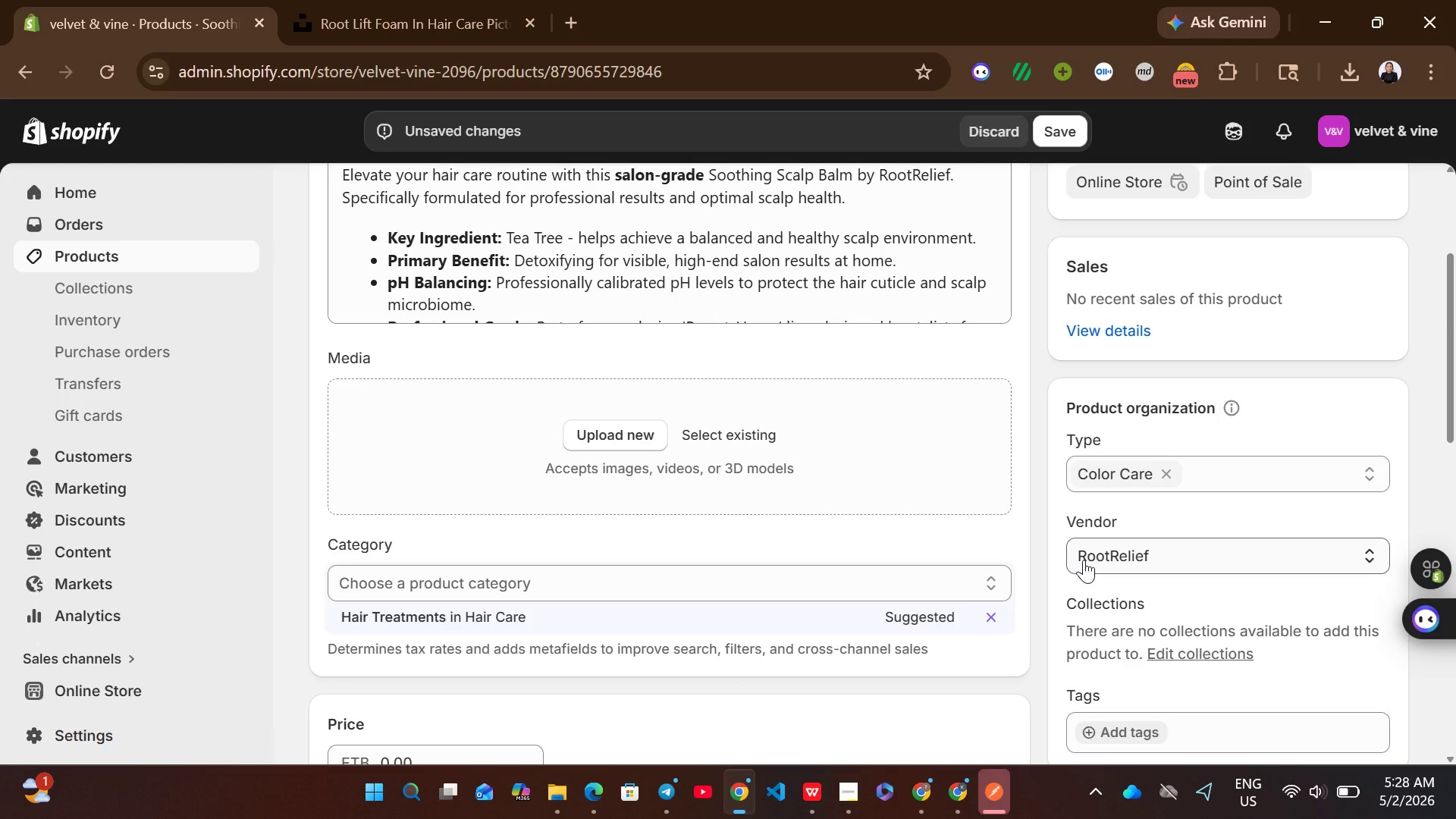 
wait(6.33)
 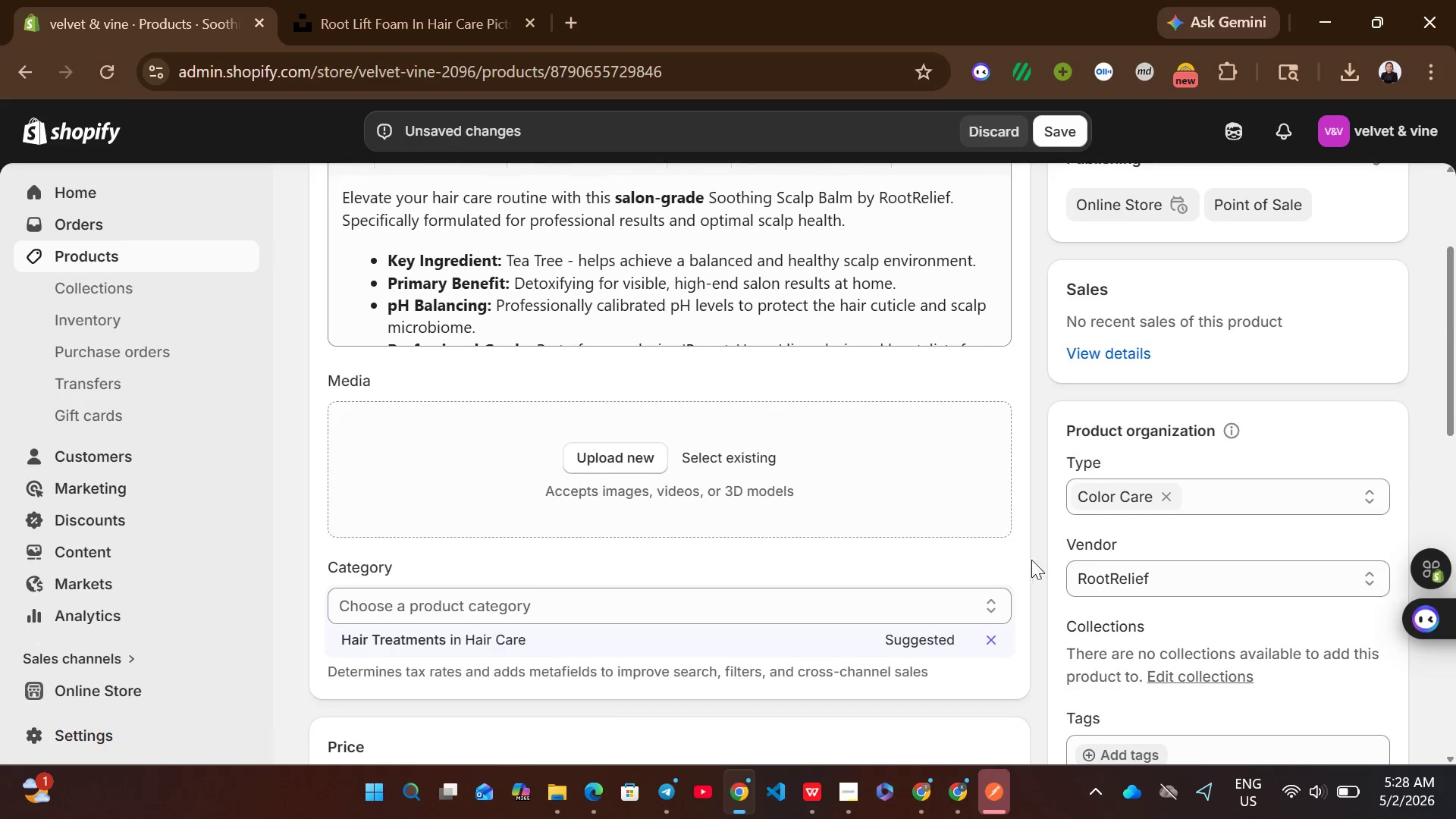 
left_click([1135, 670])
 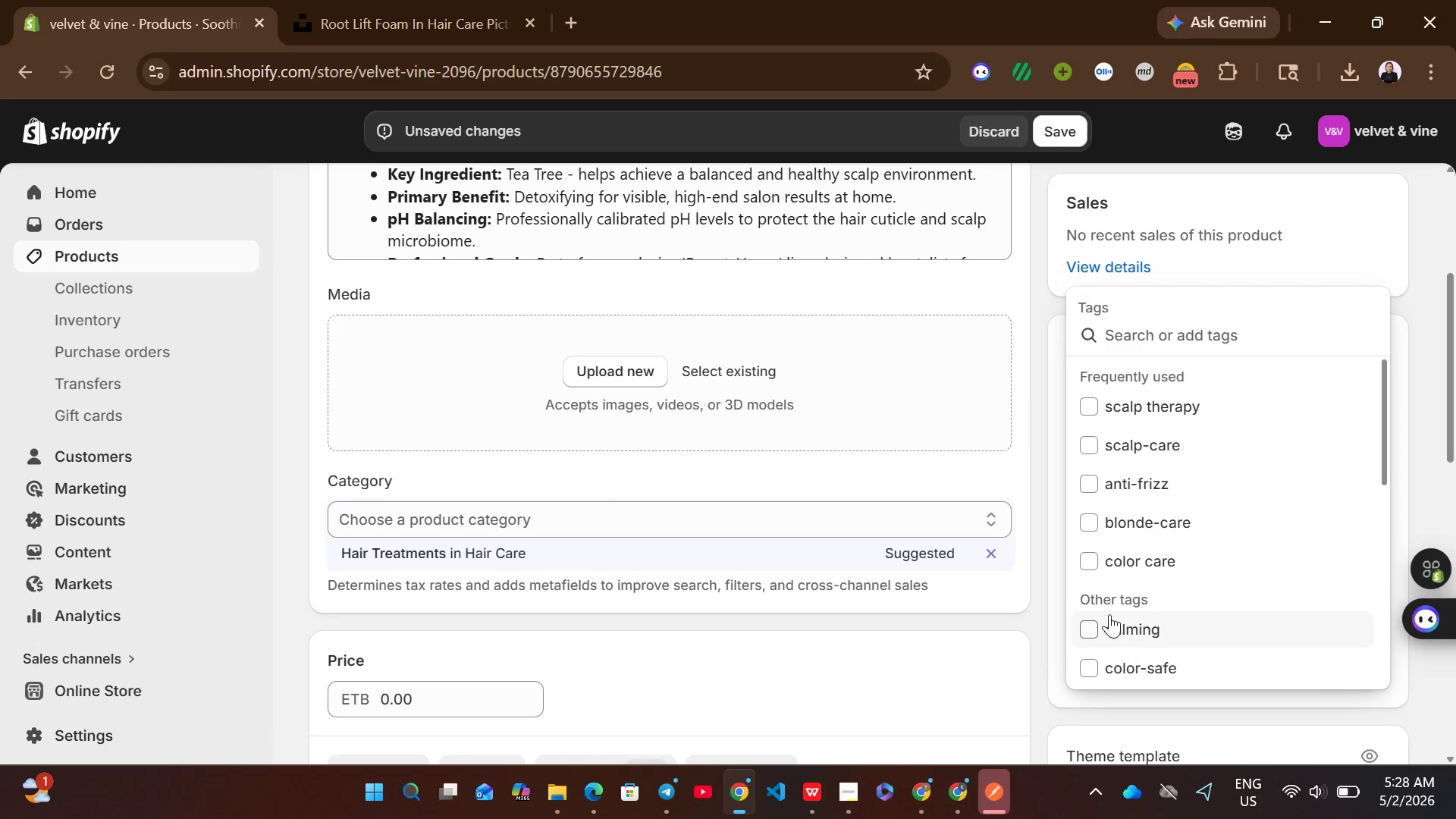 
left_click([1122, 475])
 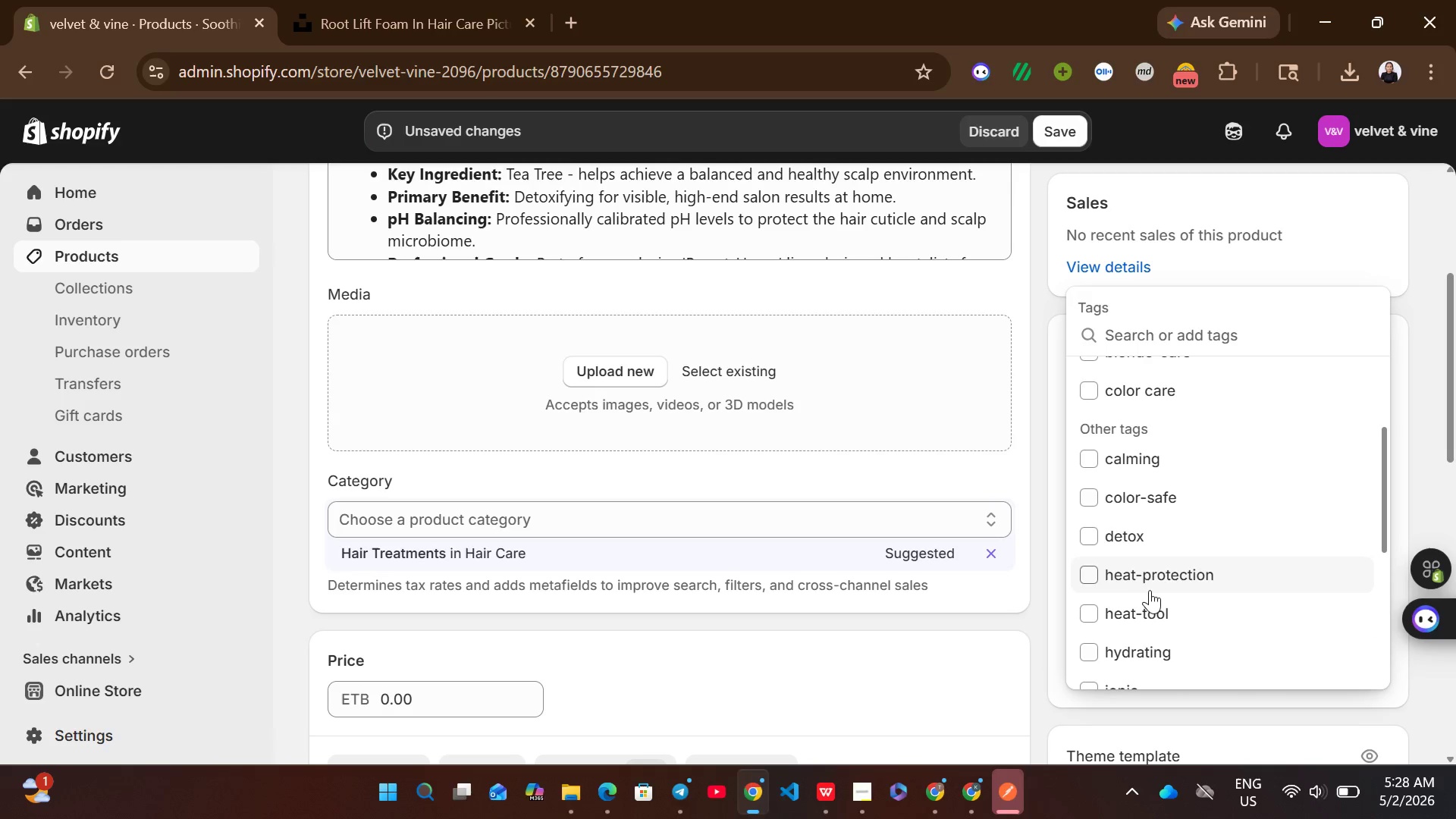 
left_click([1149, 579])
 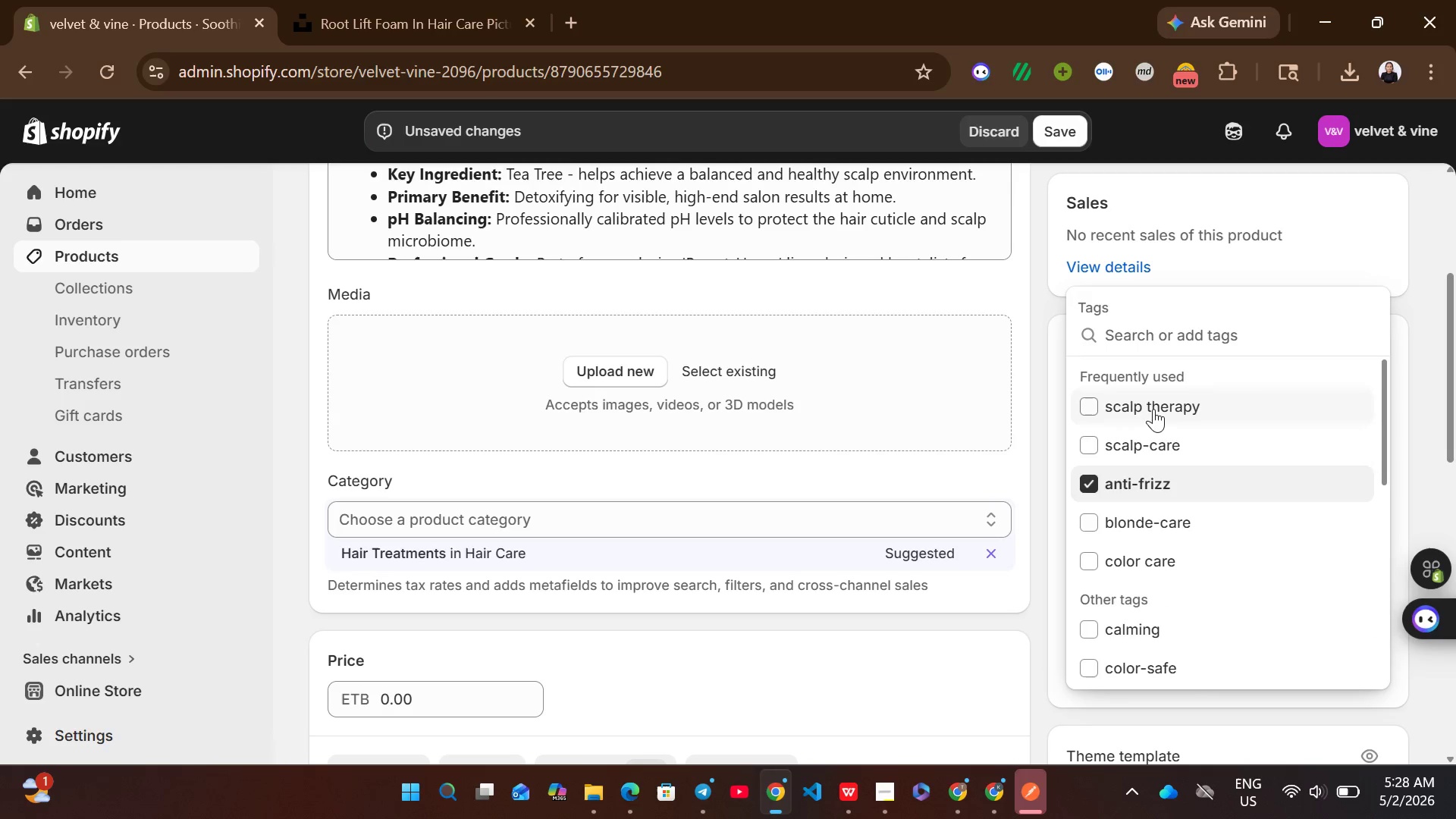 
left_click([1128, 561])
 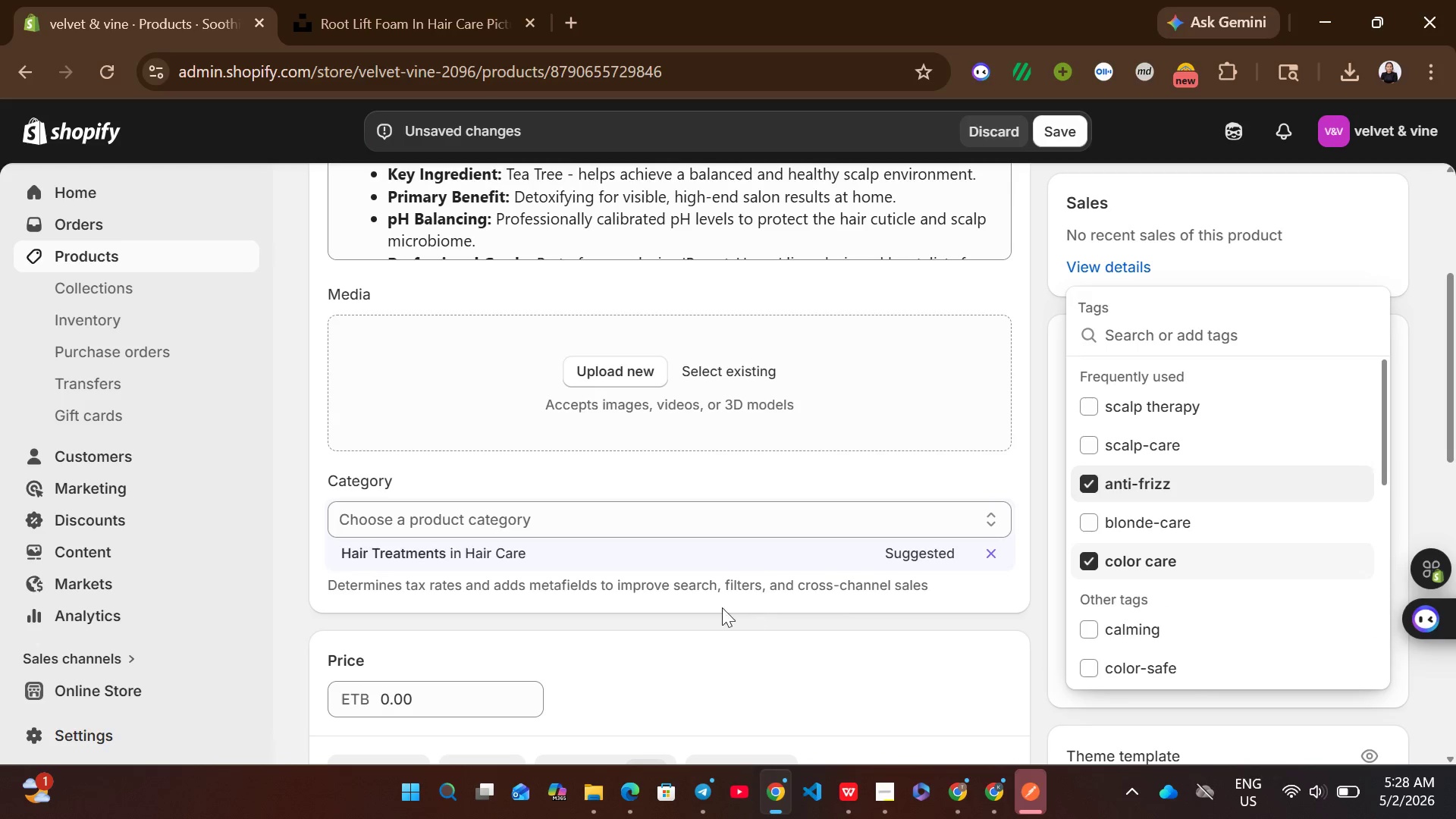 
left_click([657, 555])
 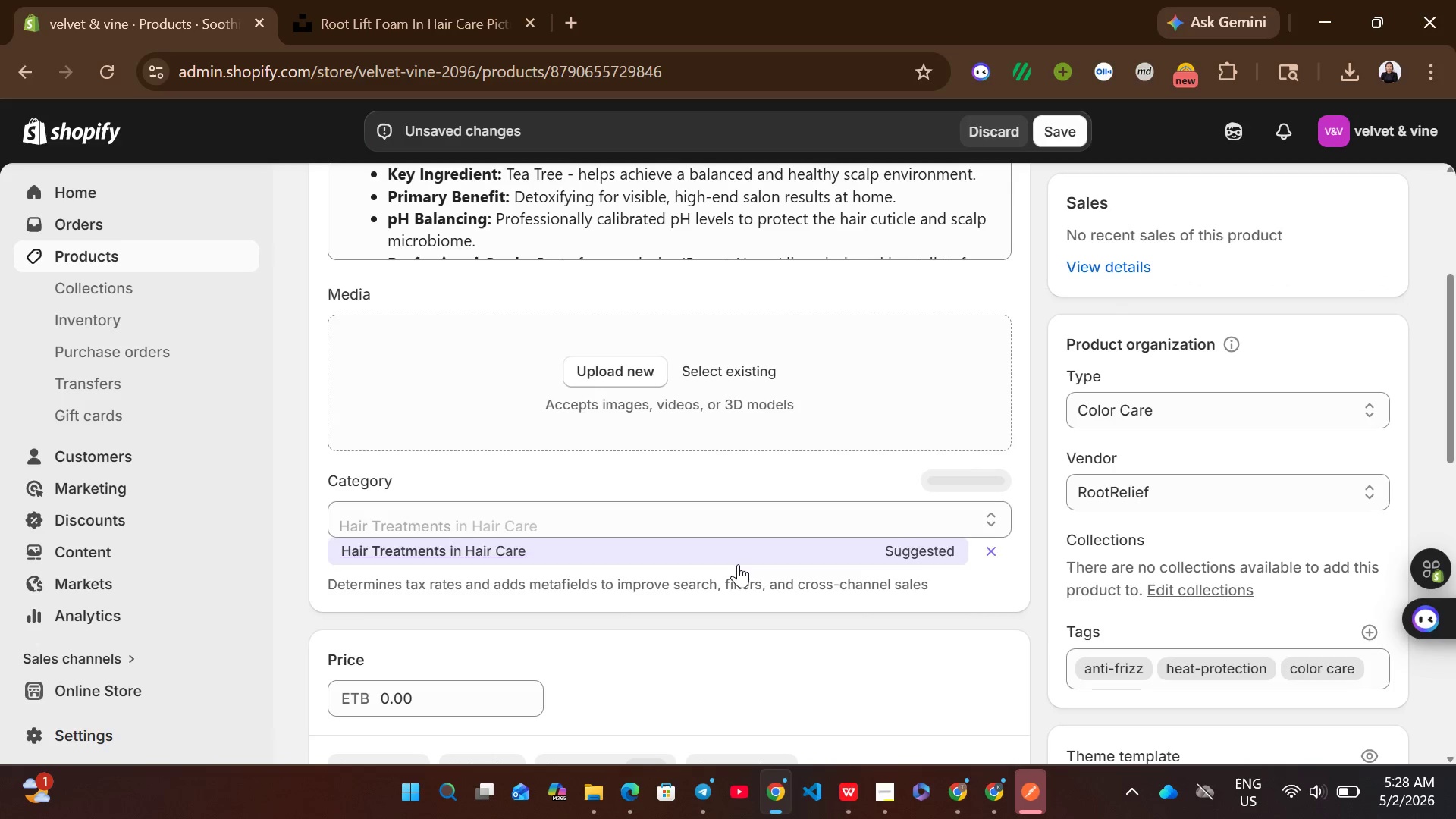 
mouse_move([875, 624])
 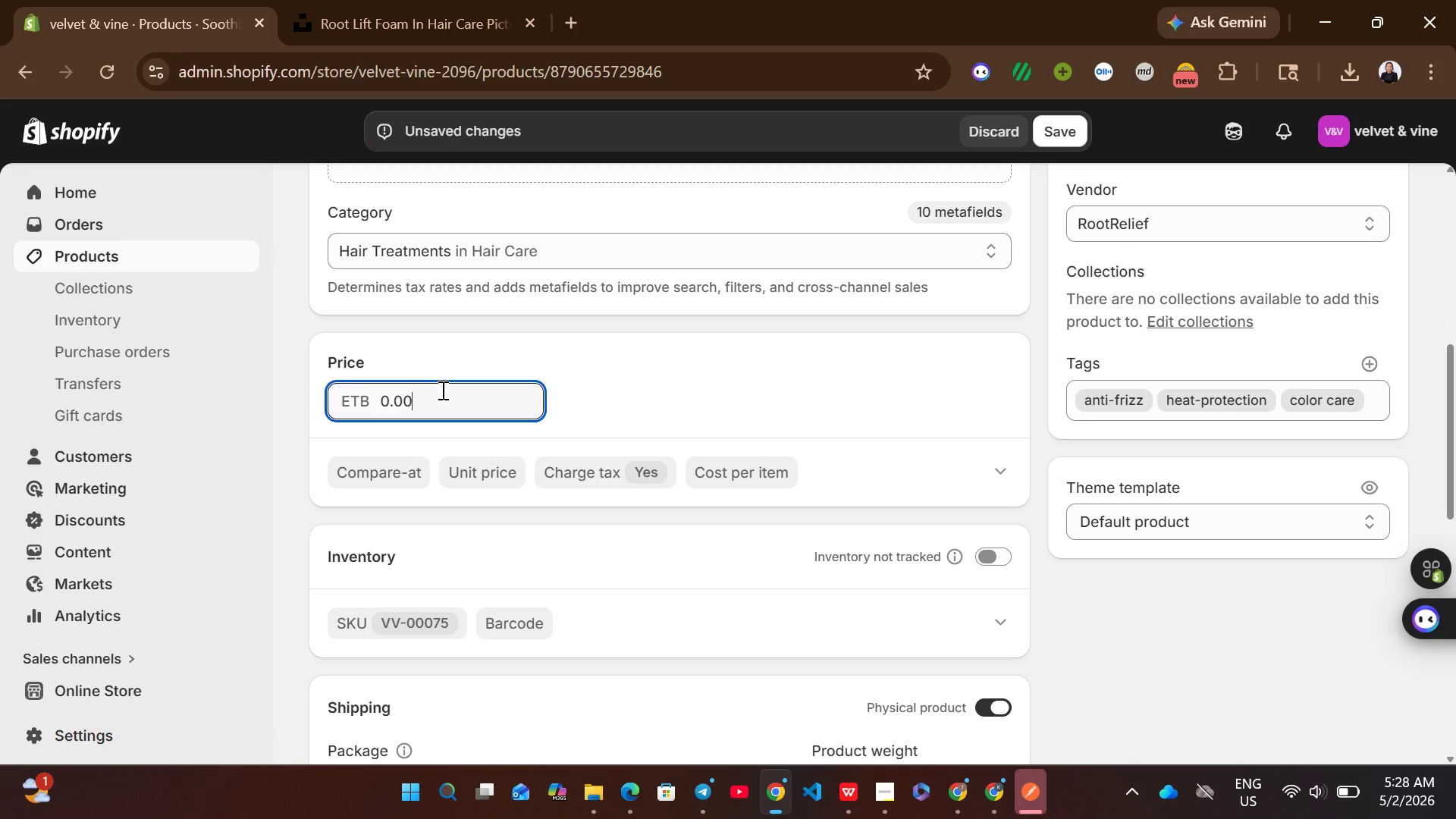 
left_click([441, 390])
 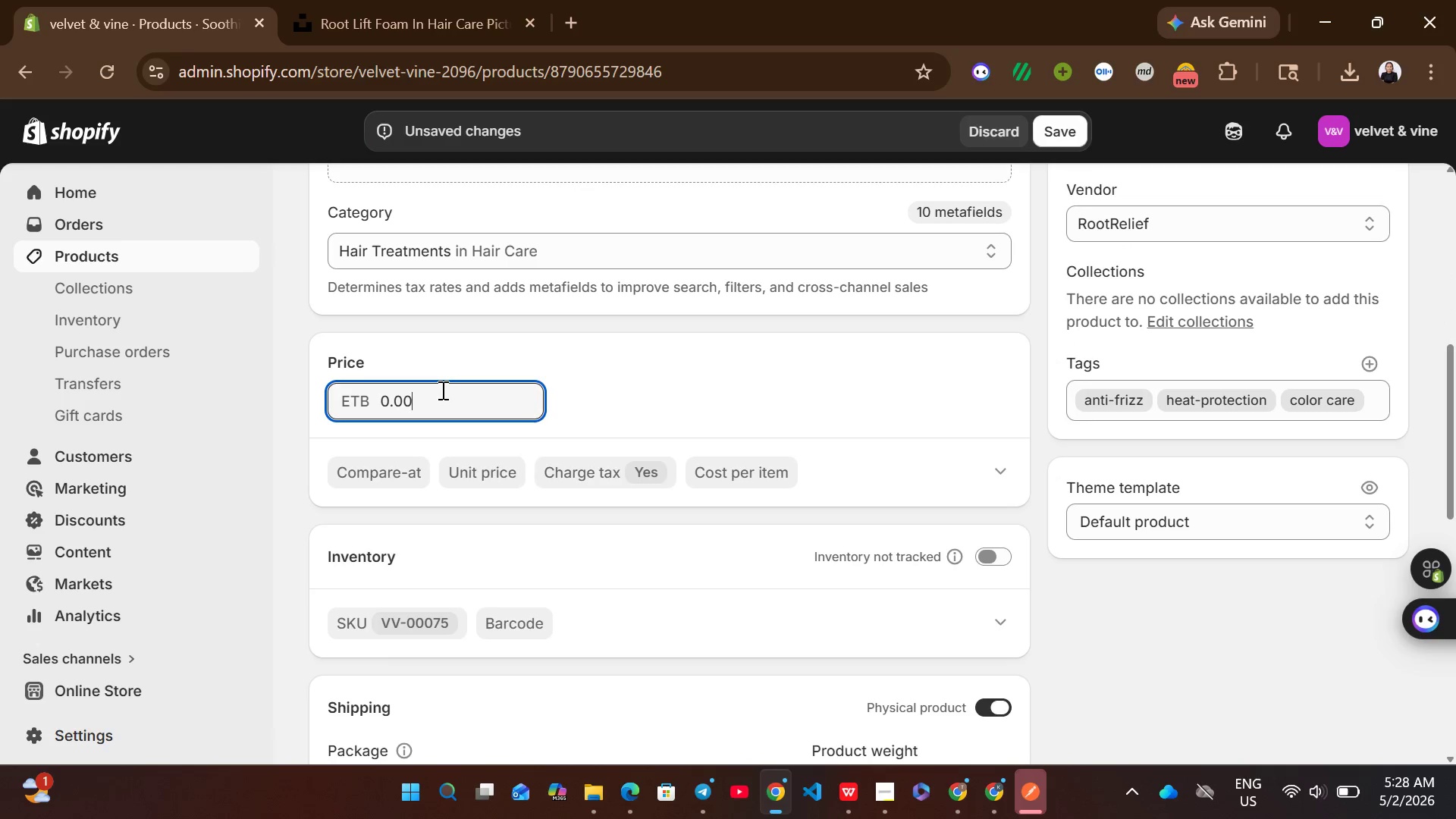 
key(Control+A)
 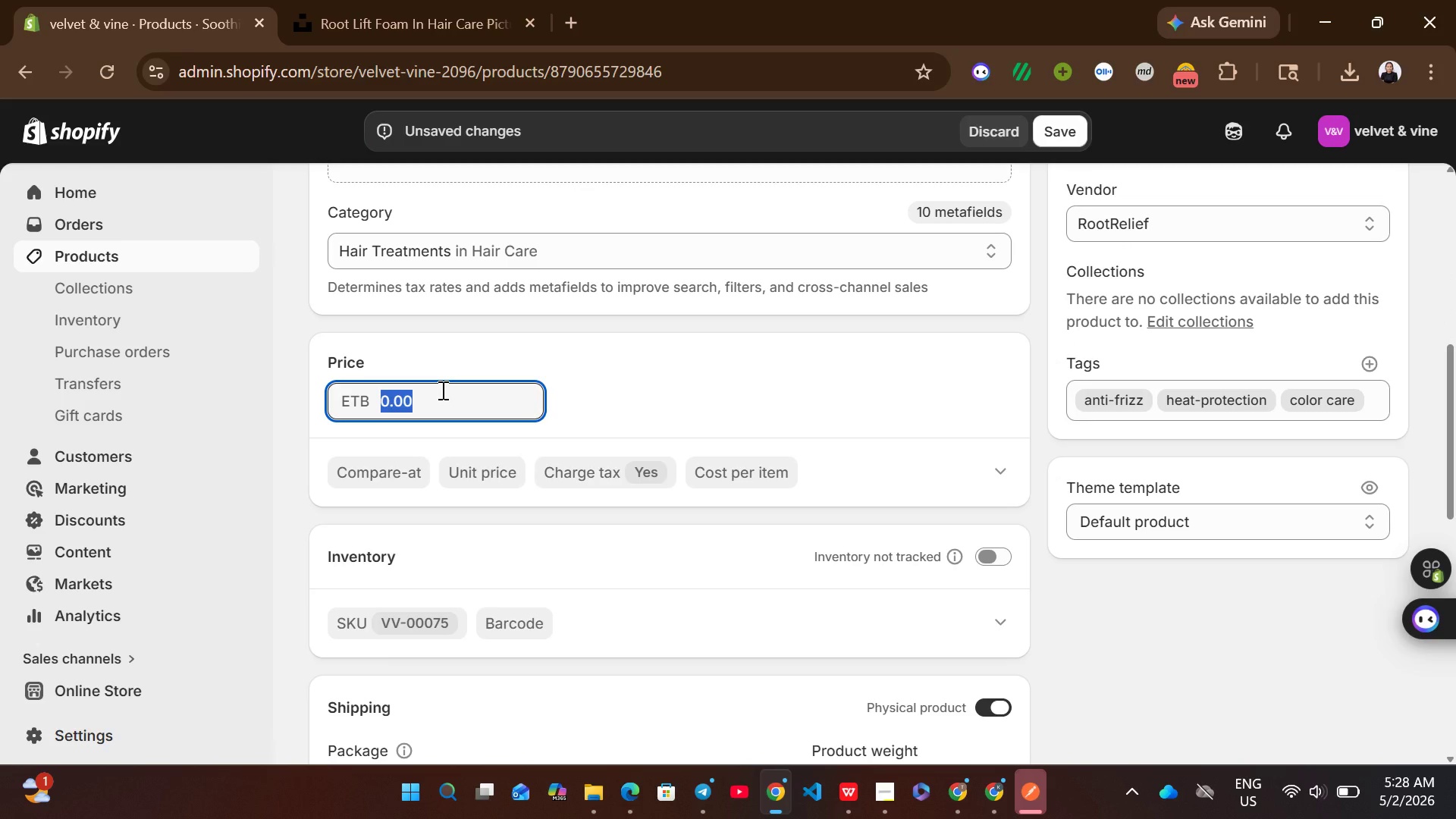 
type(15.79)
 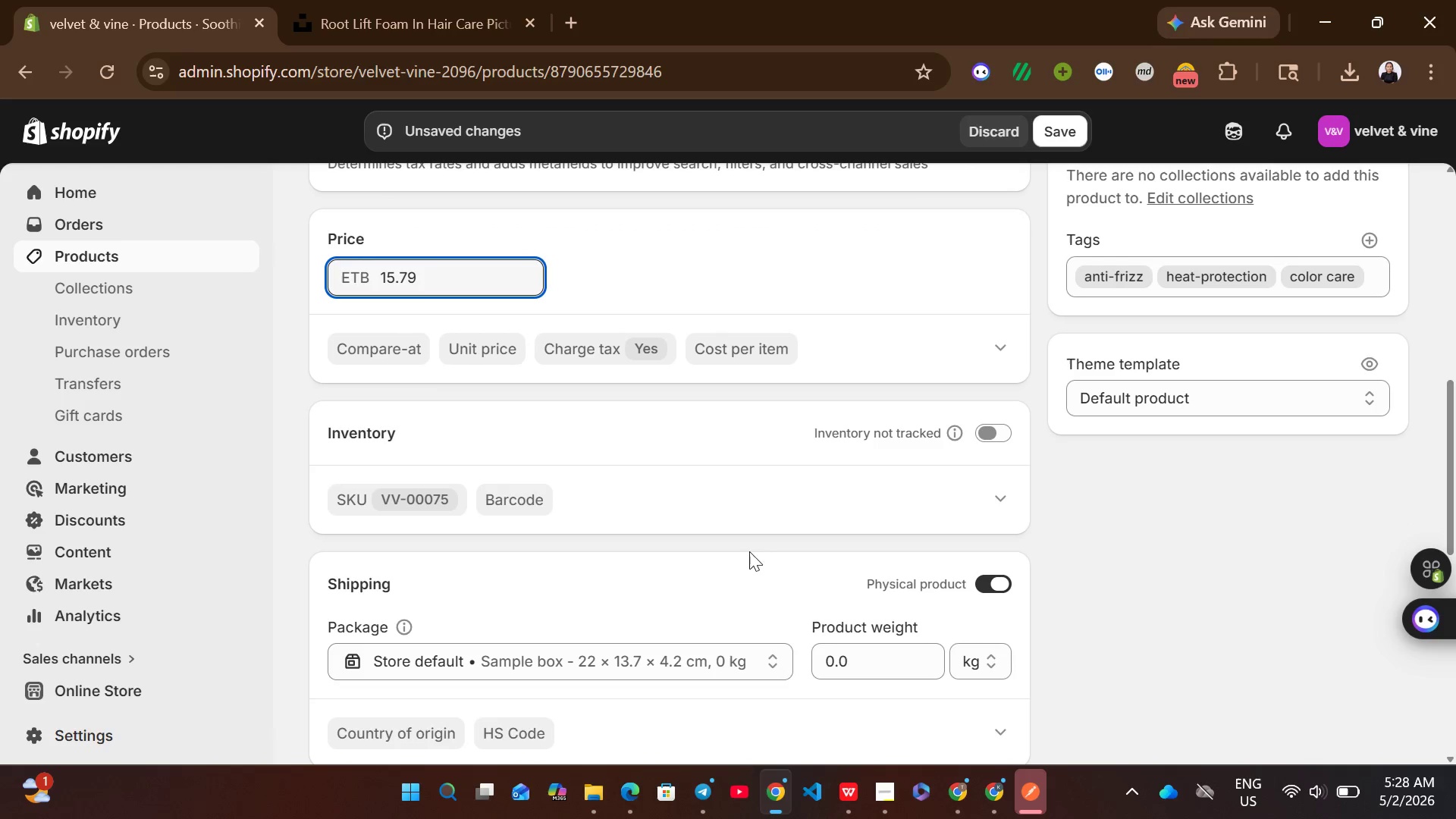 
left_click([981, 438])
 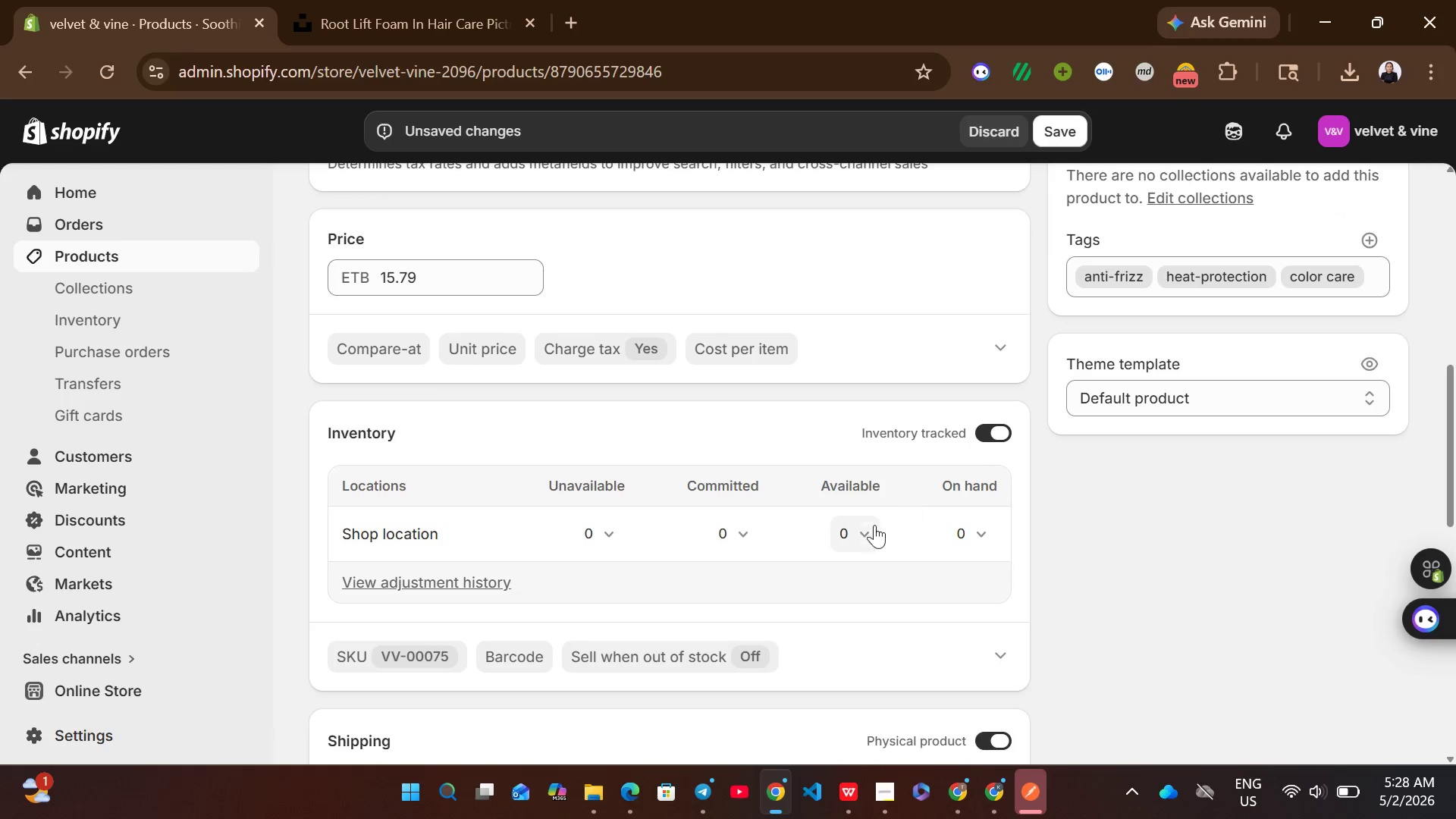 
left_click([857, 533])
 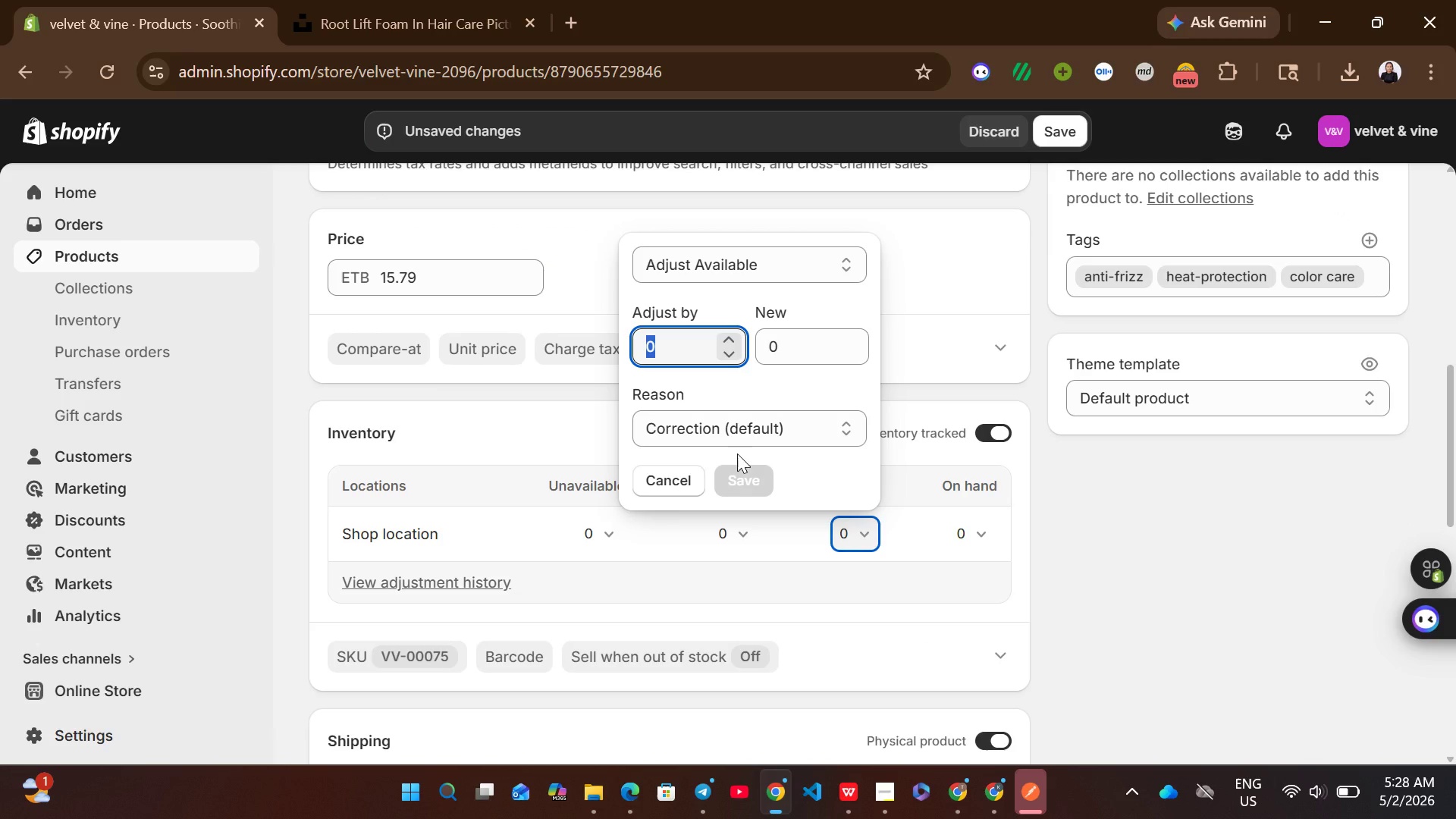 
type(133)
 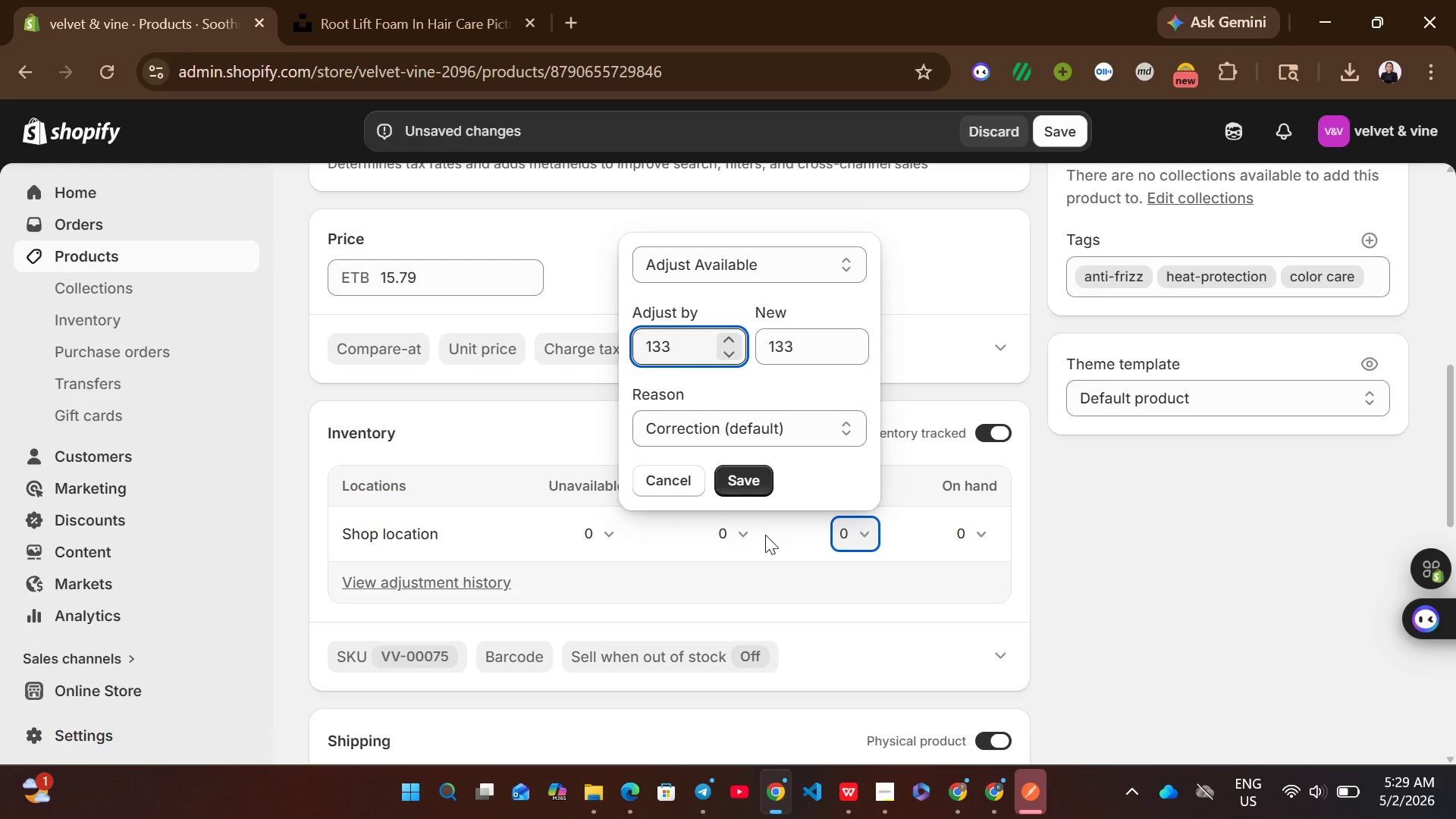 
left_click([741, 479])
 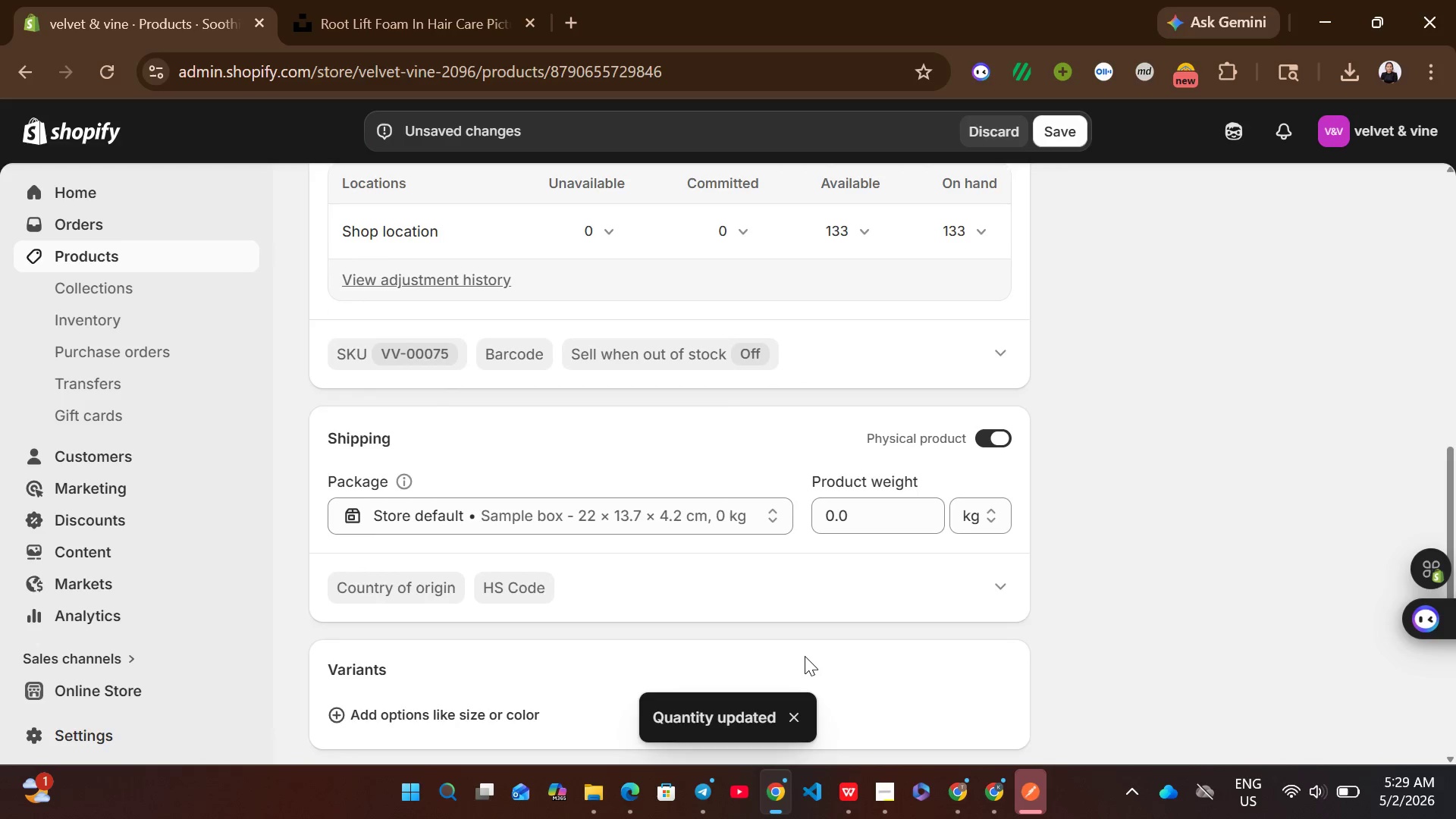 
left_click([861, 502])
 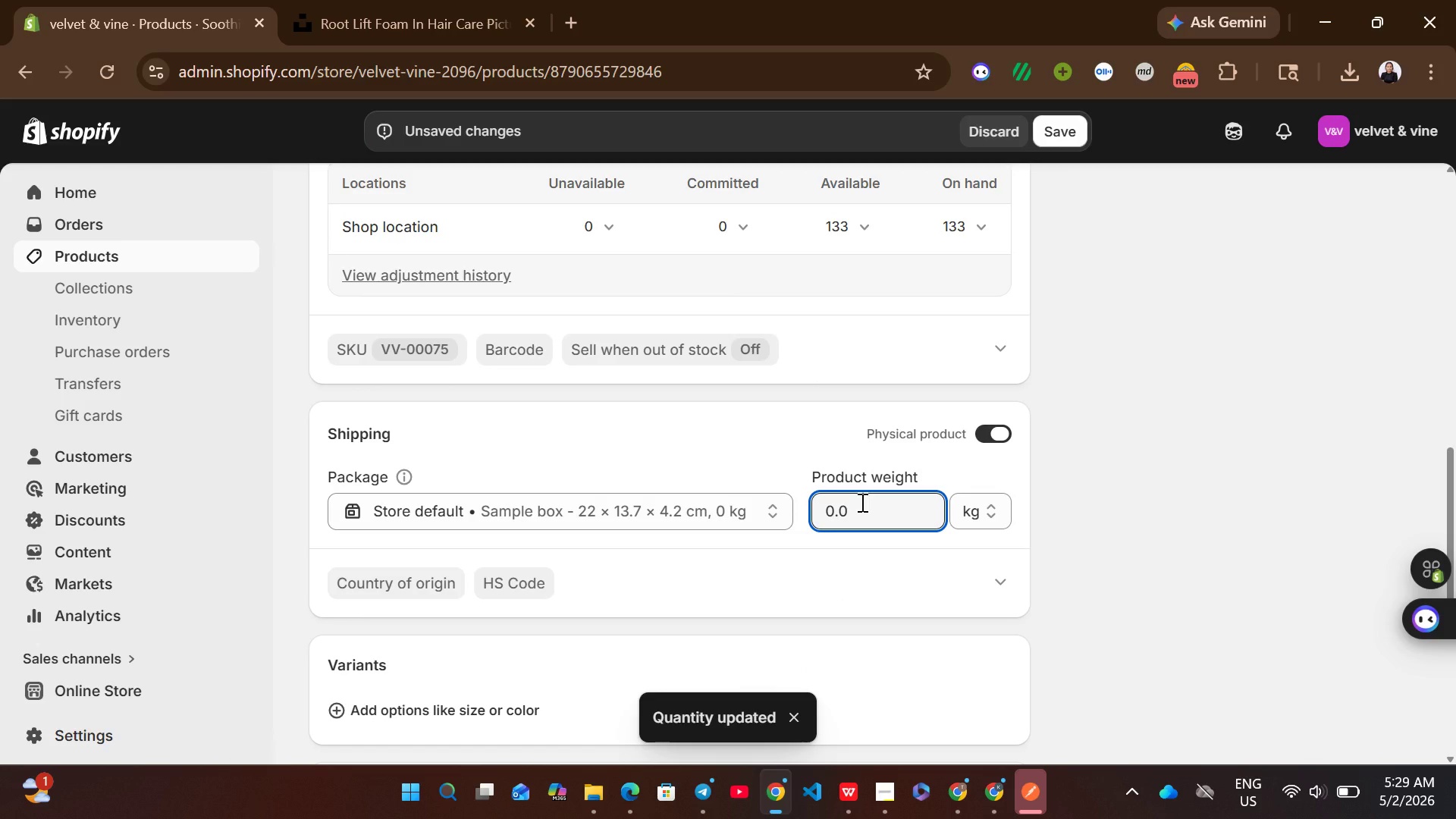 
key(Control+ControlLeft)
 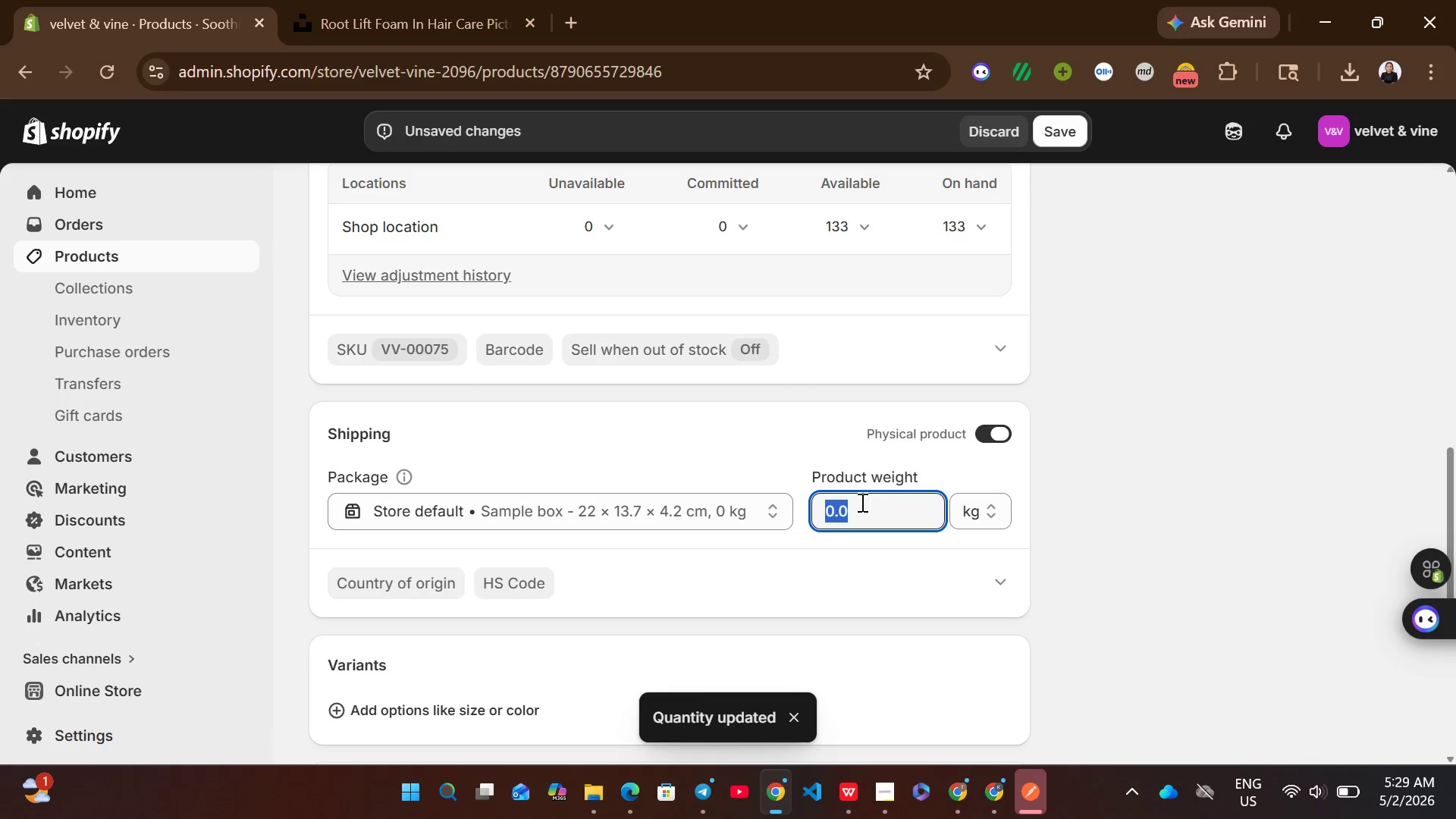 
key(Control+A)
 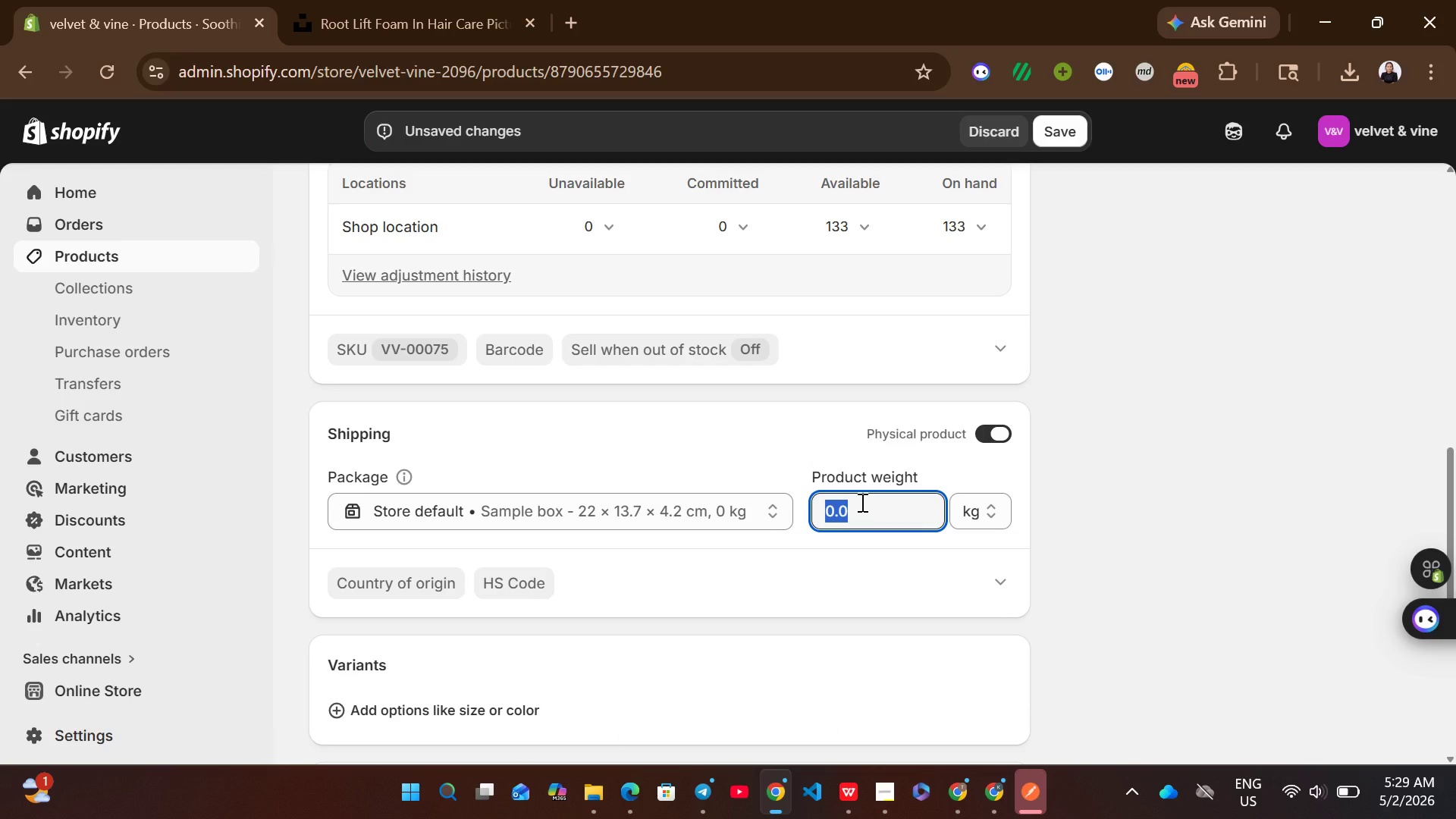 
type(1680)
 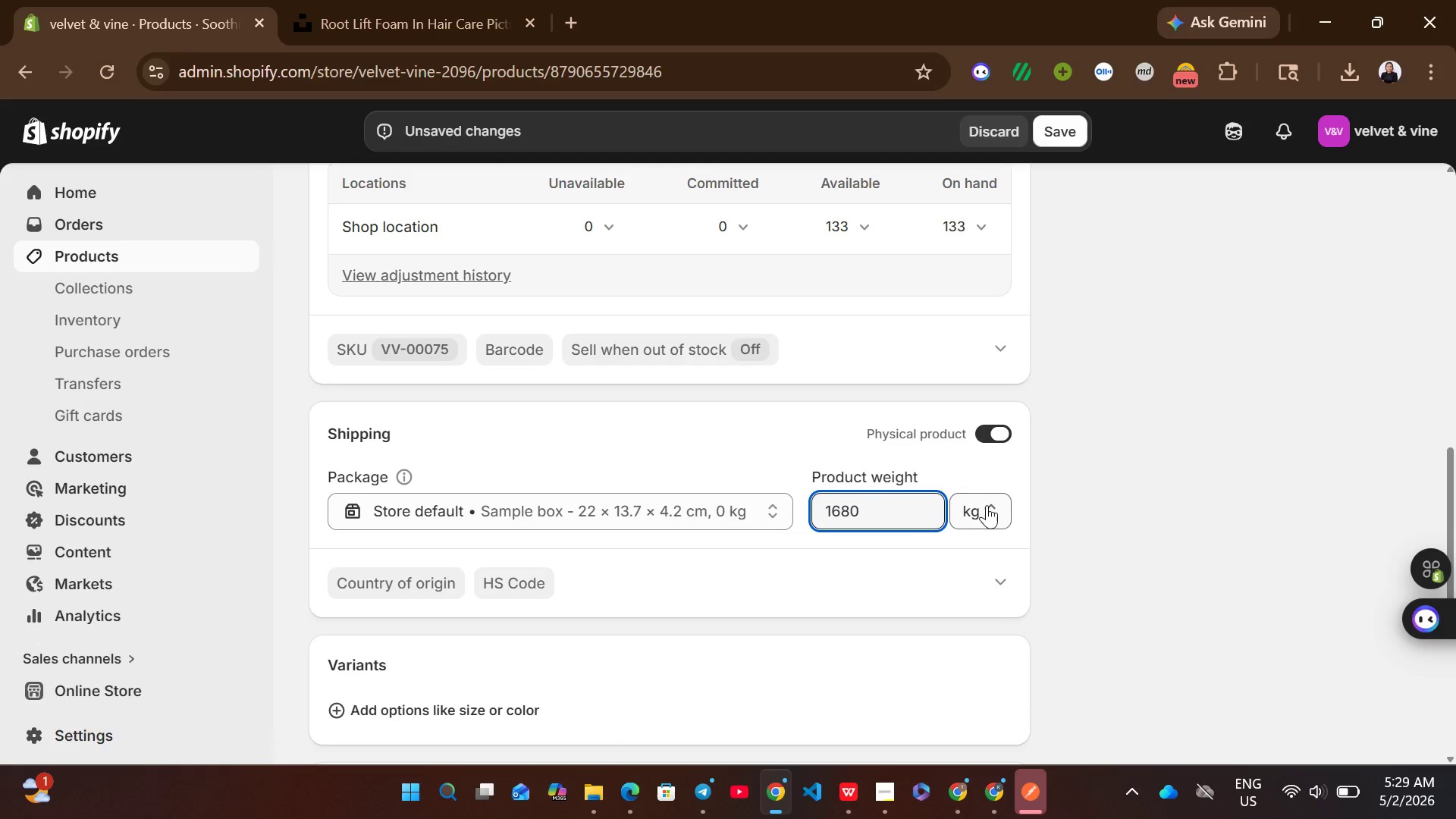 
left_click([981, 524])
 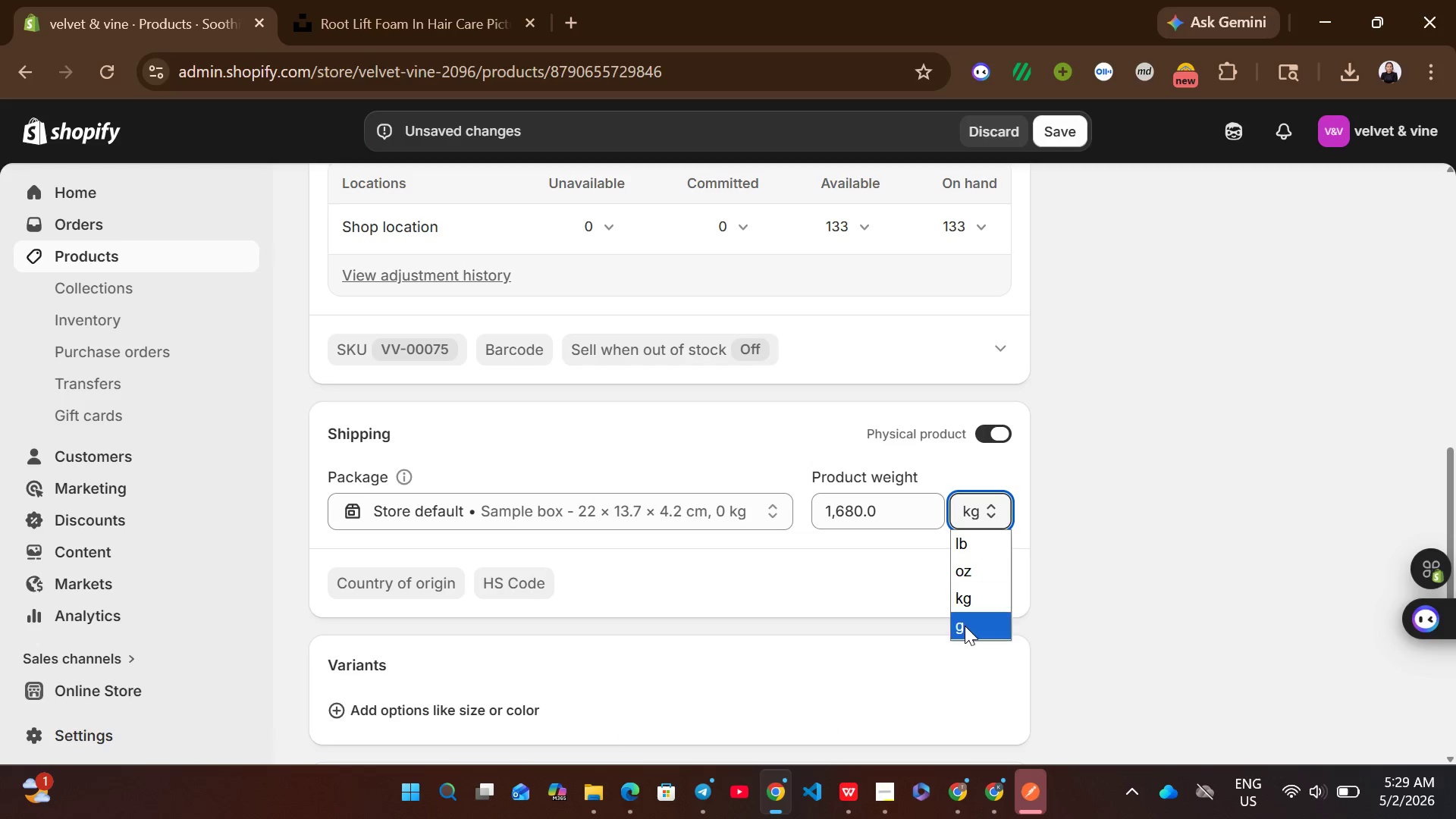 
left_click([965, 626])
 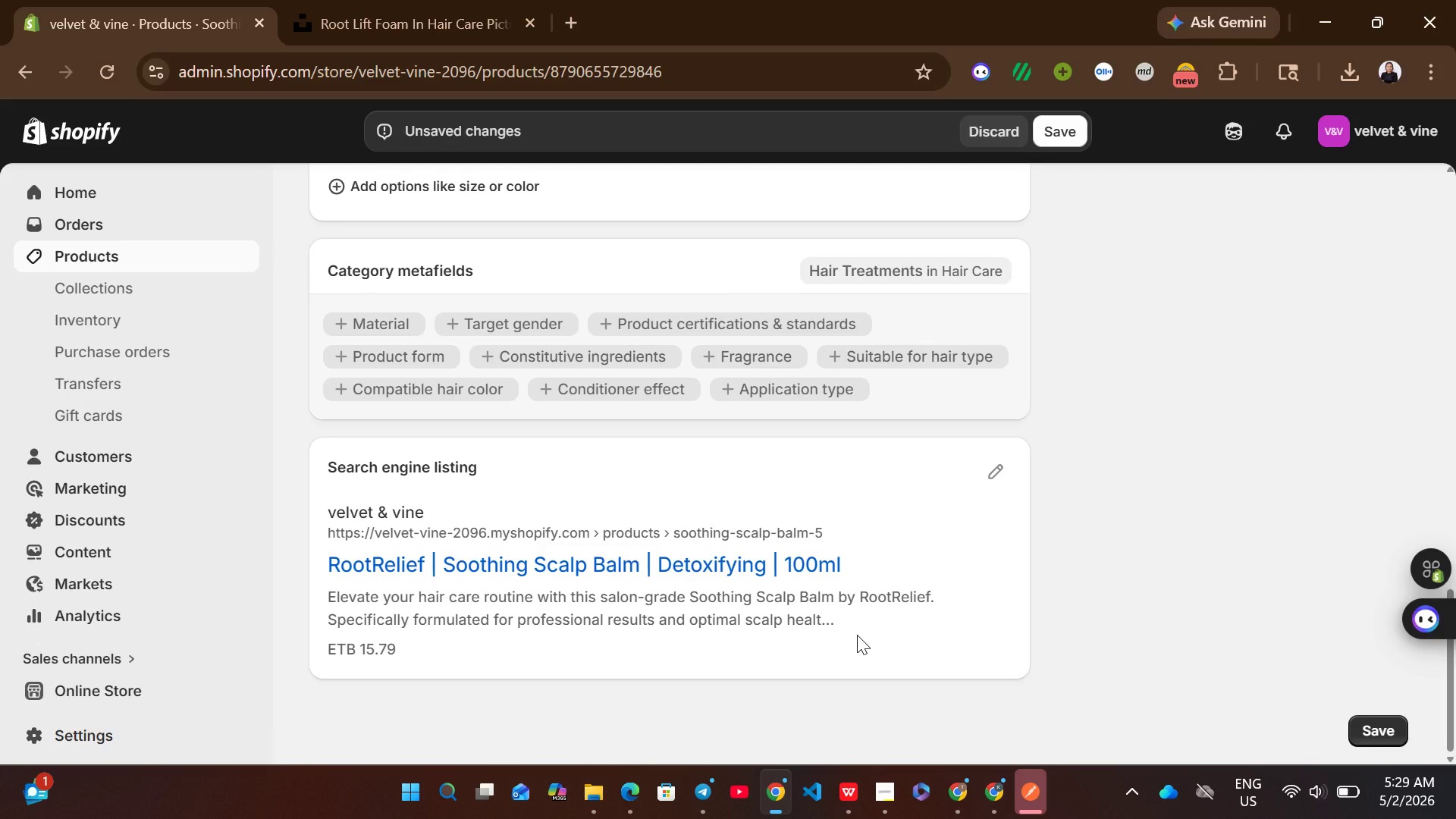 
left_click([1001, 467])
 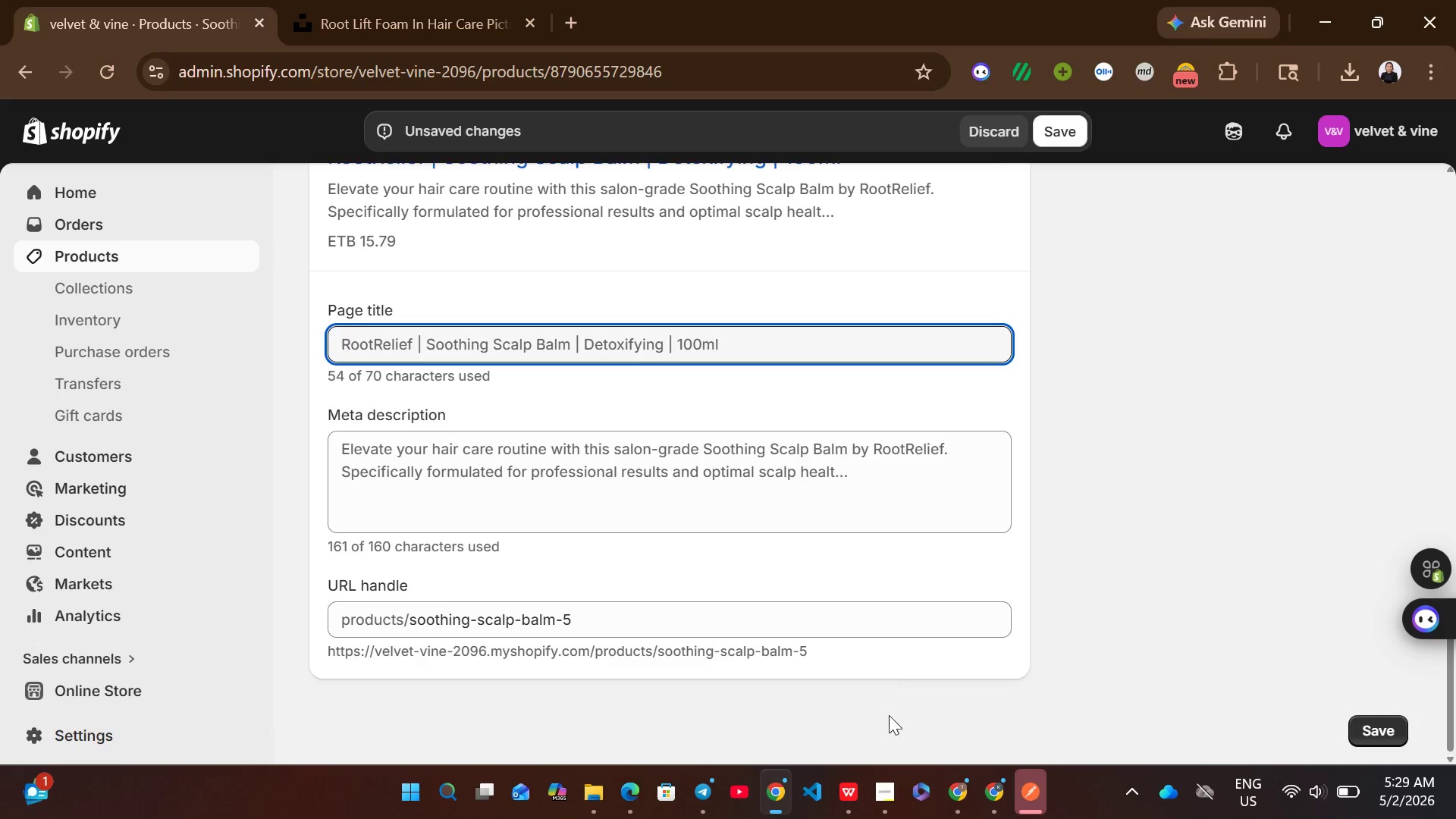 
left_click([849, 801])
 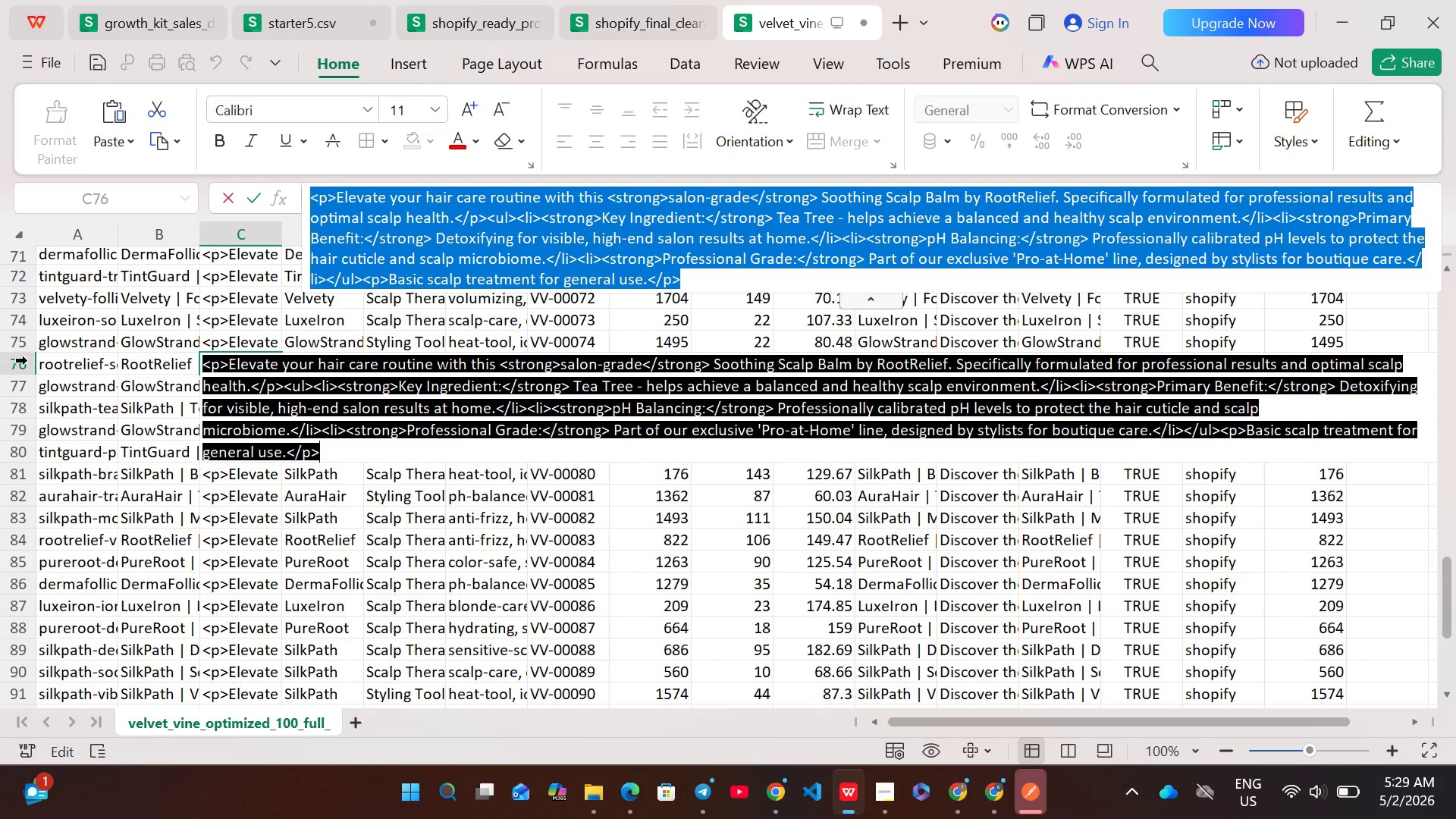 
left_click([21, 365])
 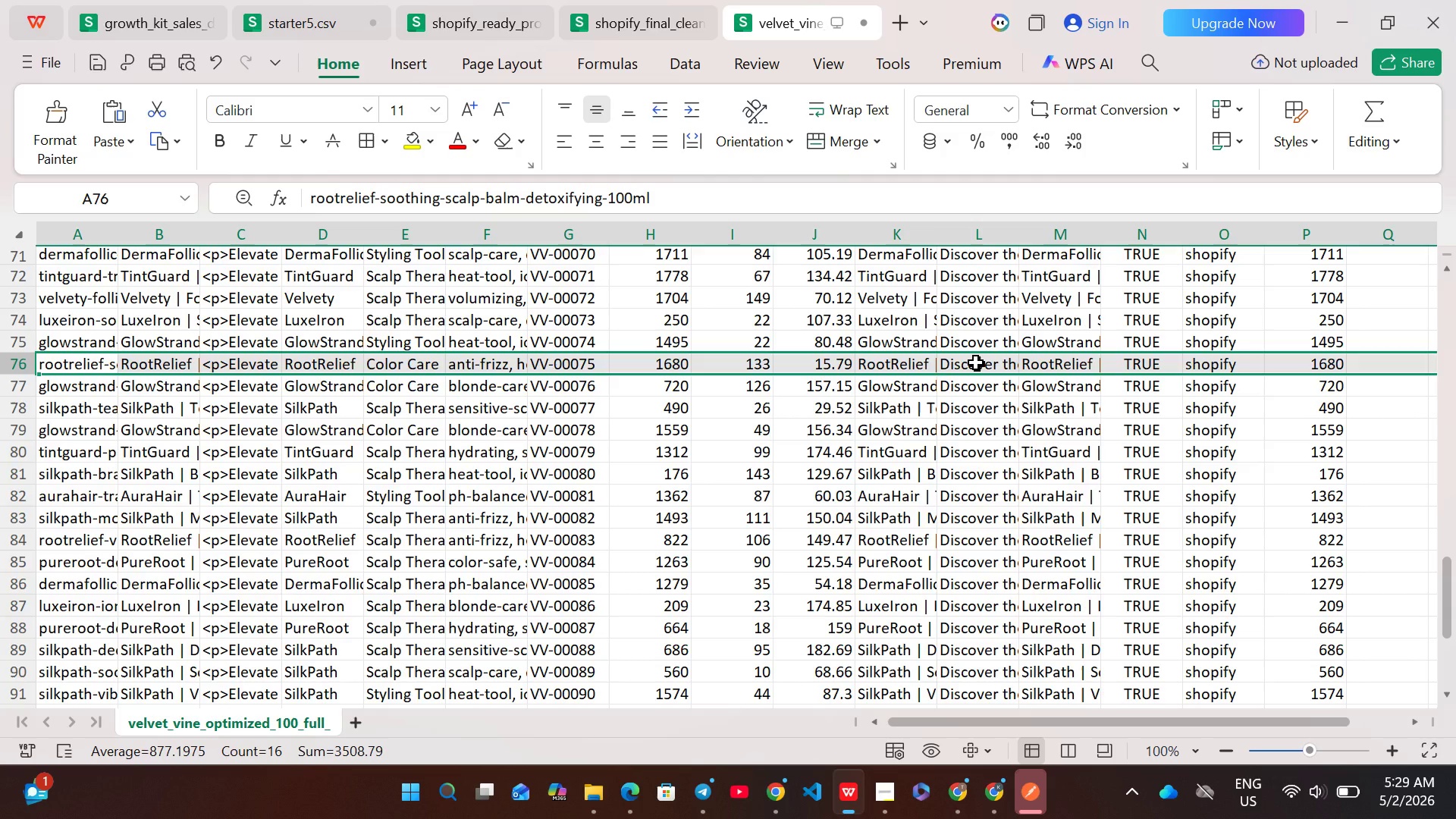 
double_click([976, 362])
 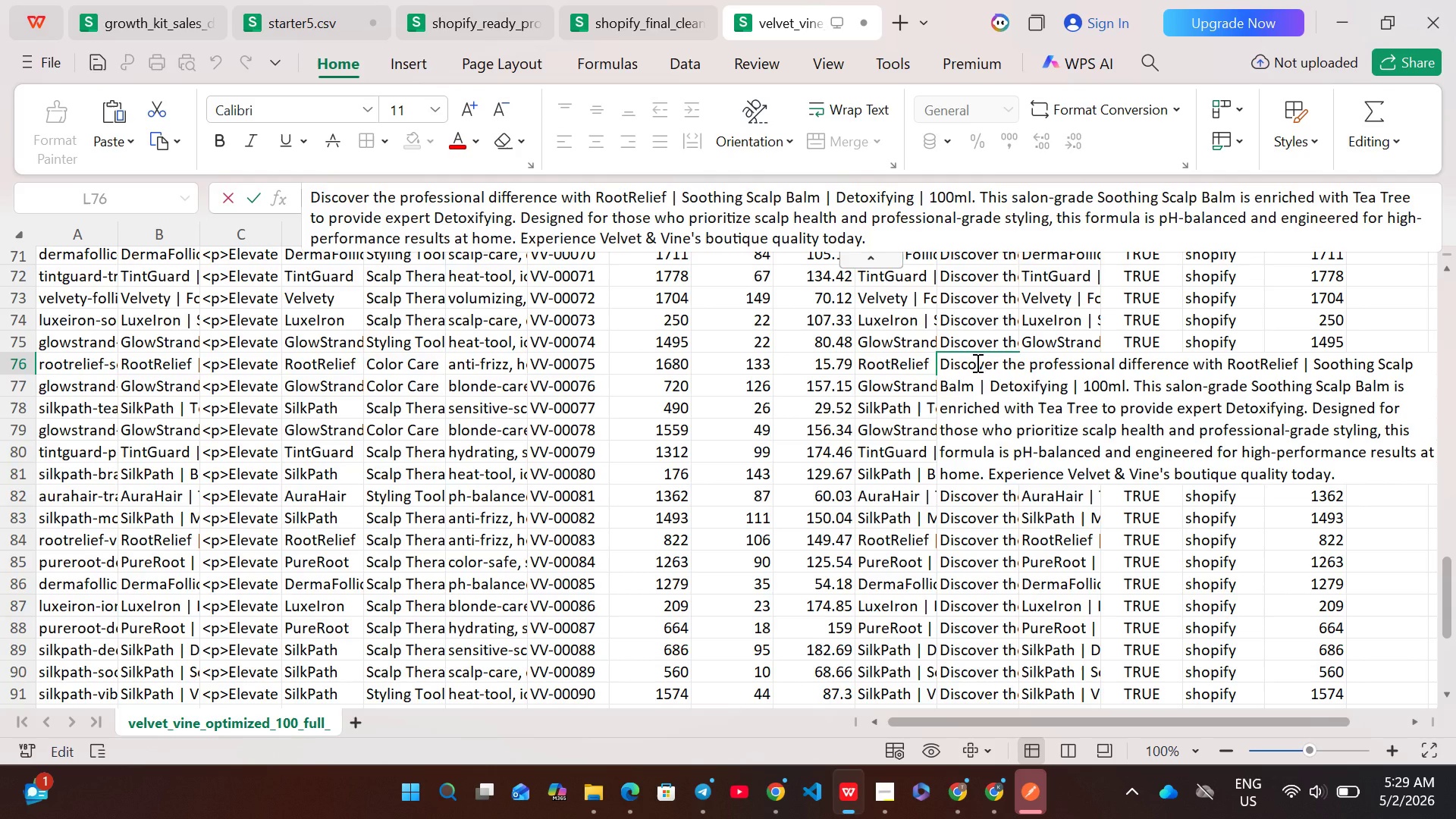 
key(Control+A)
 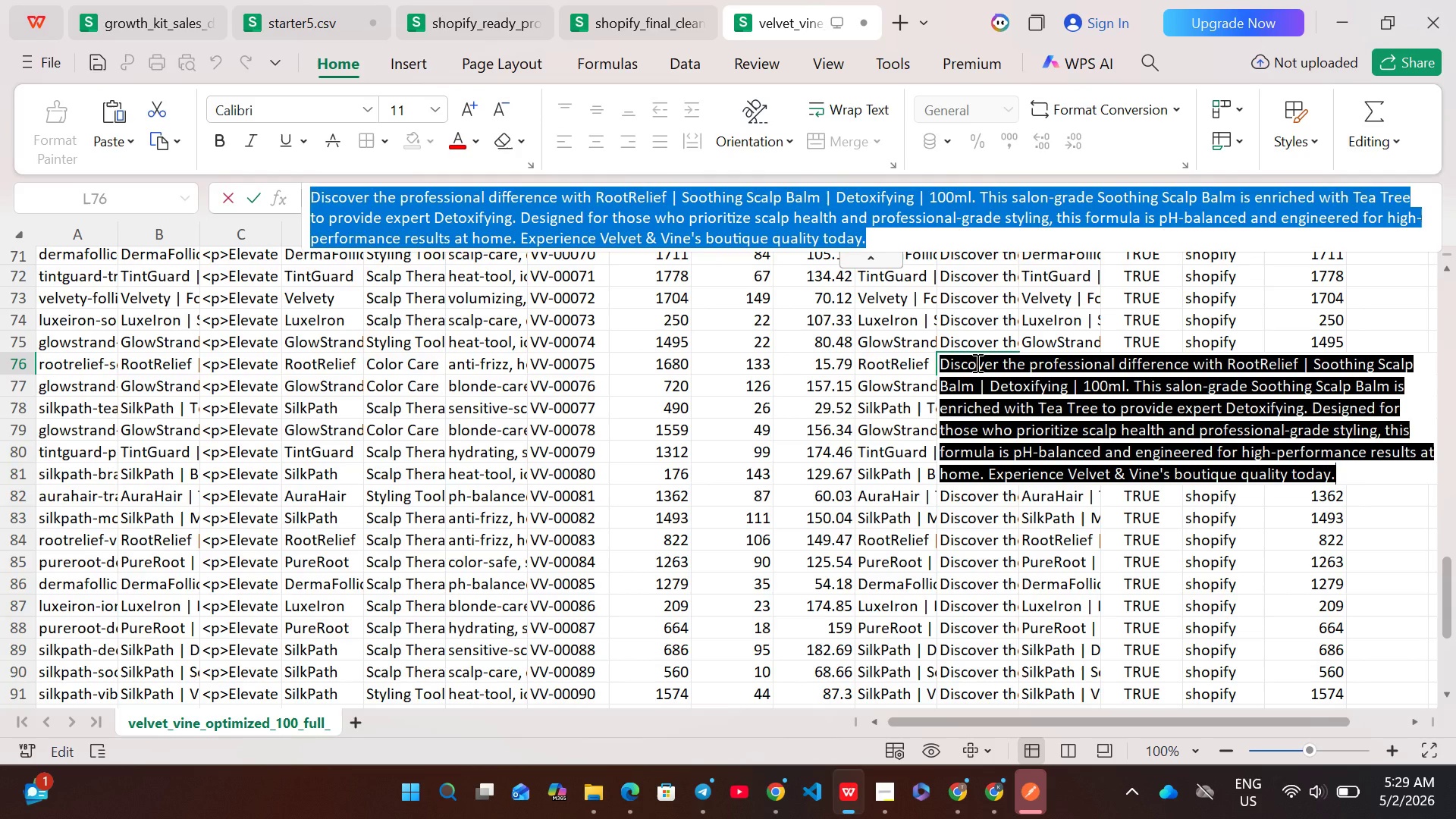 
key(Control+C)
 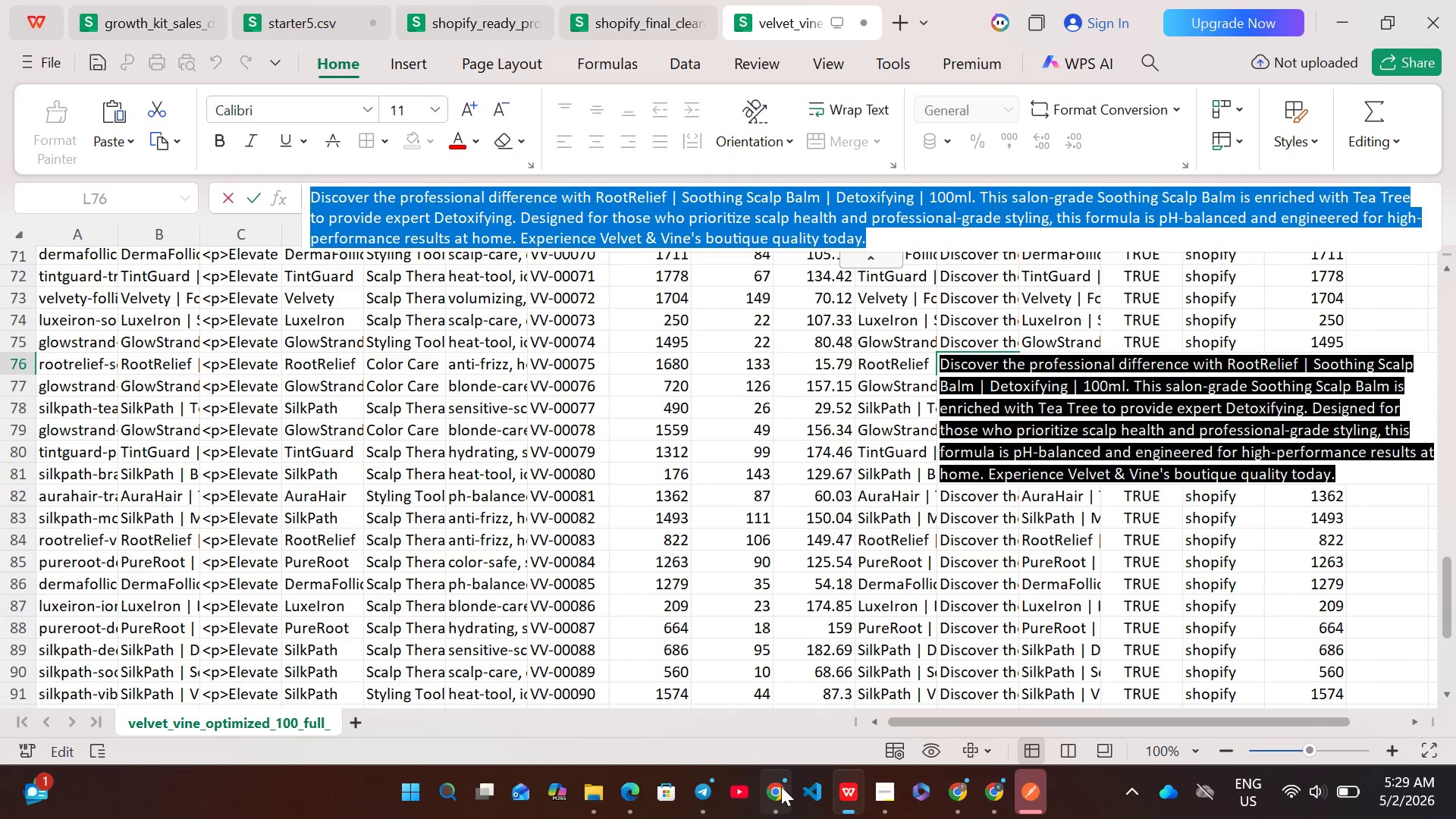 
left_click([781, 792])
 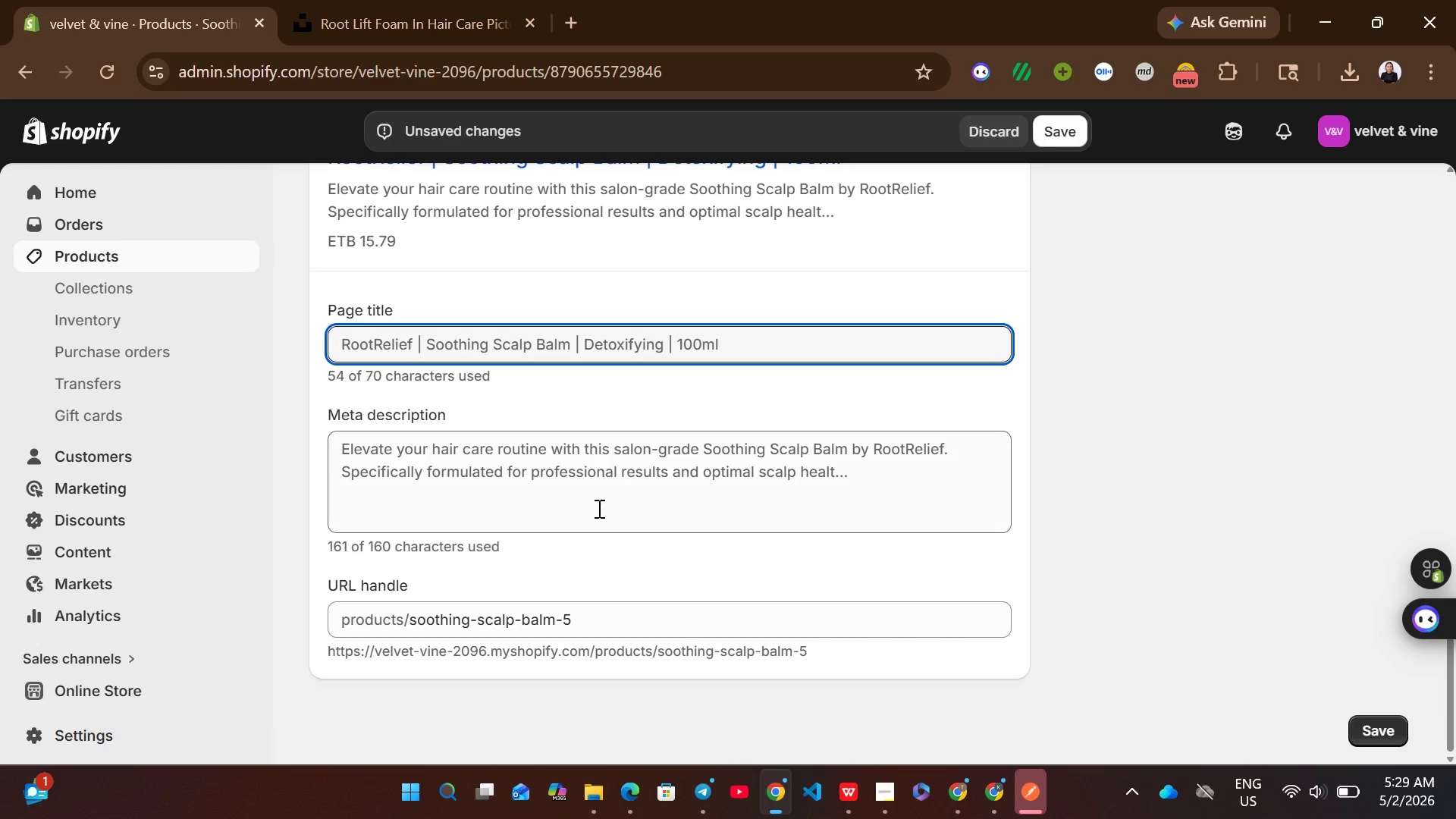 
left_click([598, 508])
 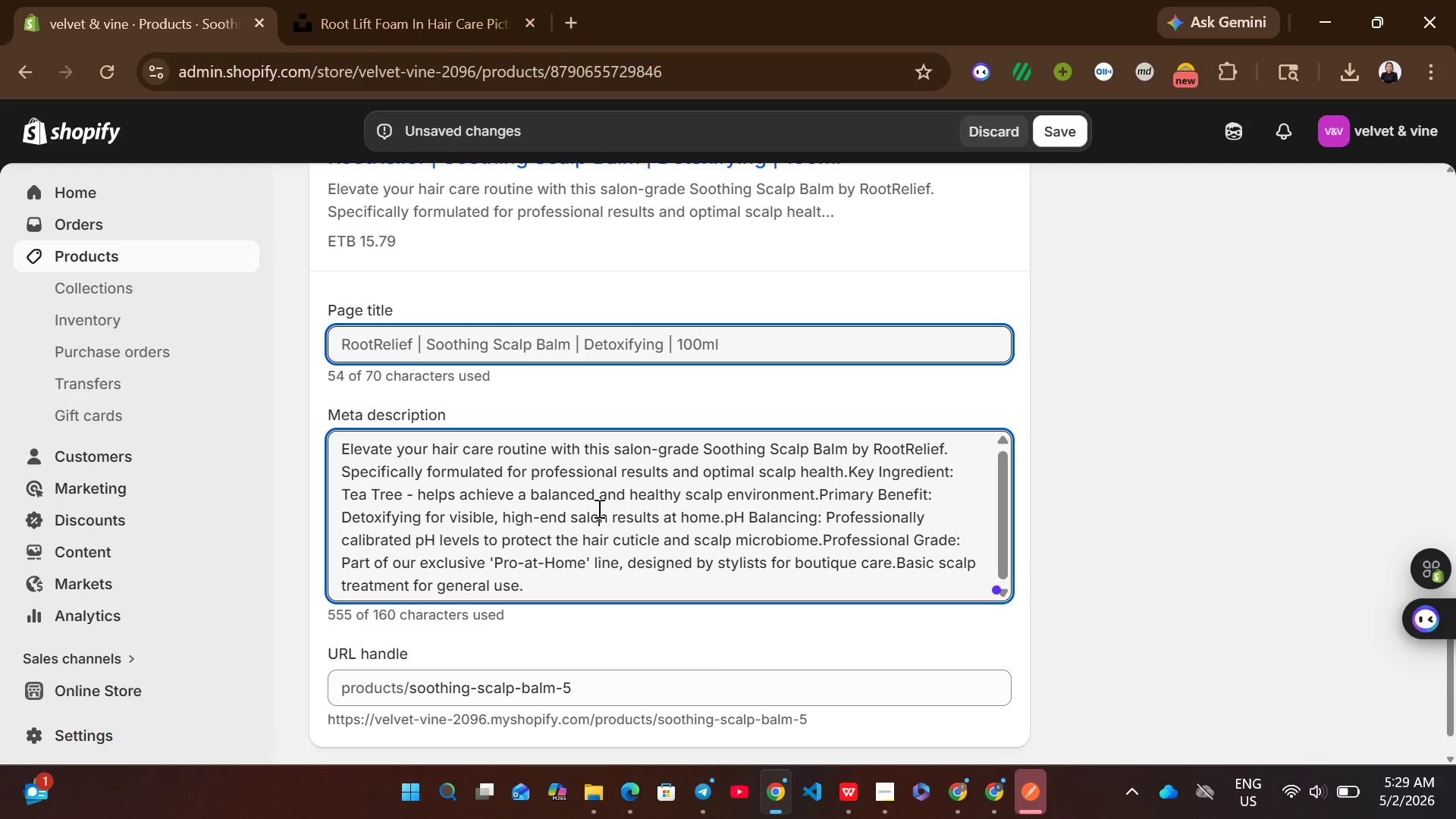 
key(Control+A)
 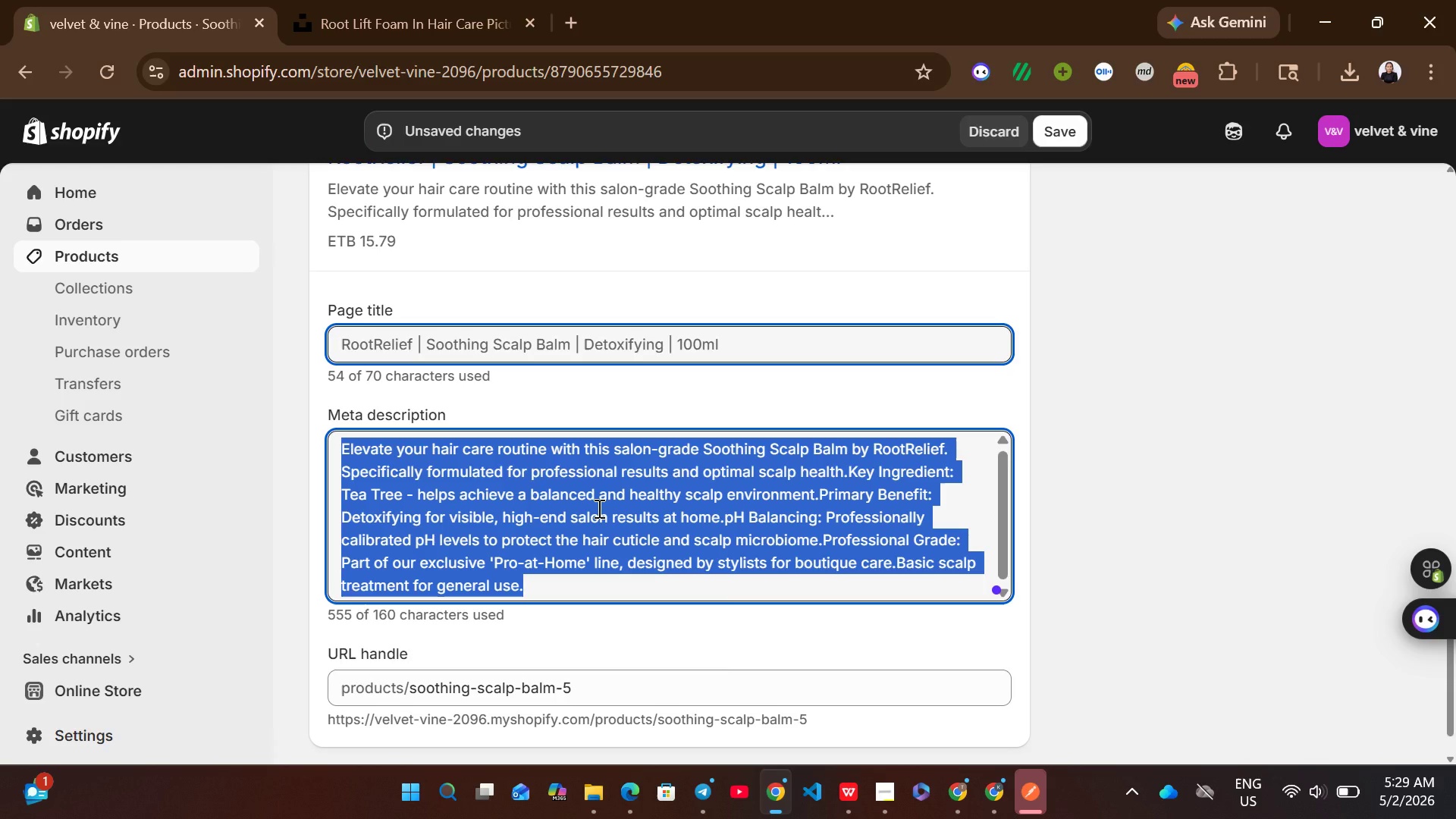 
key(Control+V)
 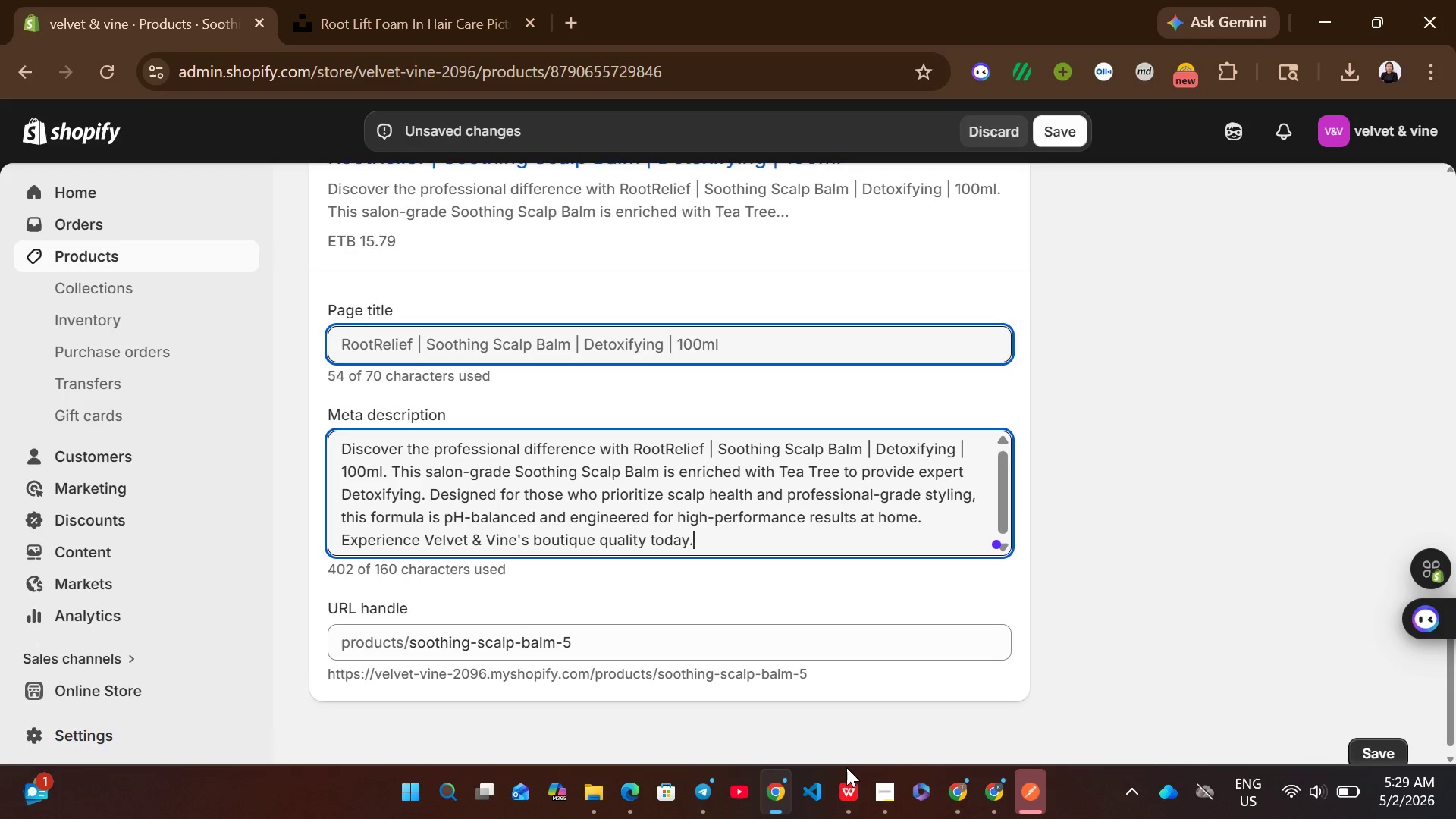 
left_click([846, 783])
 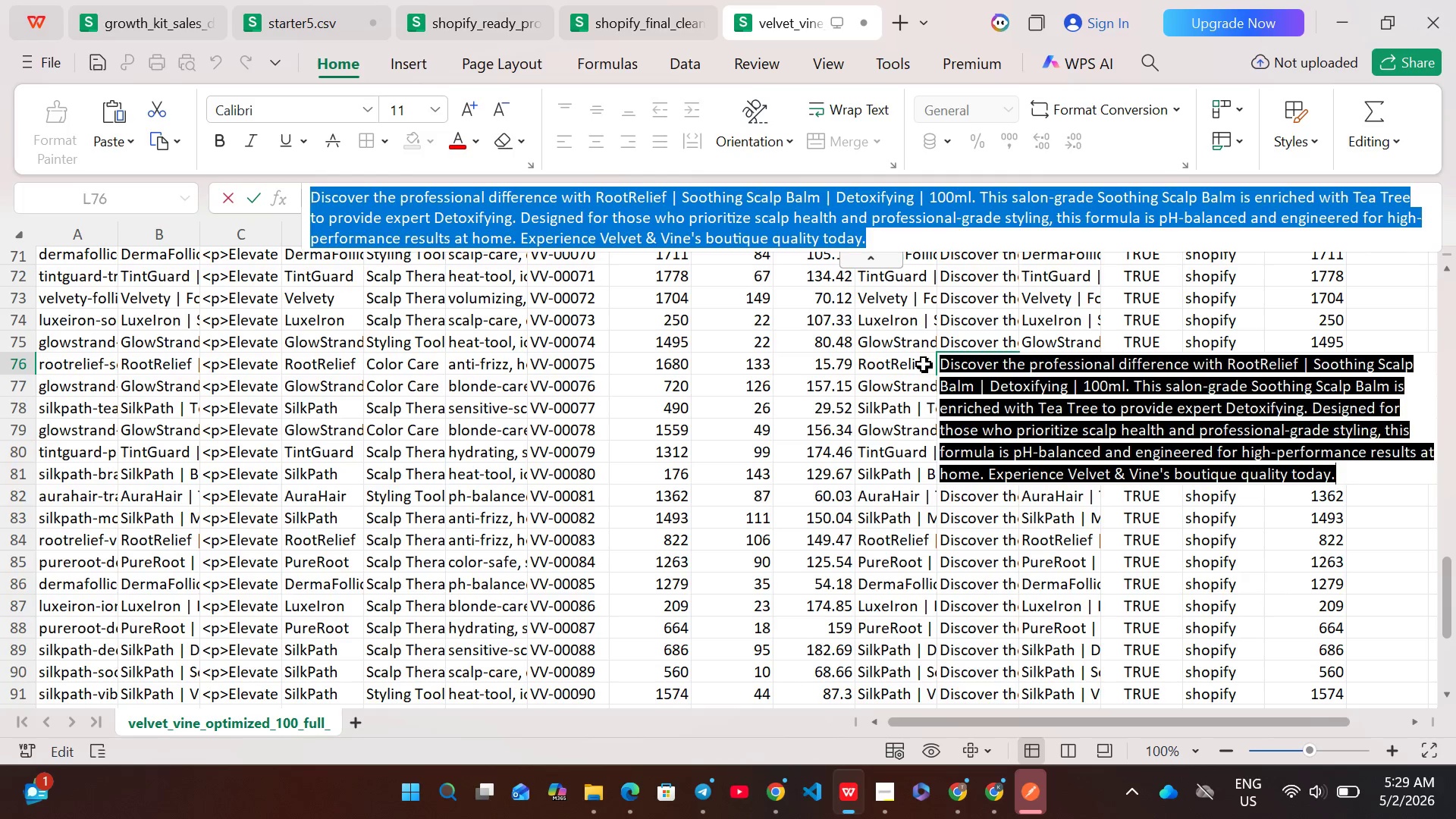 
left_click([923, 361])
 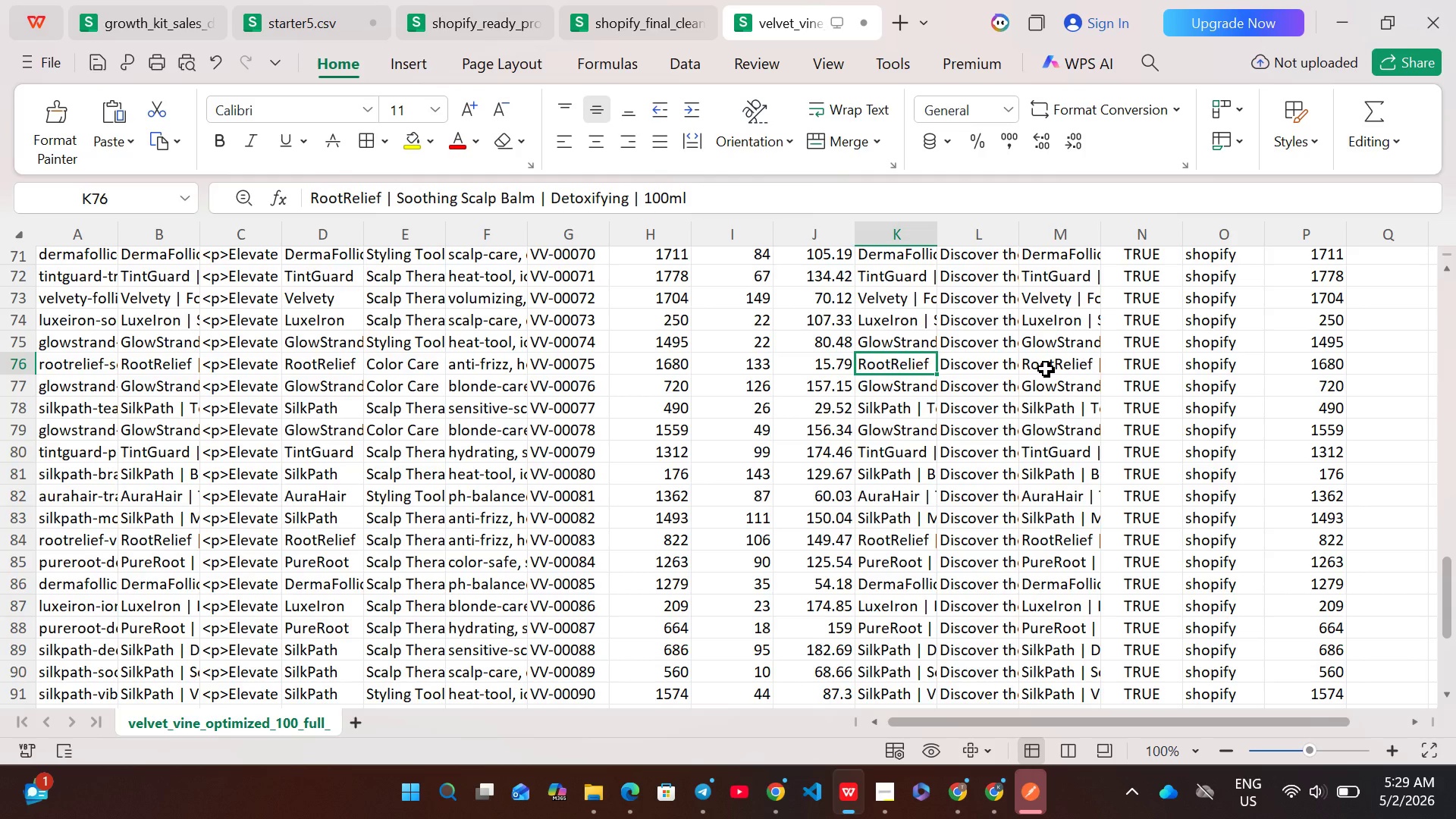 
double_click([1046, 369])
 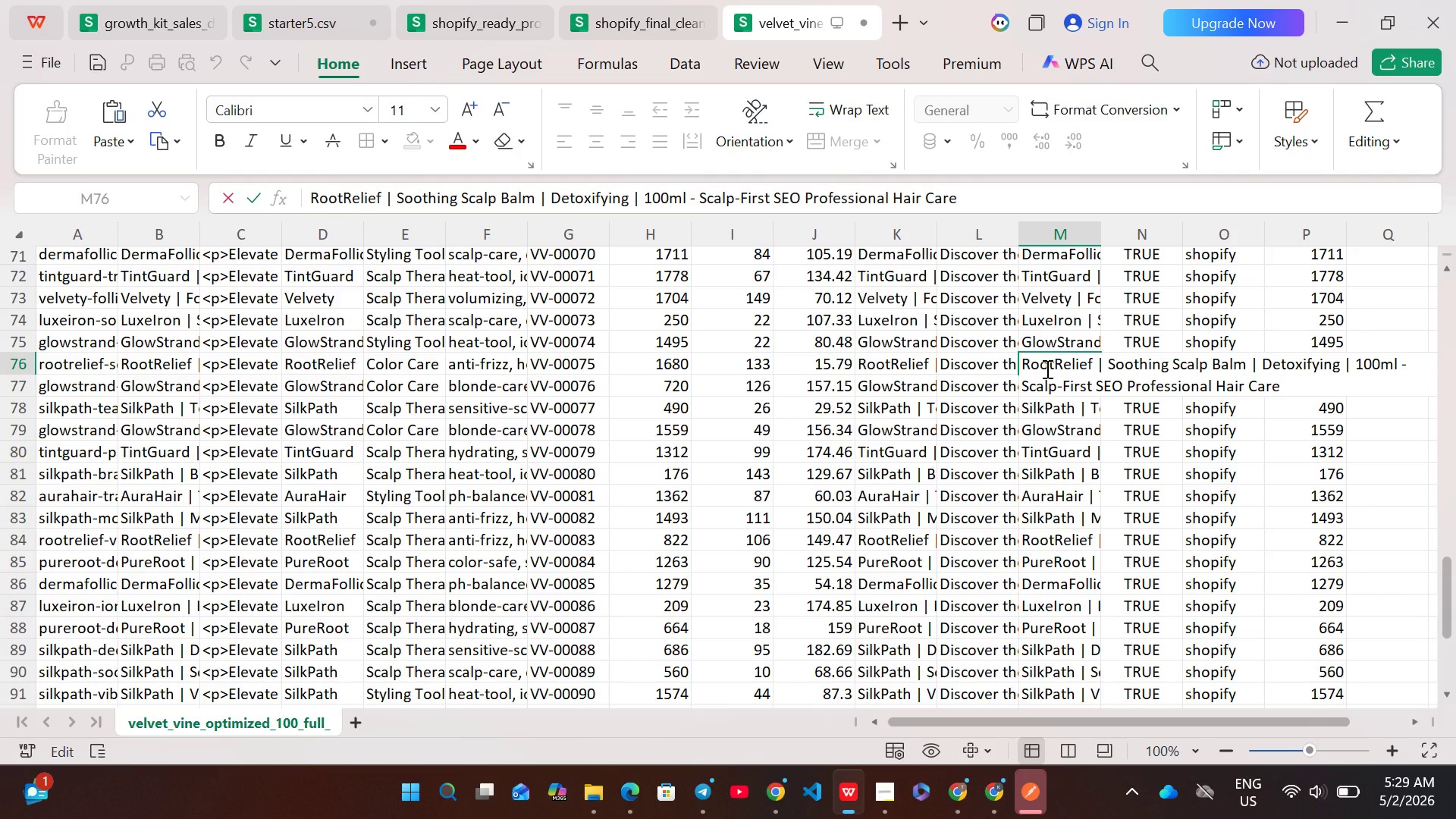 
key(Control+A)
 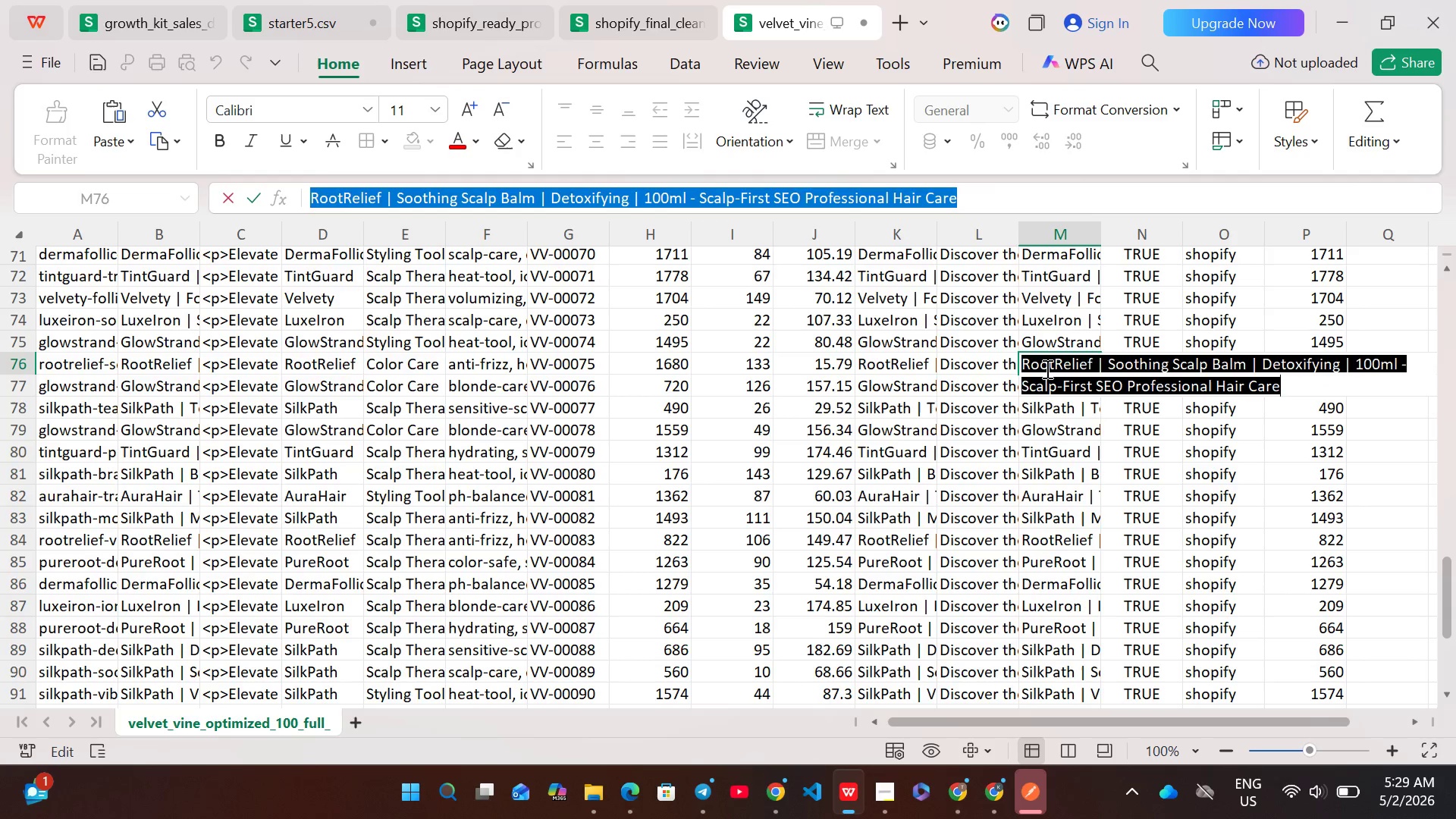 
key(Control+C)
 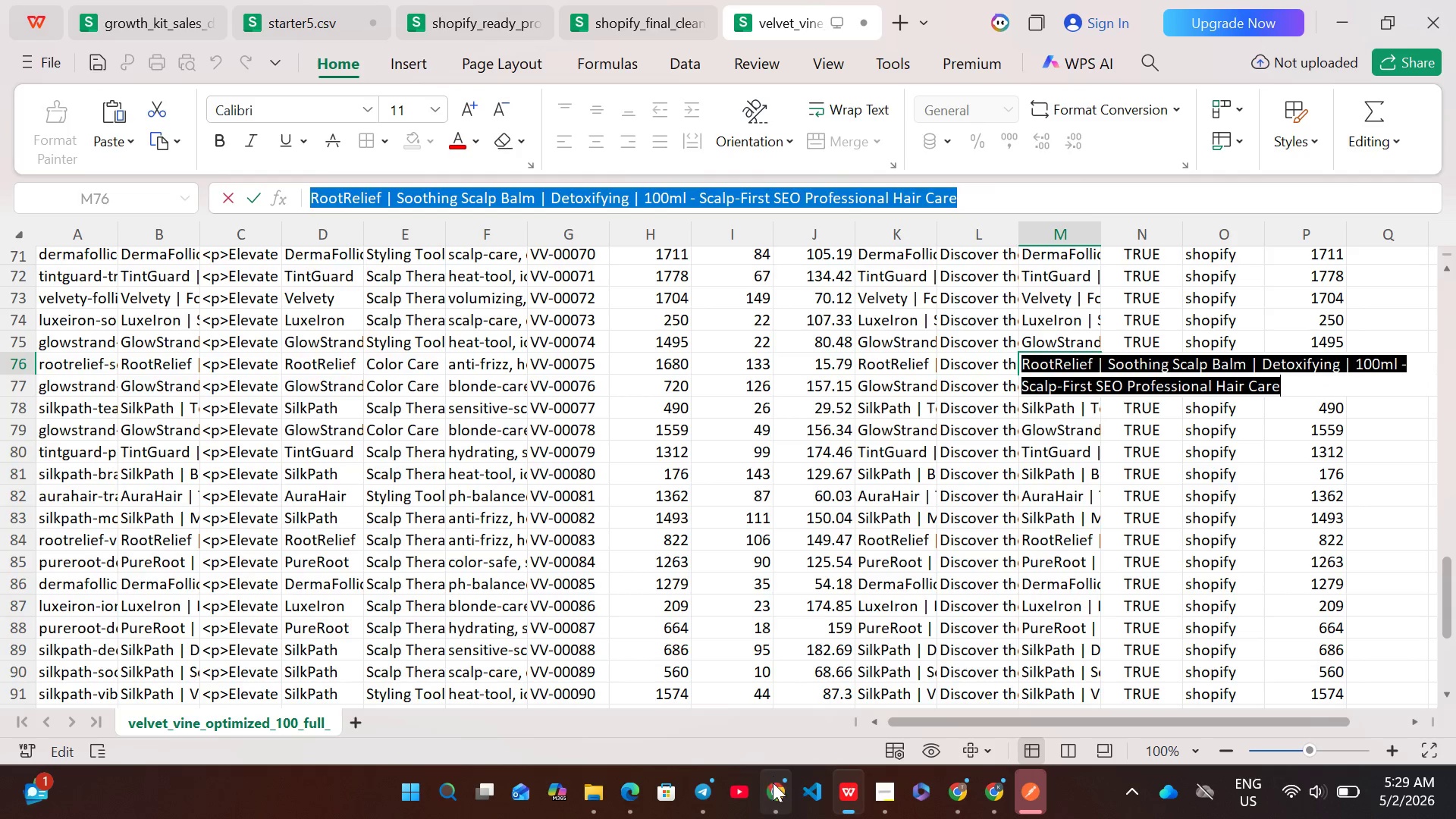 
left_click([773, 792])
 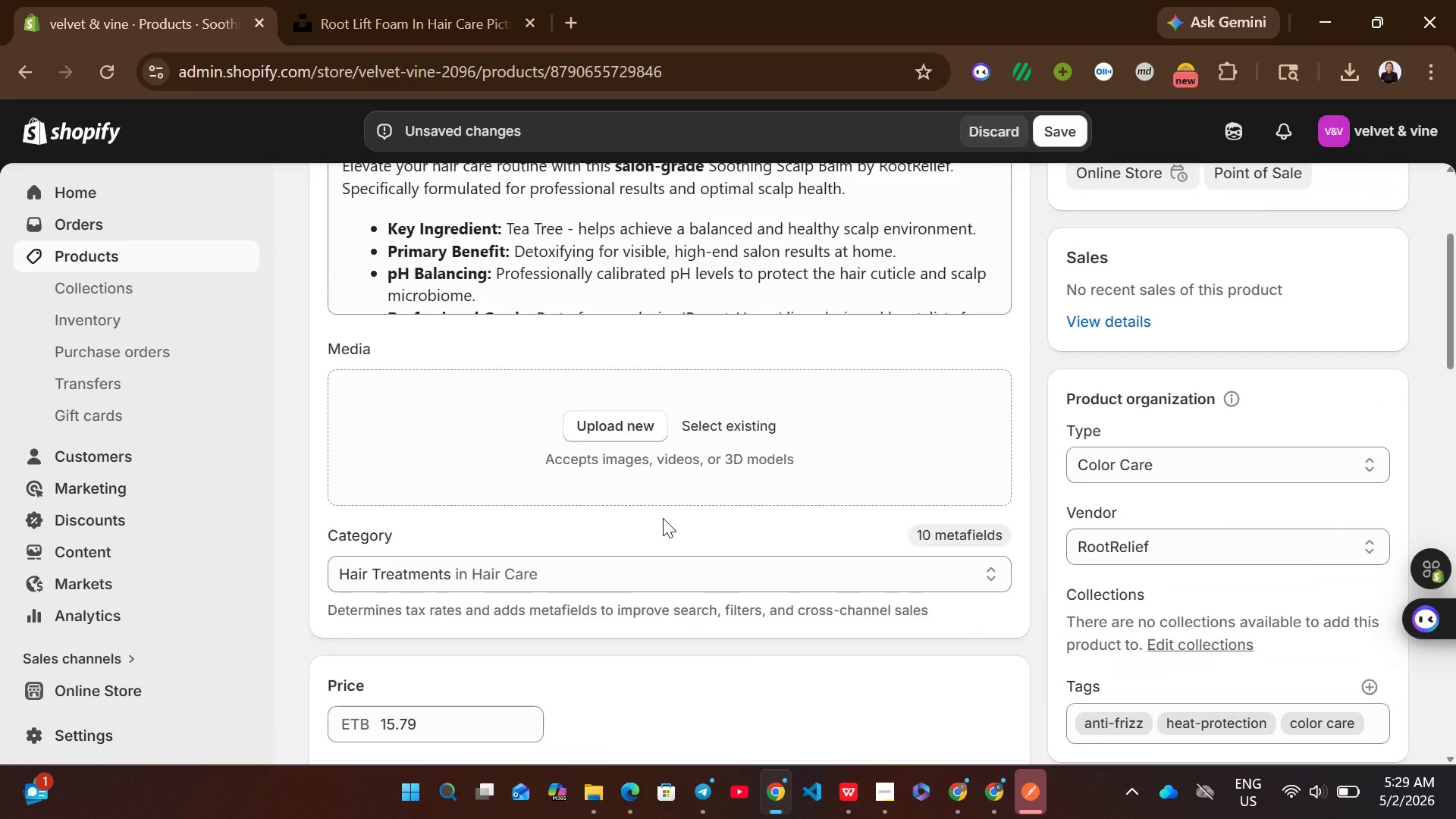 
wait(8.97)
 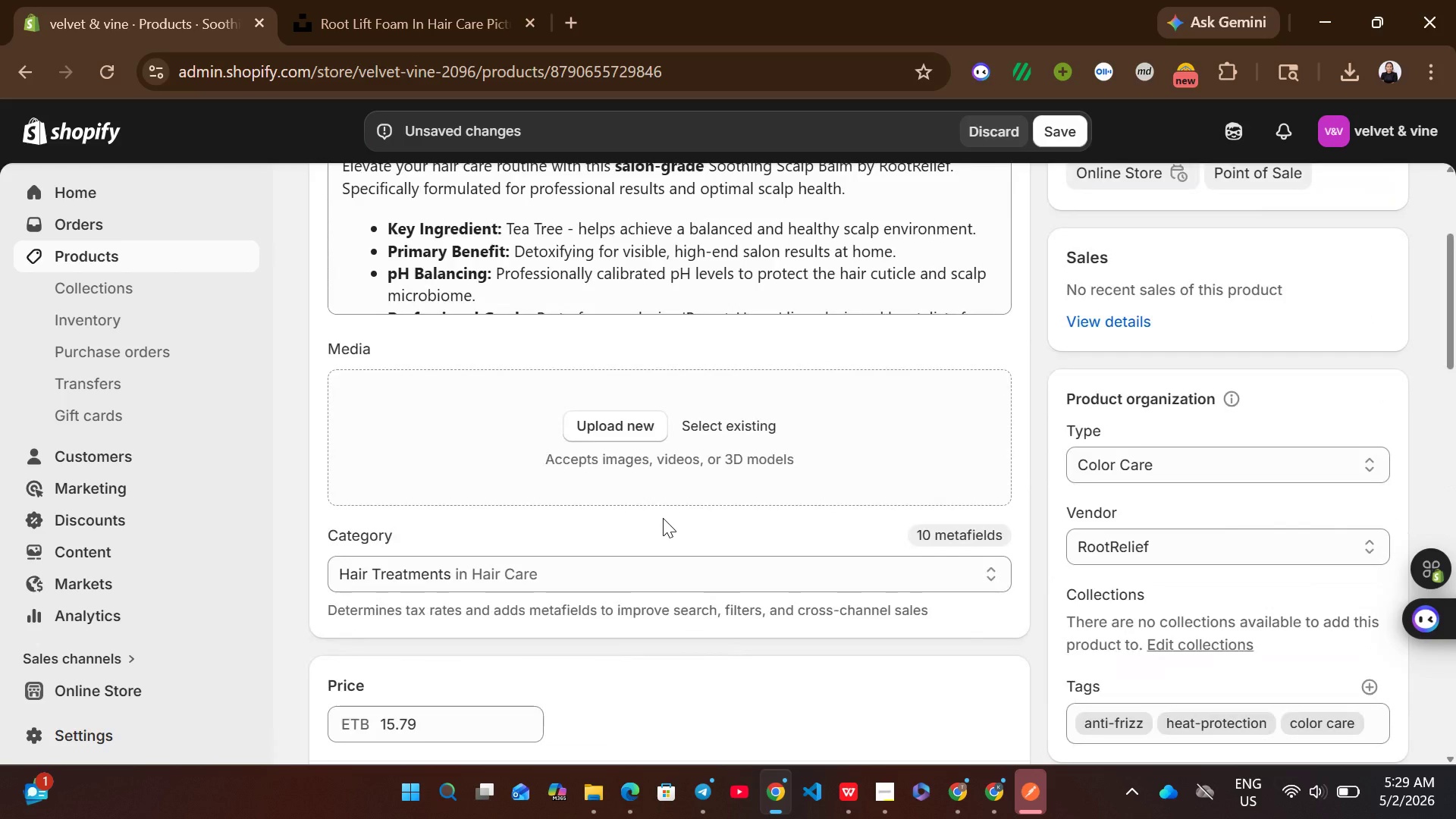 
left_click([566, 291])
 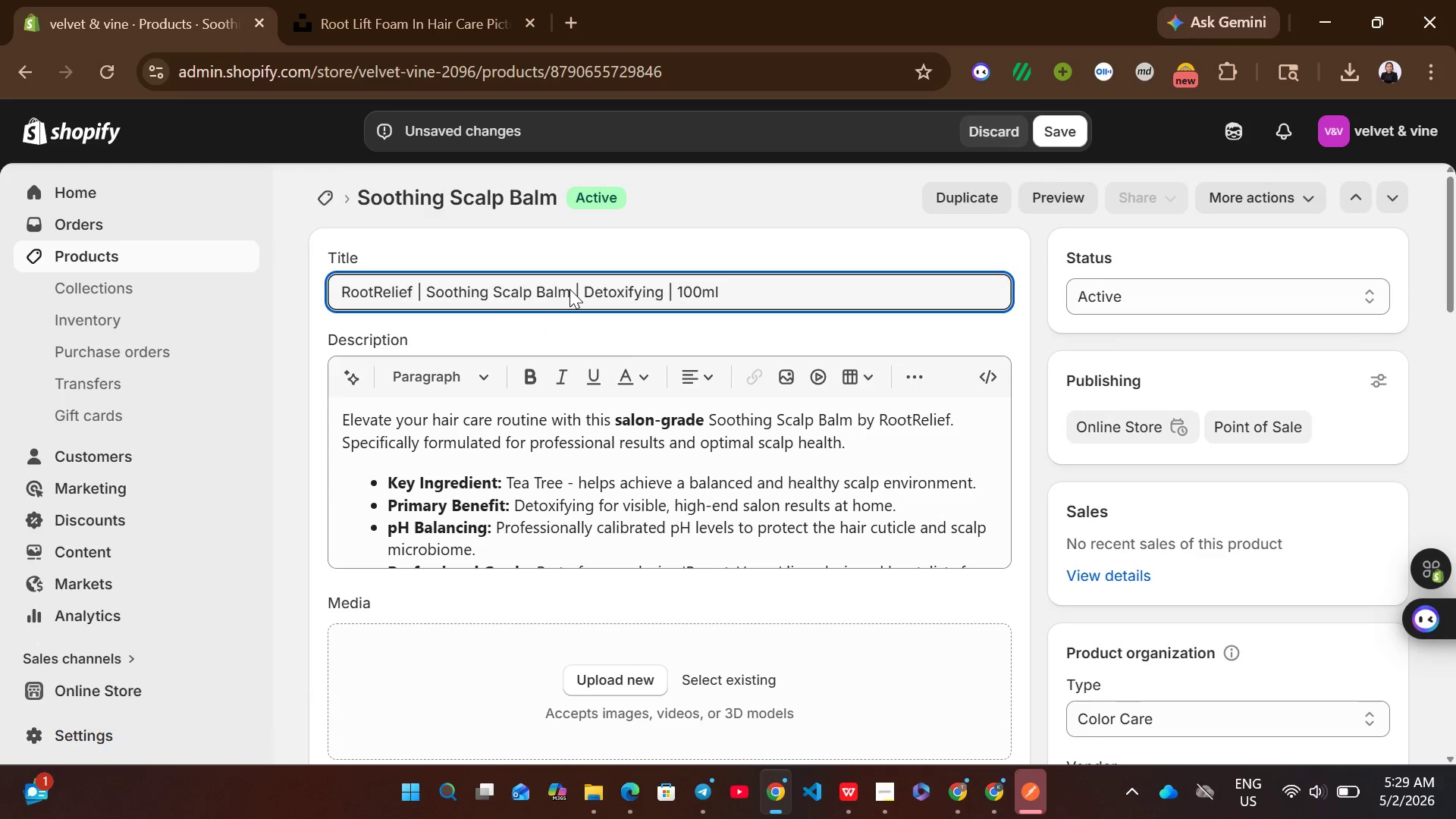 
left_click_drag(start_coordinate=[570, 289], to_coordinate=[425, 286])
 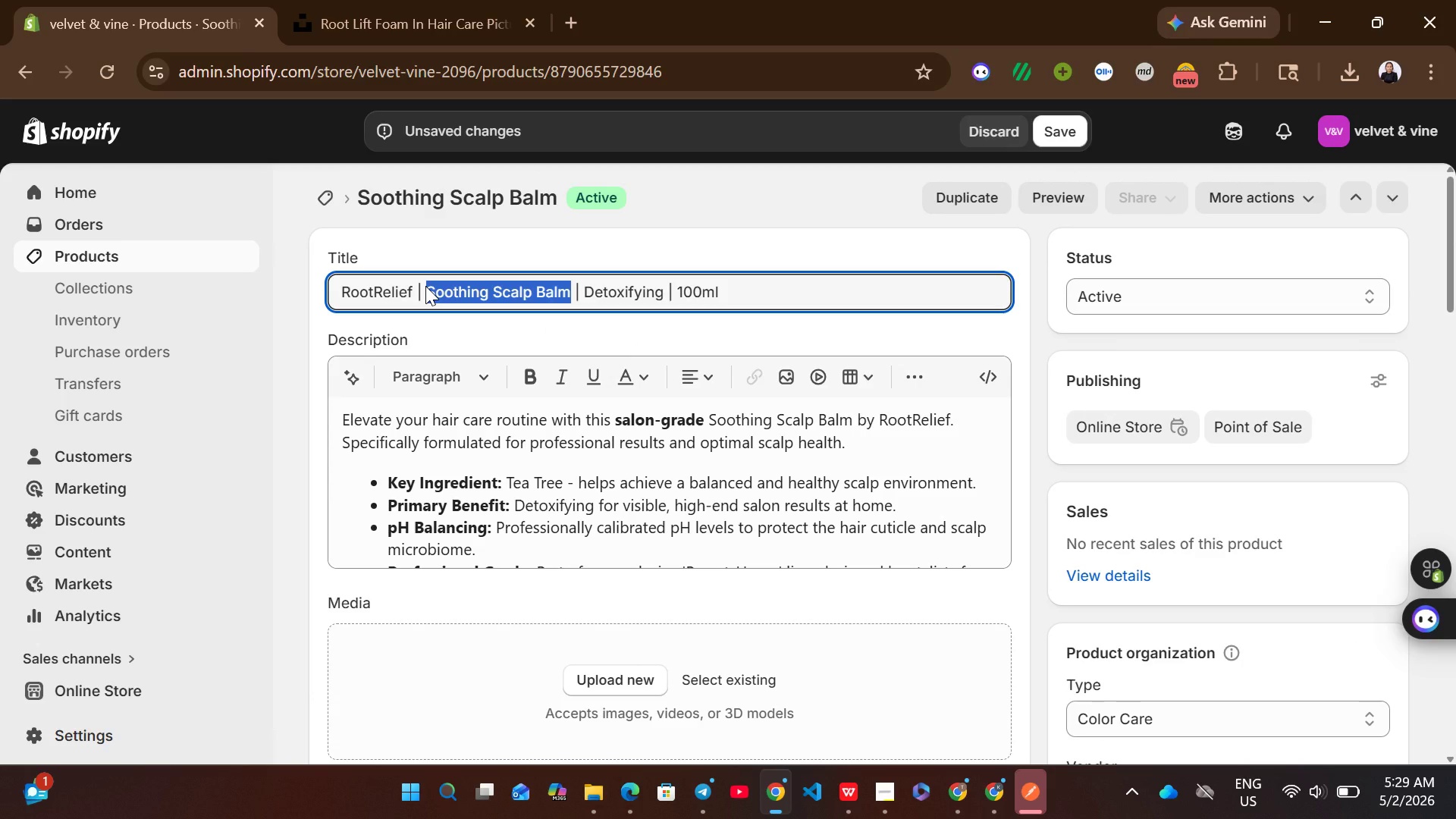 
key(Control+C)
 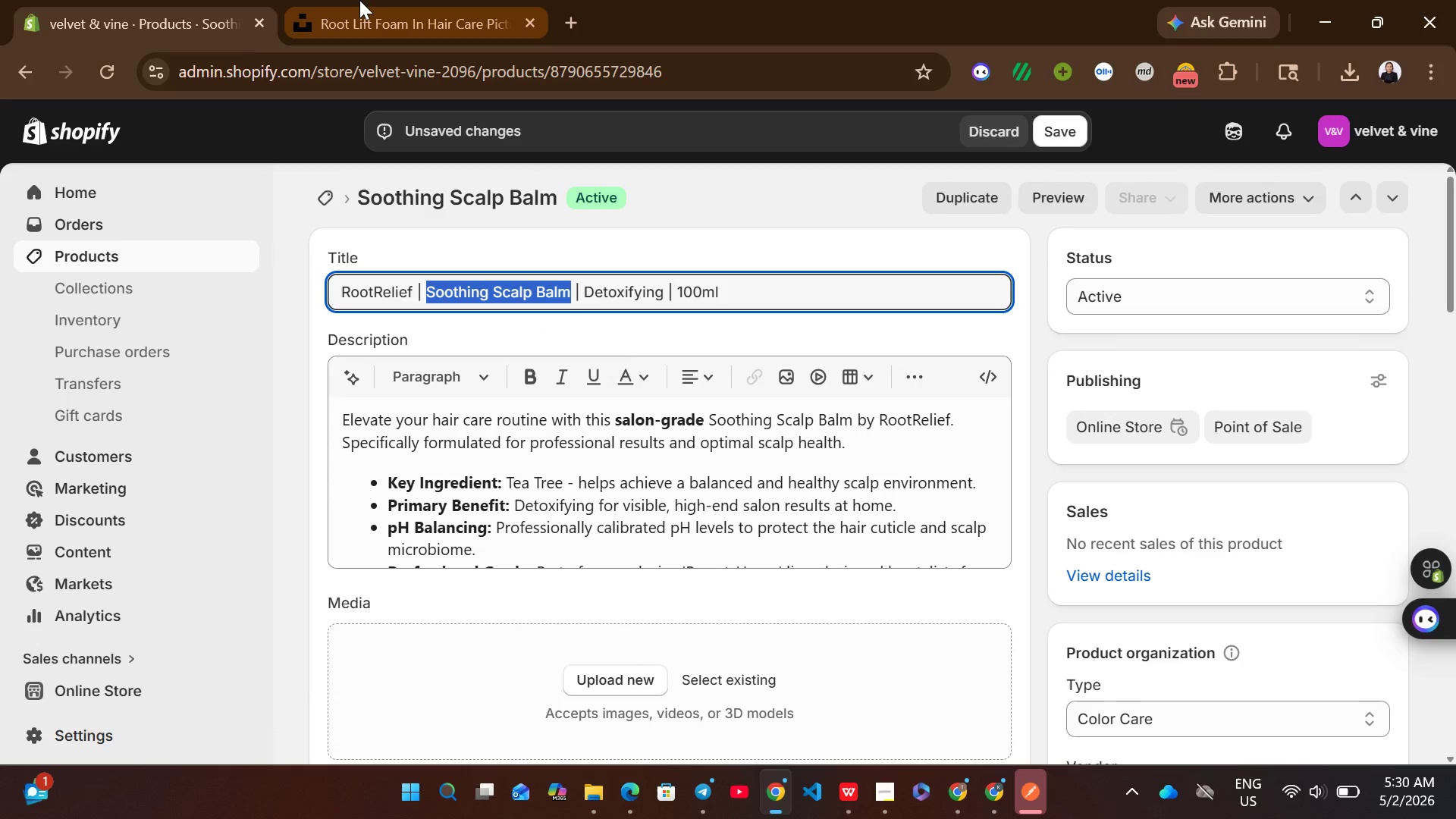 
left_click([359, 0])
 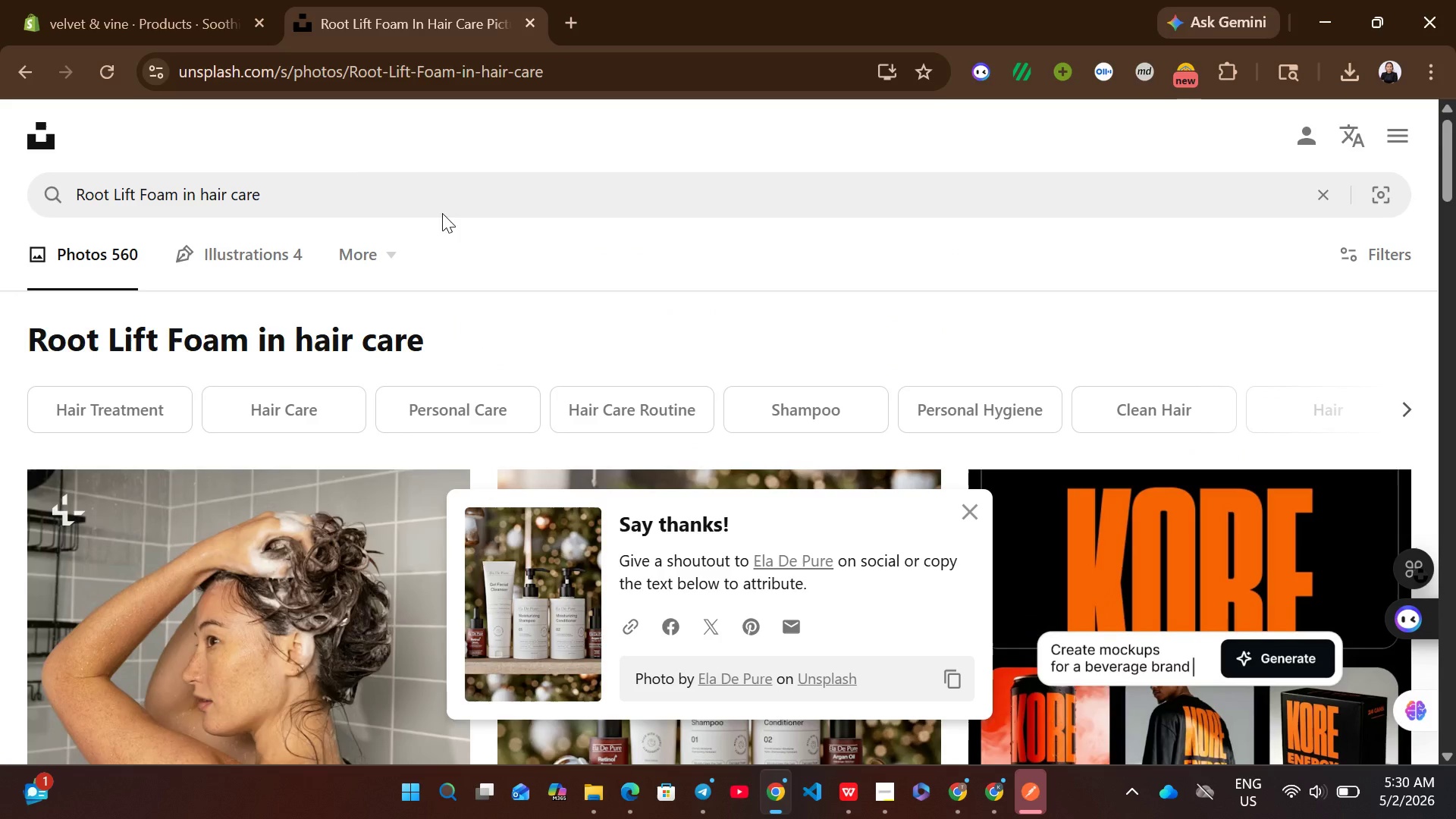 
left_click([435, 198])
 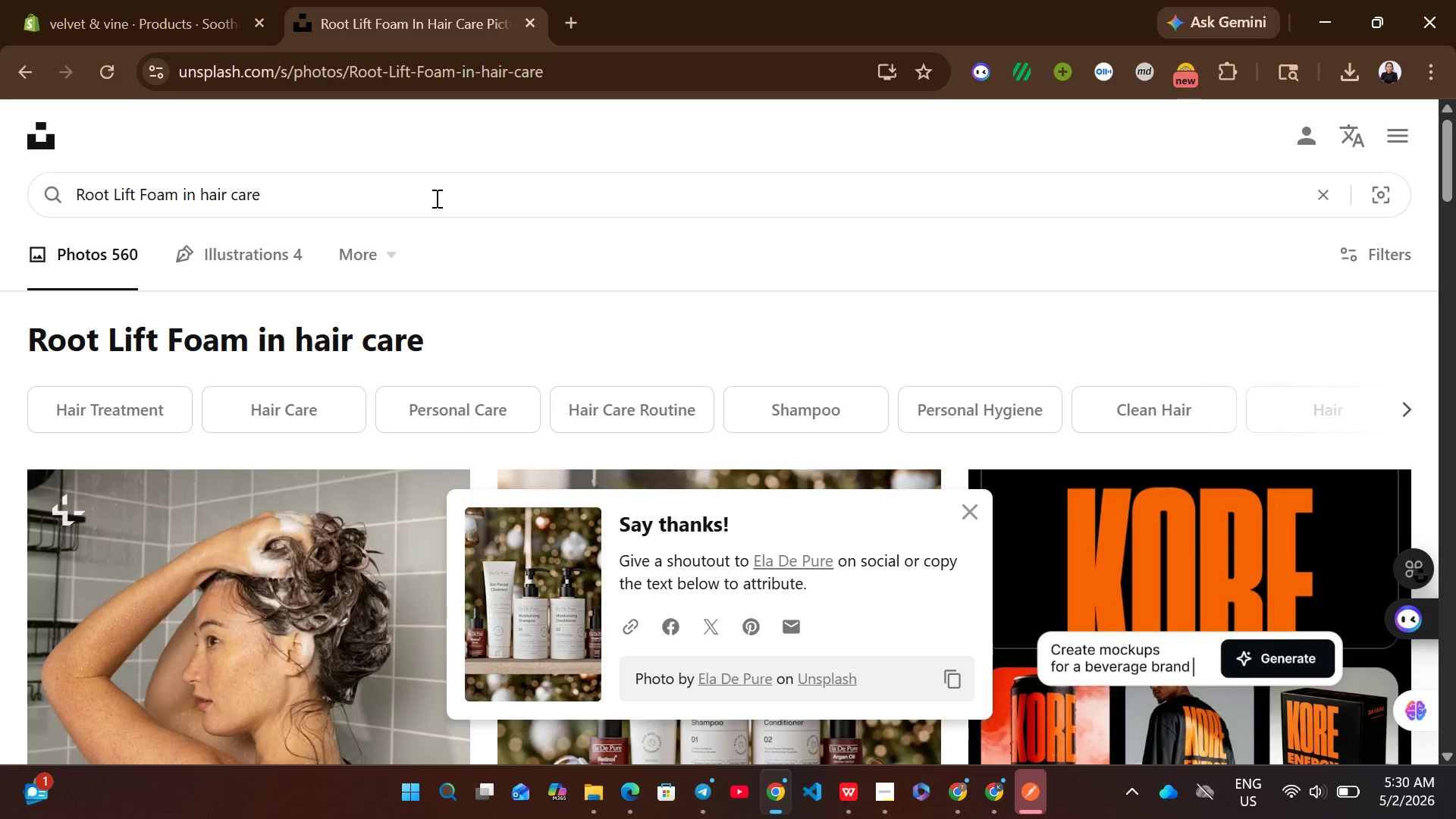 
key(Control+ControlLeft)
 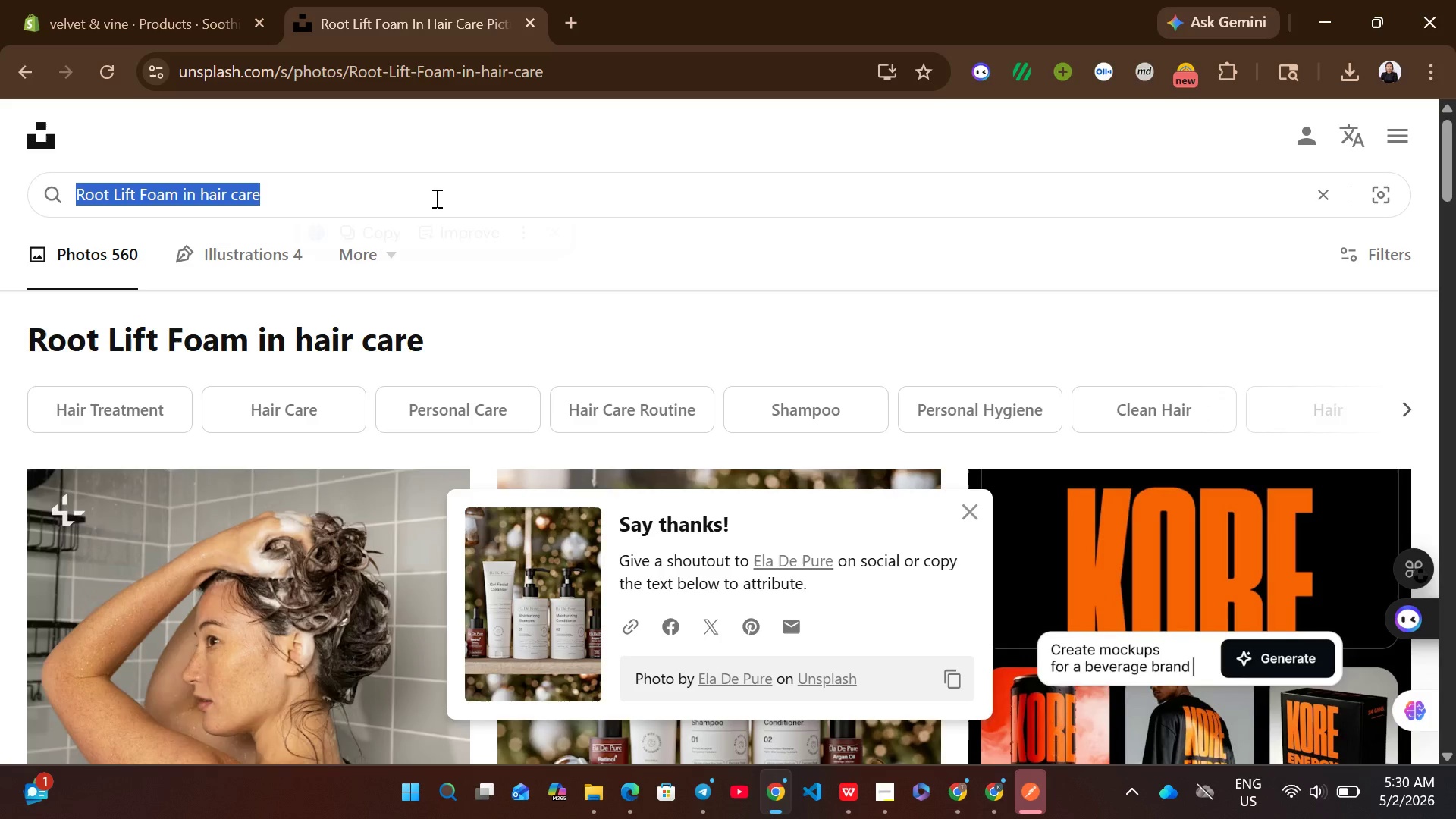 
key(Control+A)
 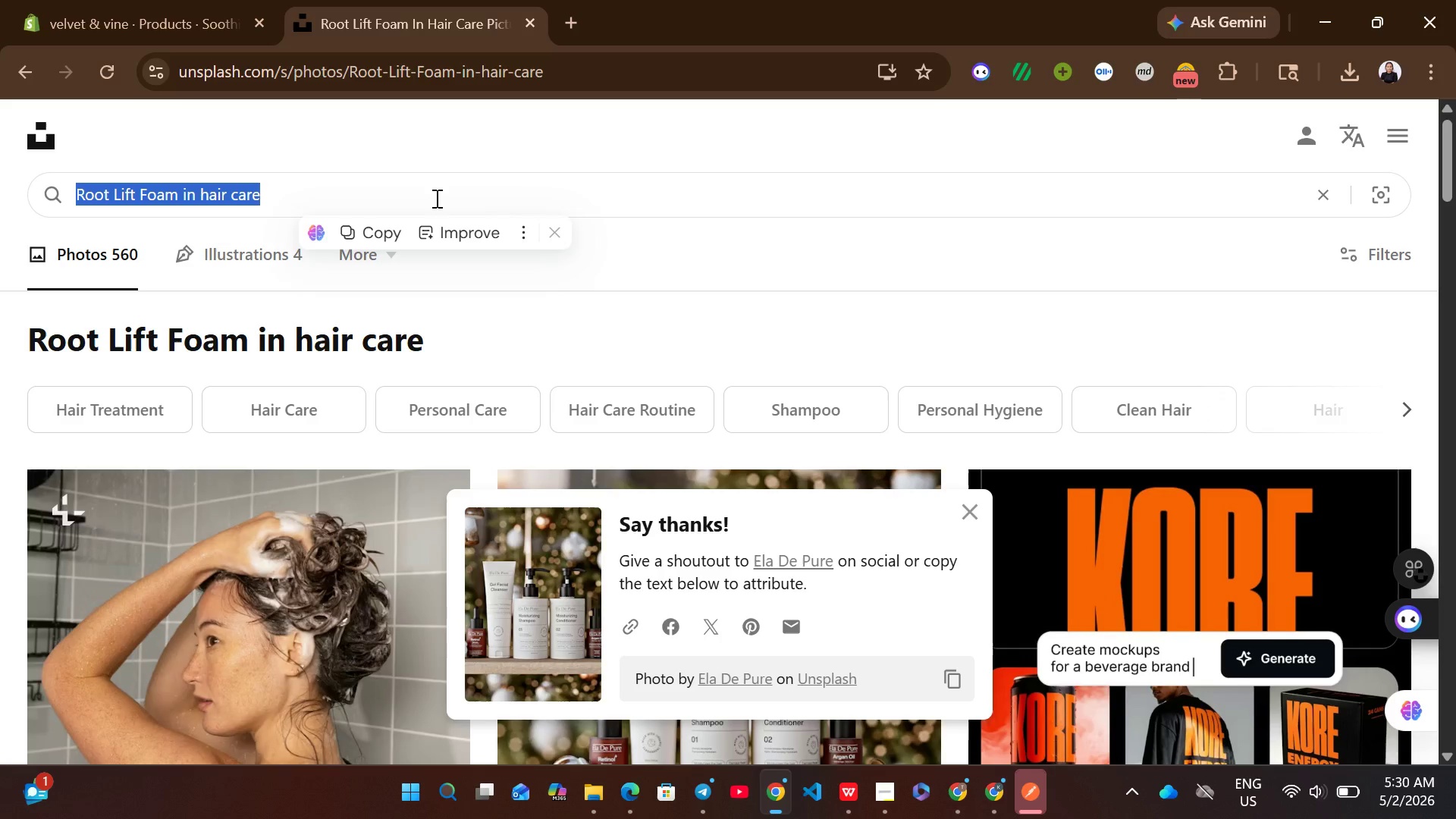 
key(Control+V)
 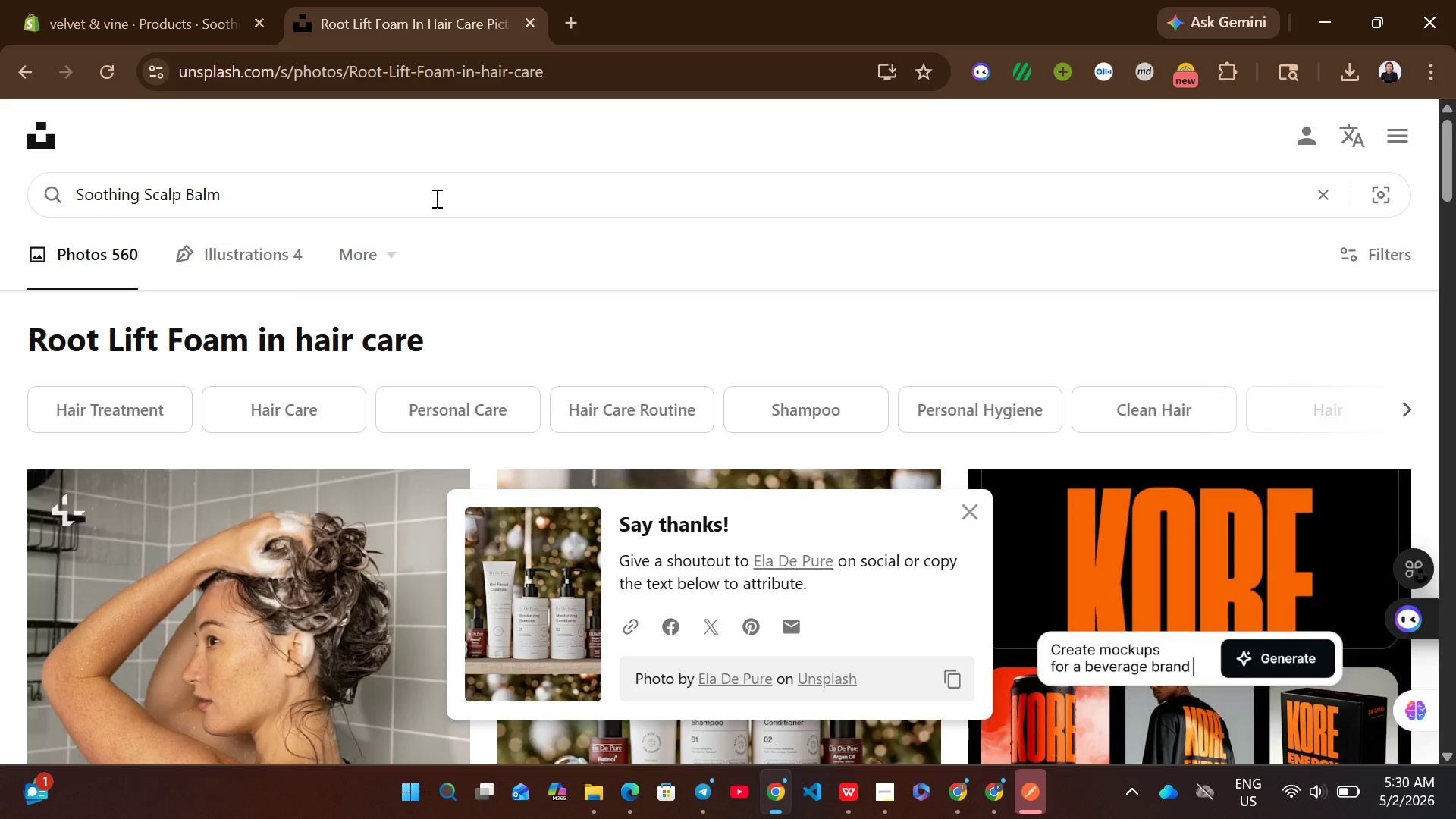 
key(Enter)
 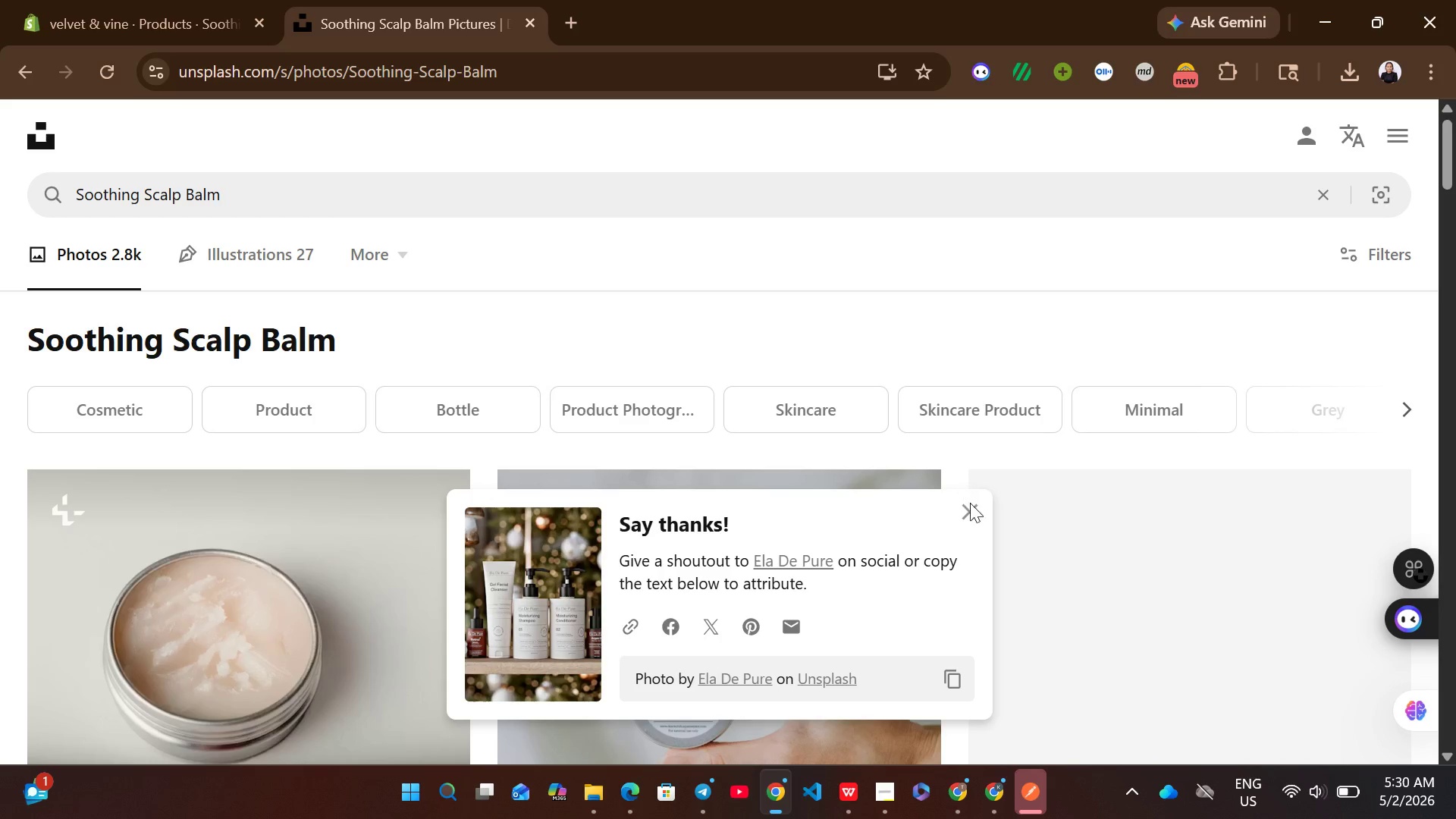 
left_click([971, 504])
 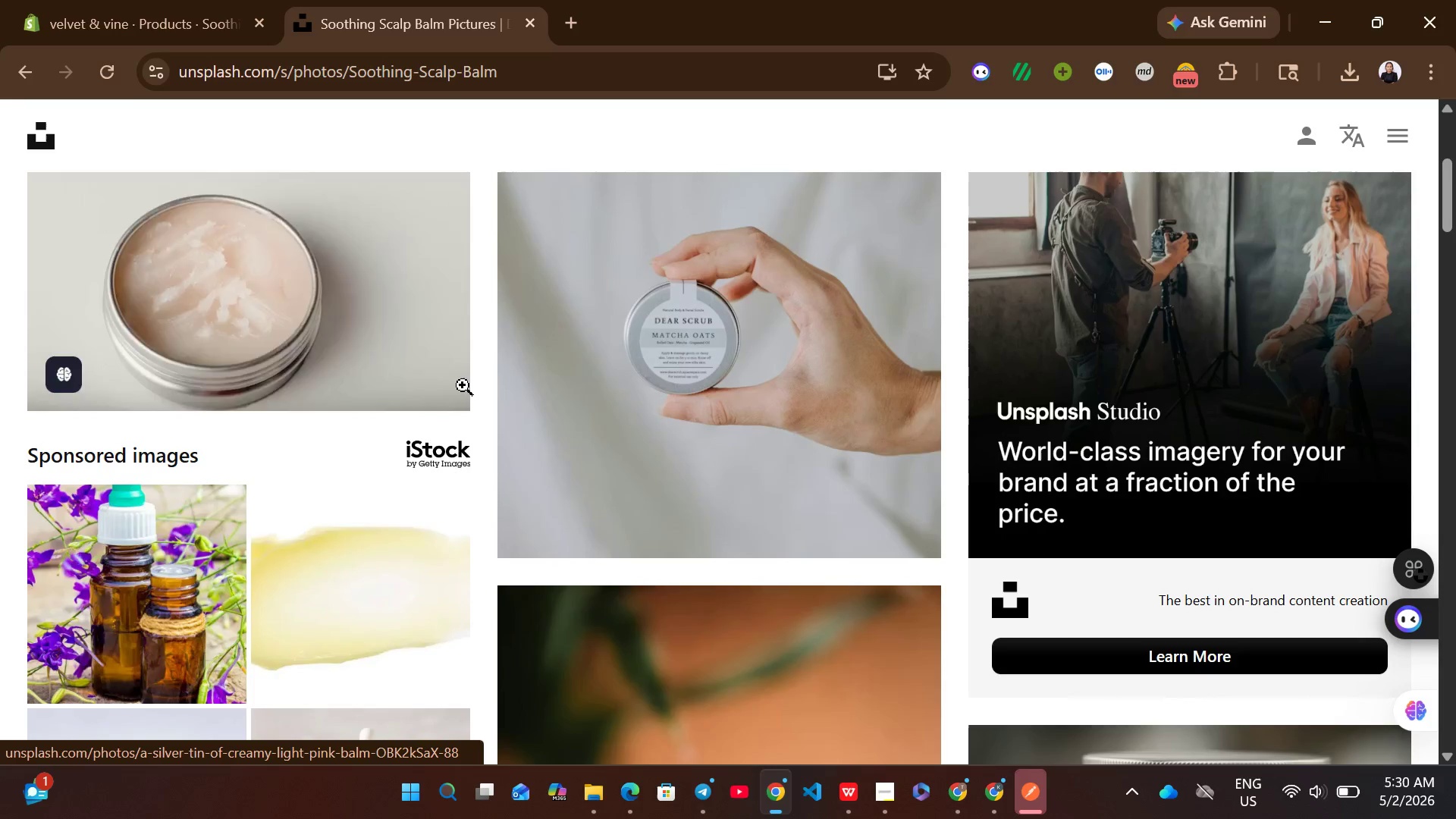 
mouse_move([749, 602])
 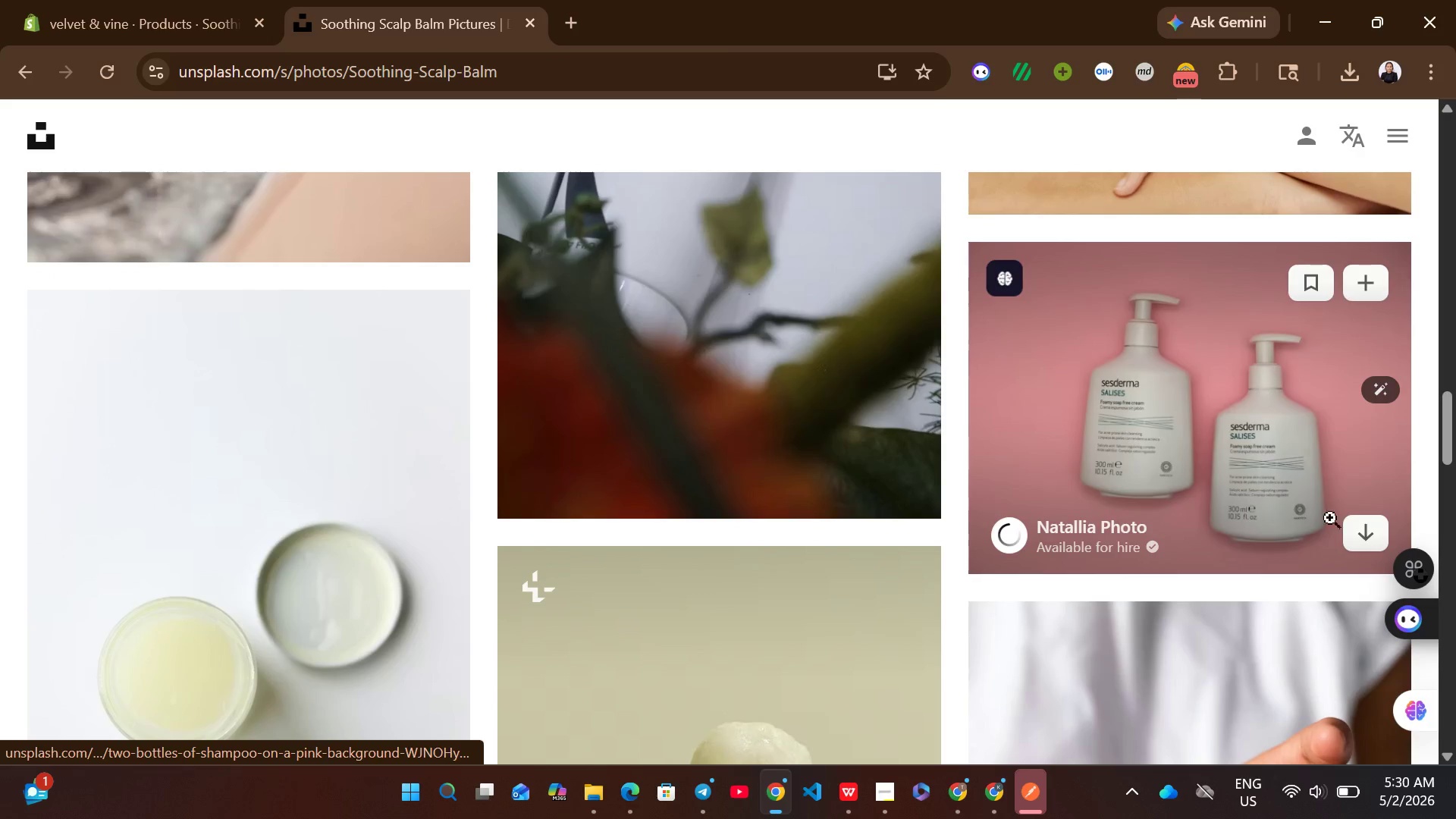 
left_click([1373, 524])
 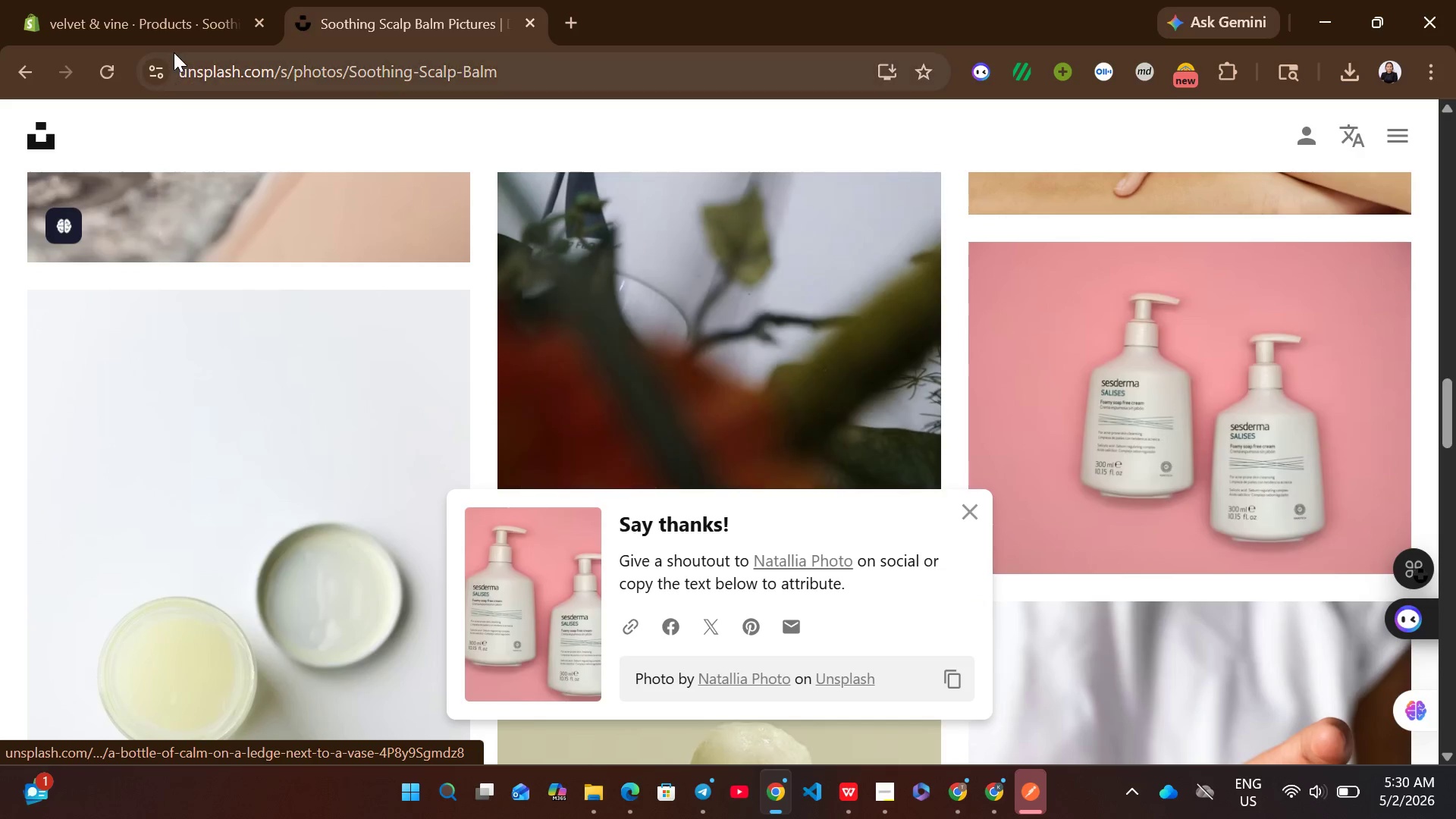 
left_click([158, 0])
 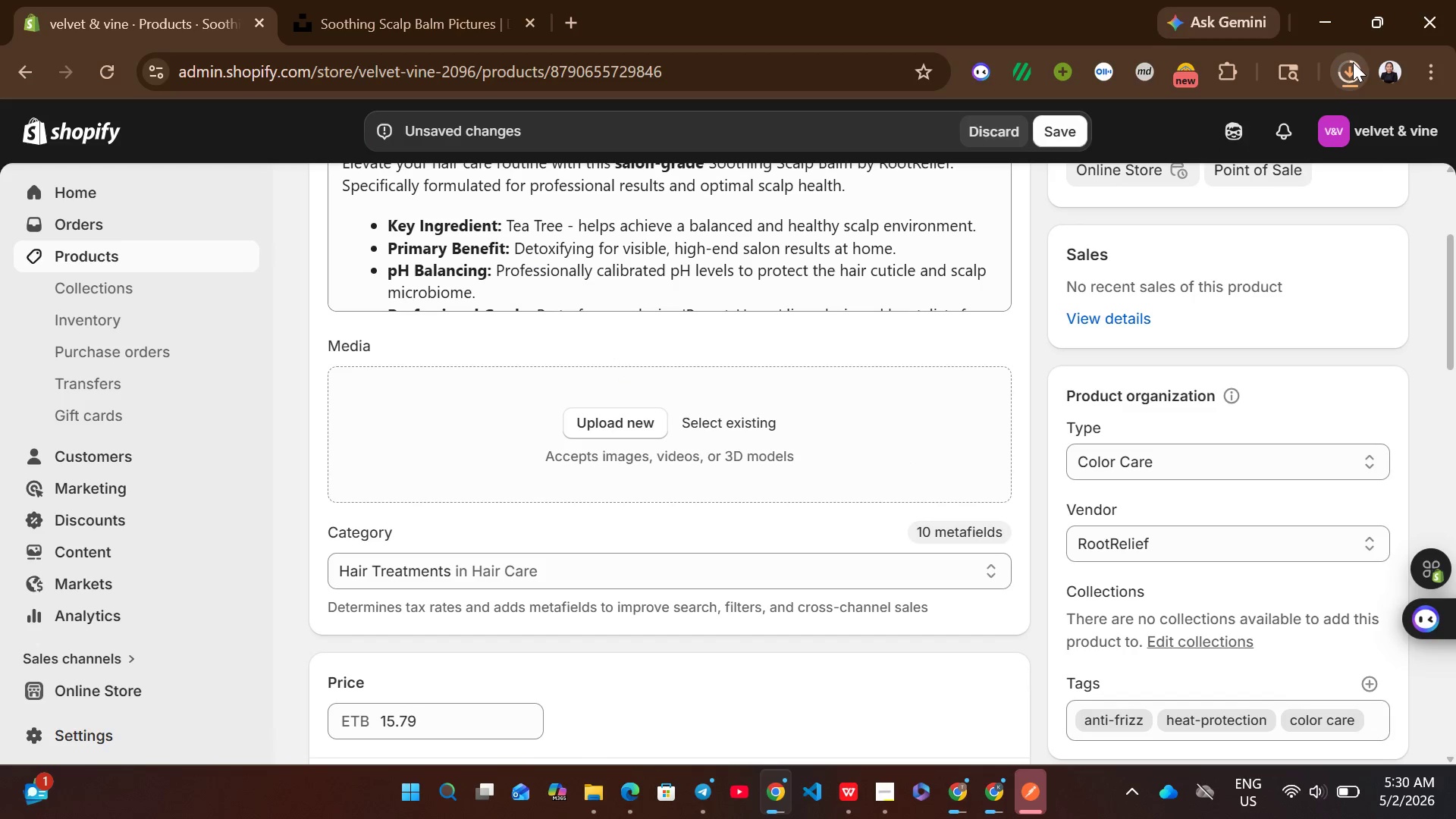 
left_click([843, 800])
 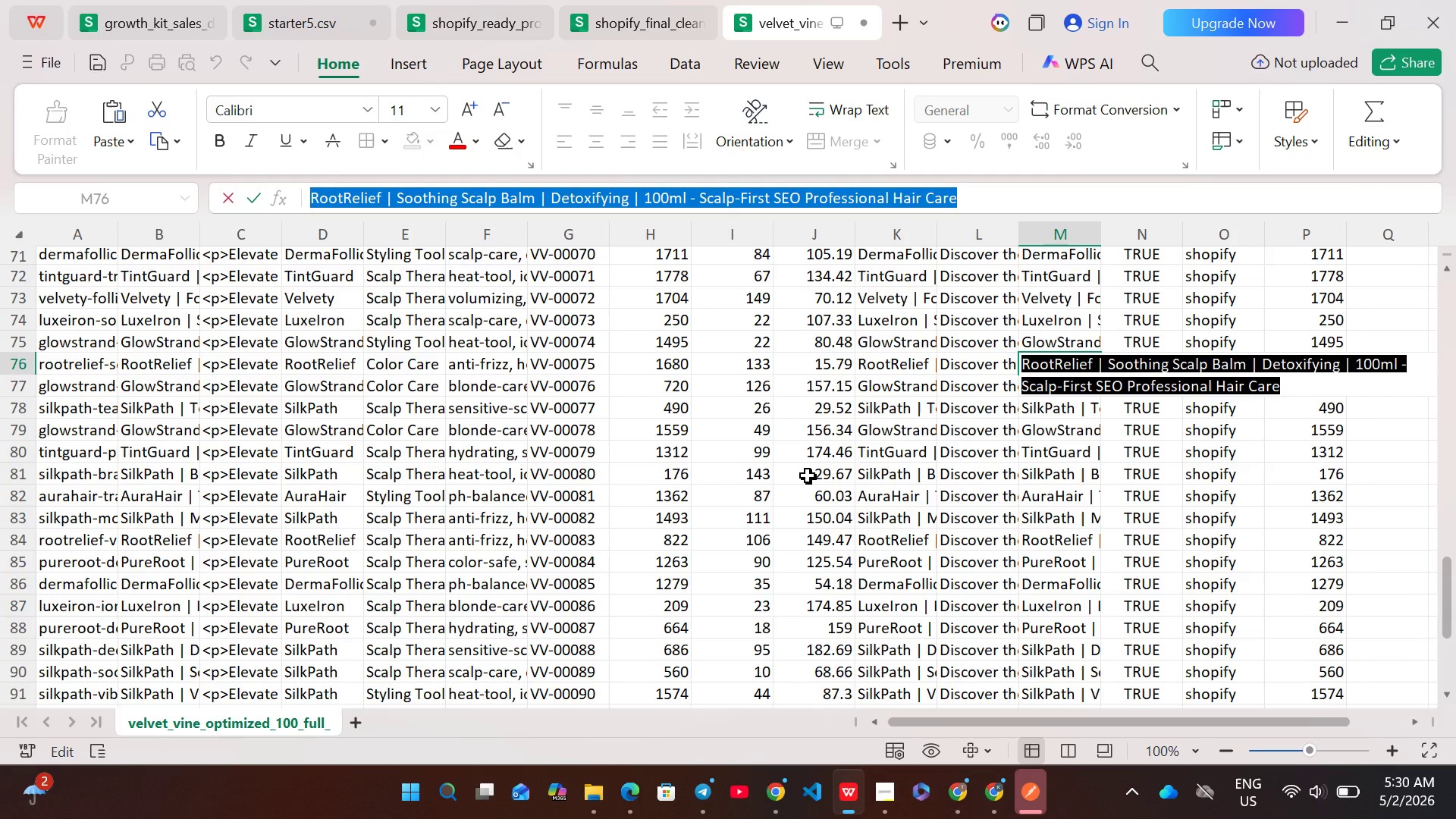 
key(Control+C)
 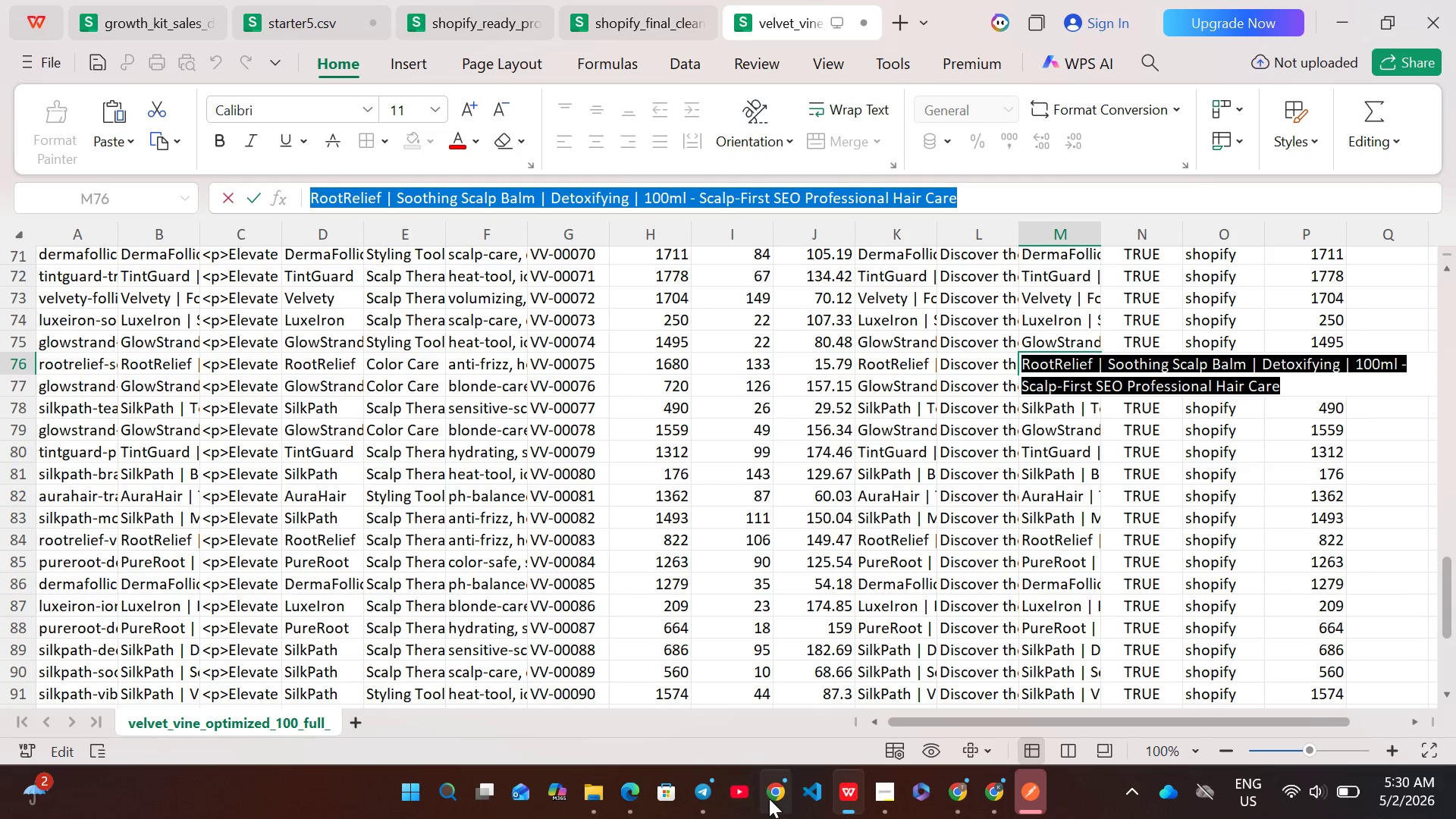 
left_click([769, 799])
 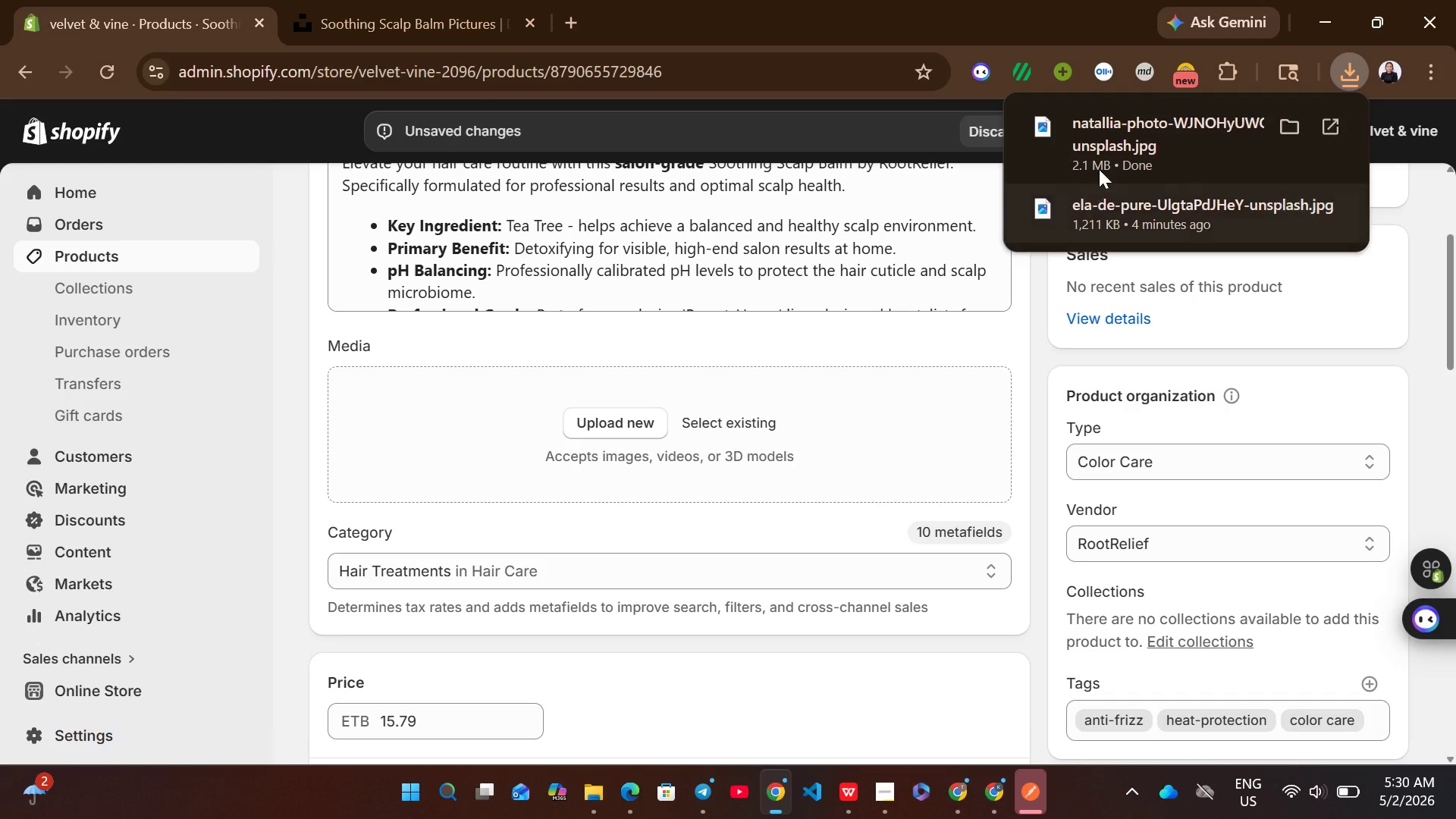 
left_click_drag(start_coordinate=[1114, 147], to_coordinate=[719, 460])
 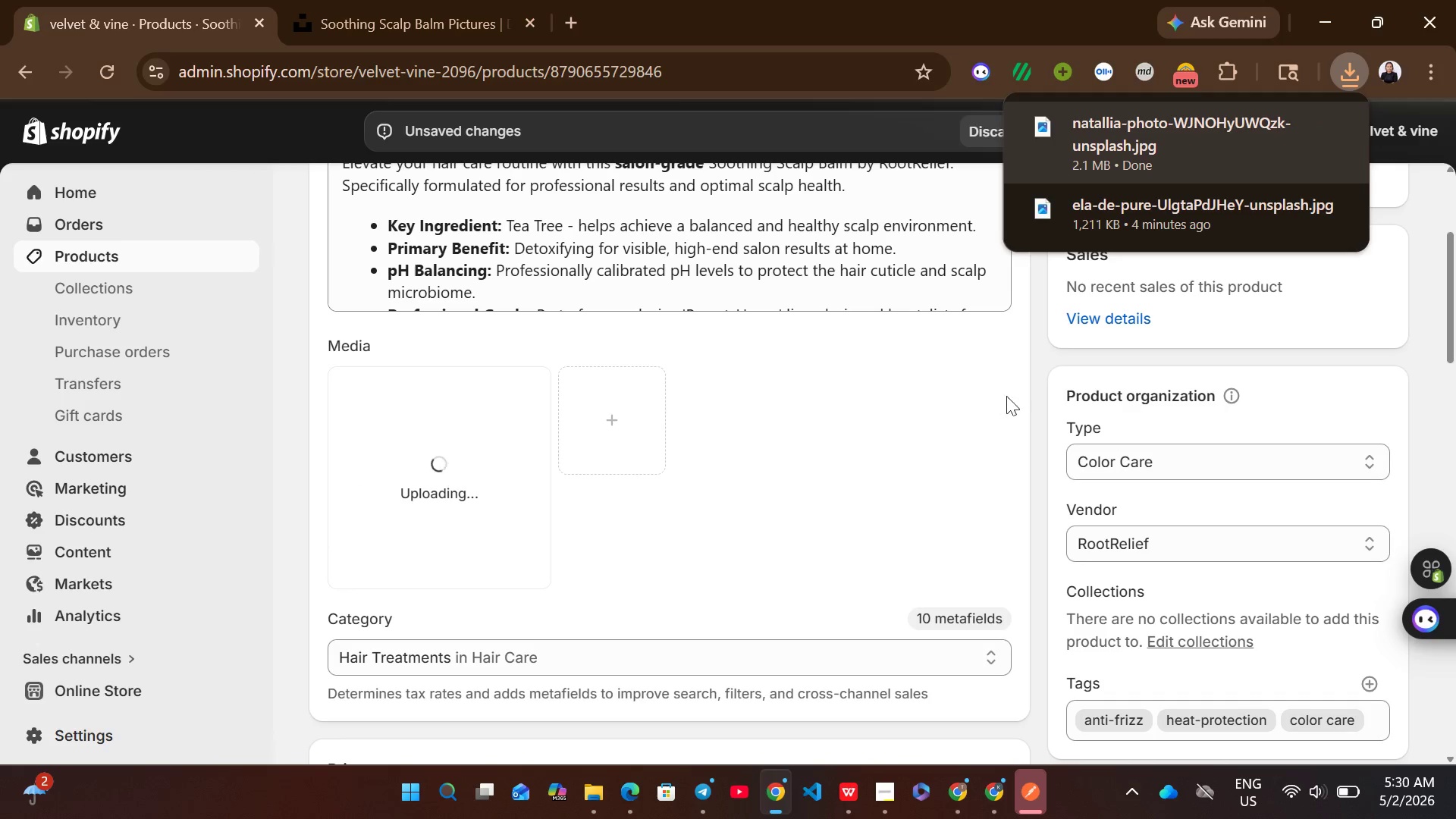 
left_click([1034, 422])
 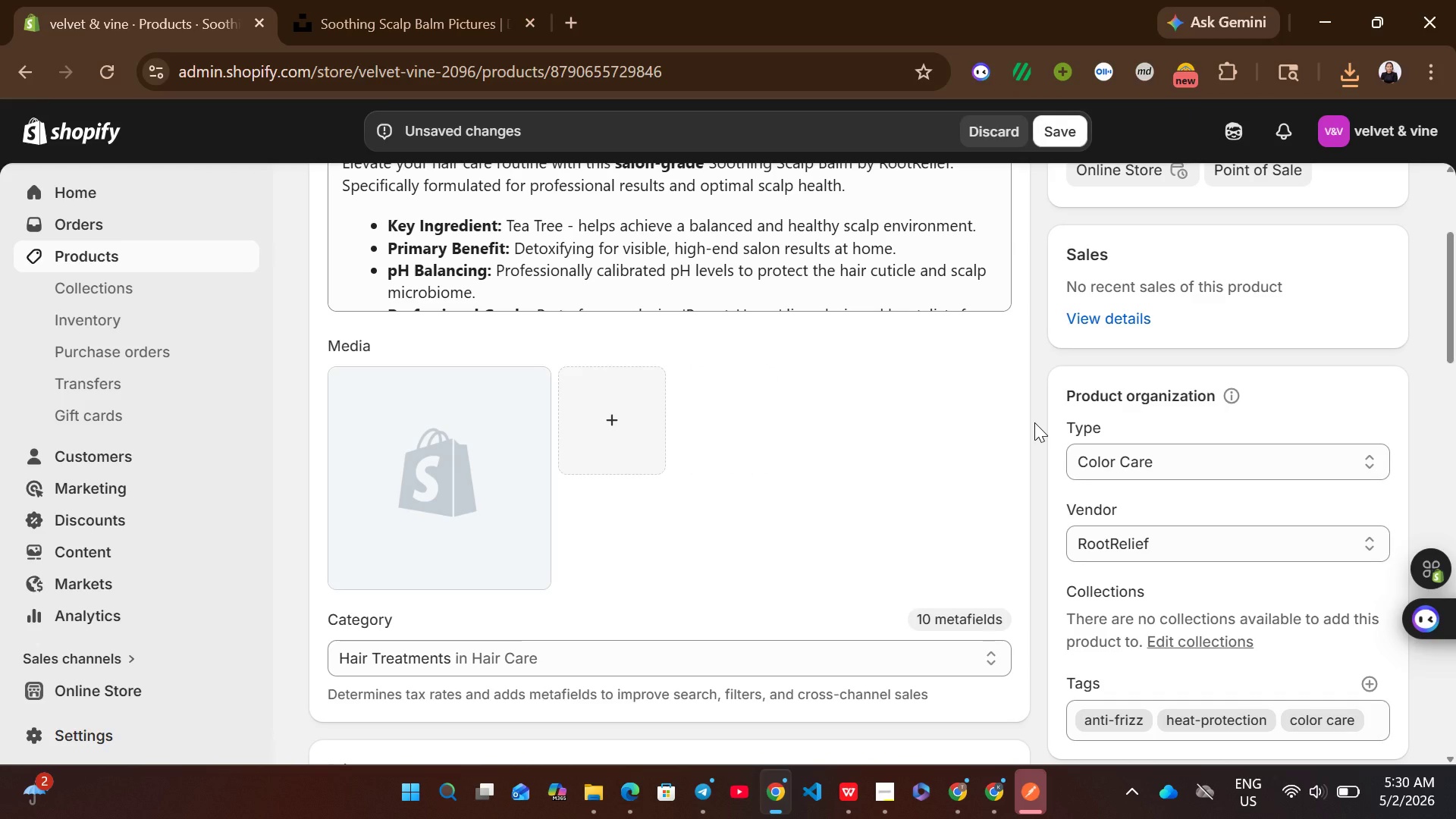 
wait(5.8)
 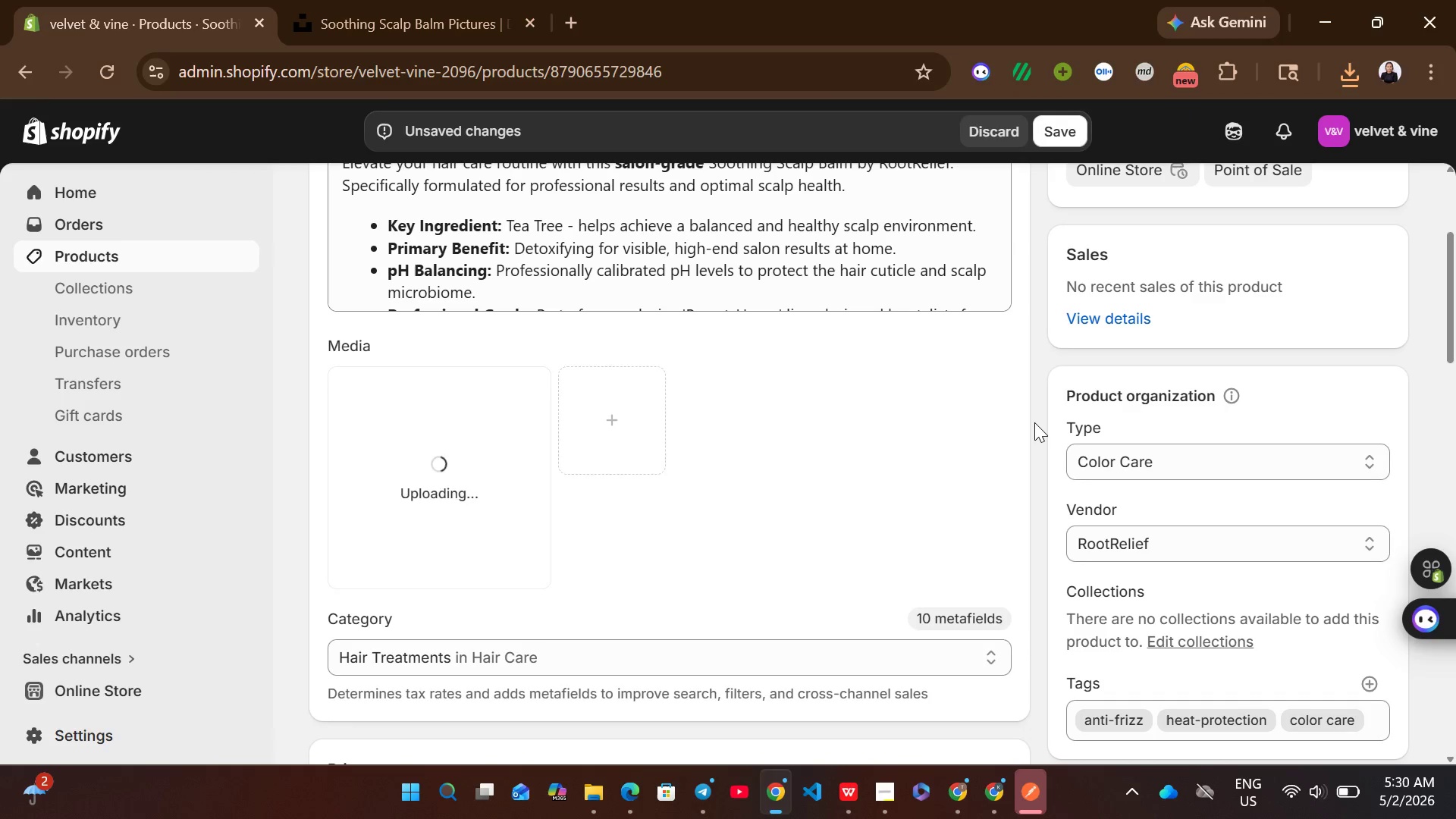 
left_click([439, 557])
 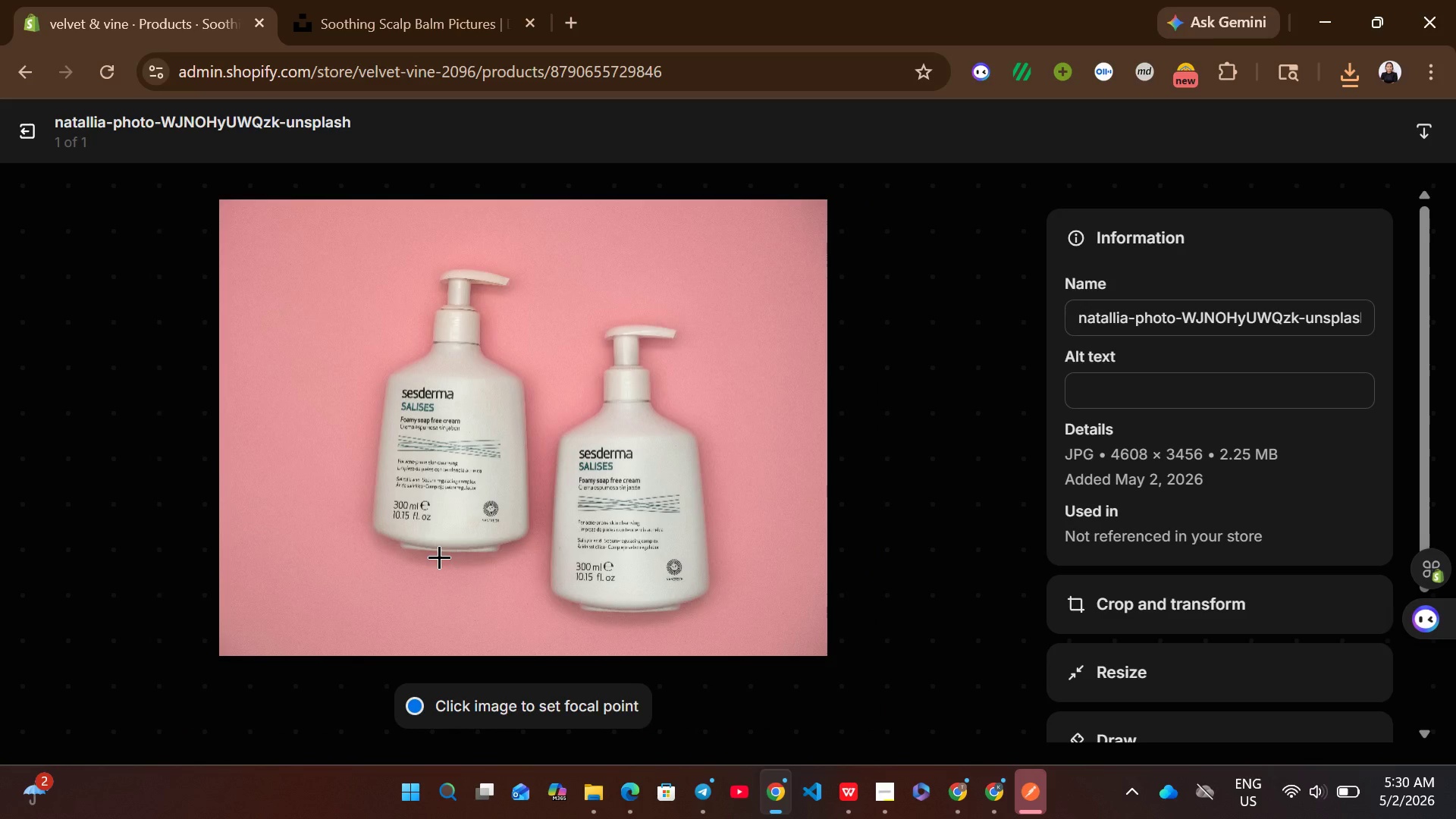 
left_click([1112, 397])
 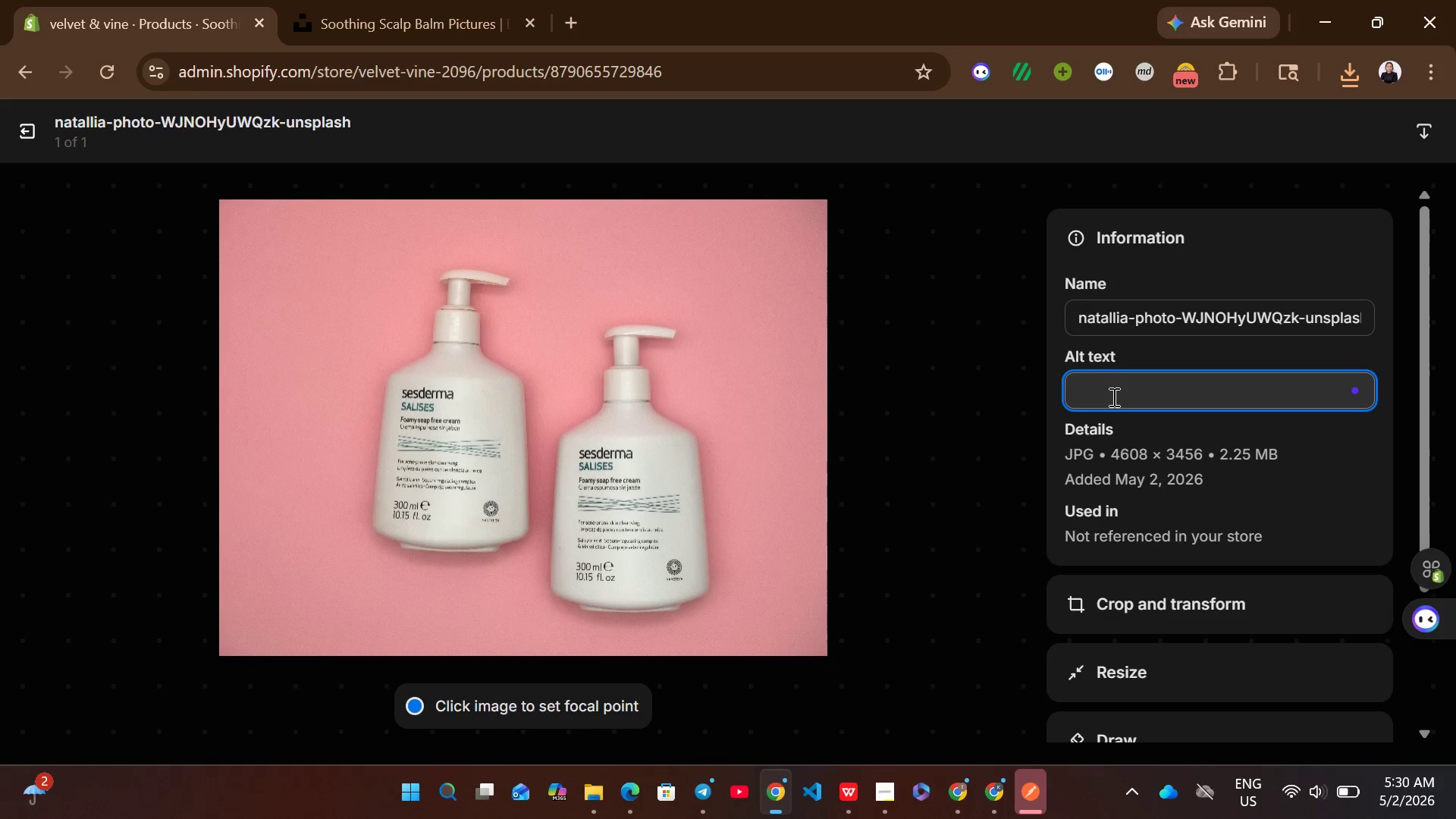 
key(Control+V)
 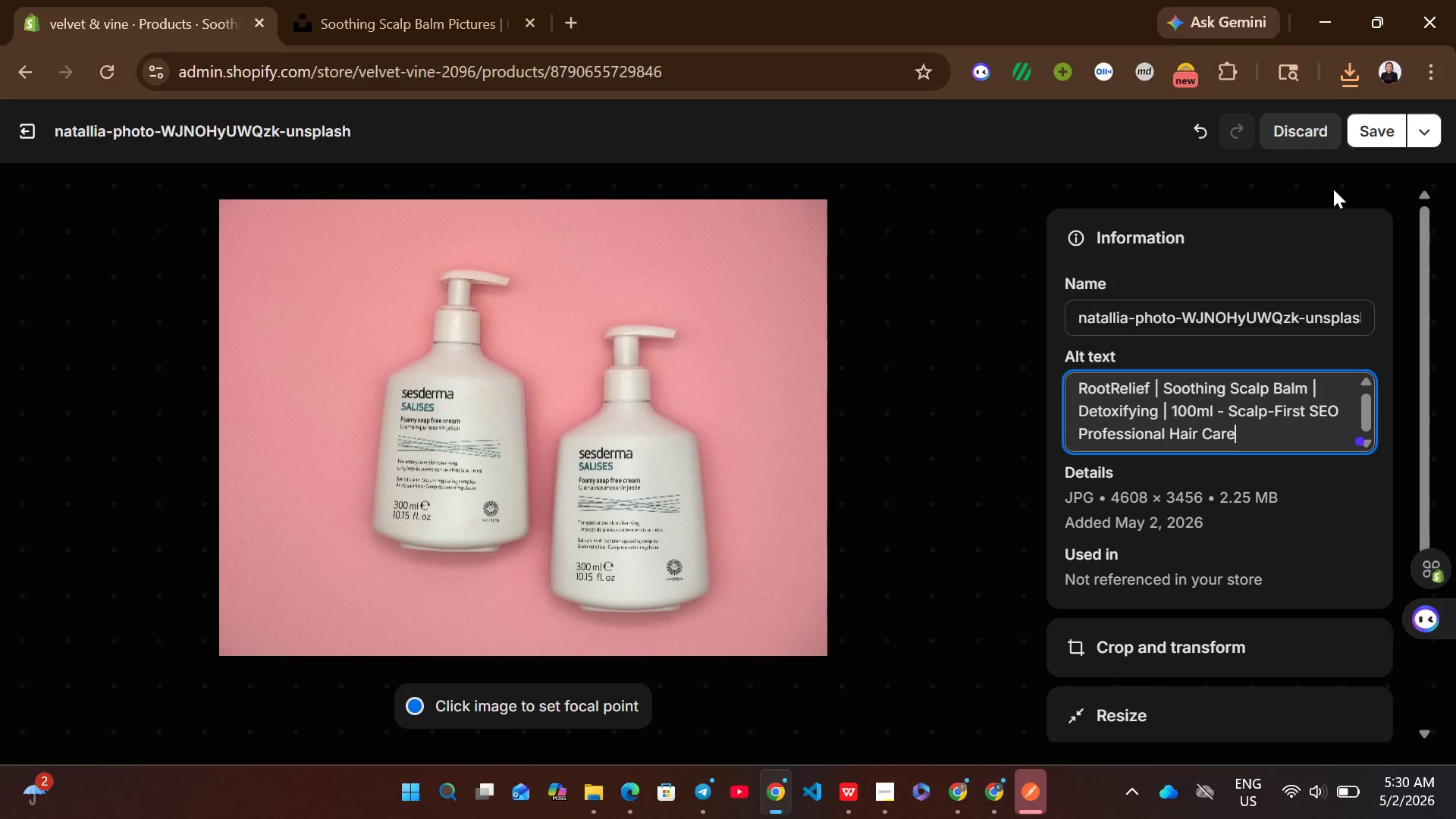 
left_click([1363, 146])
 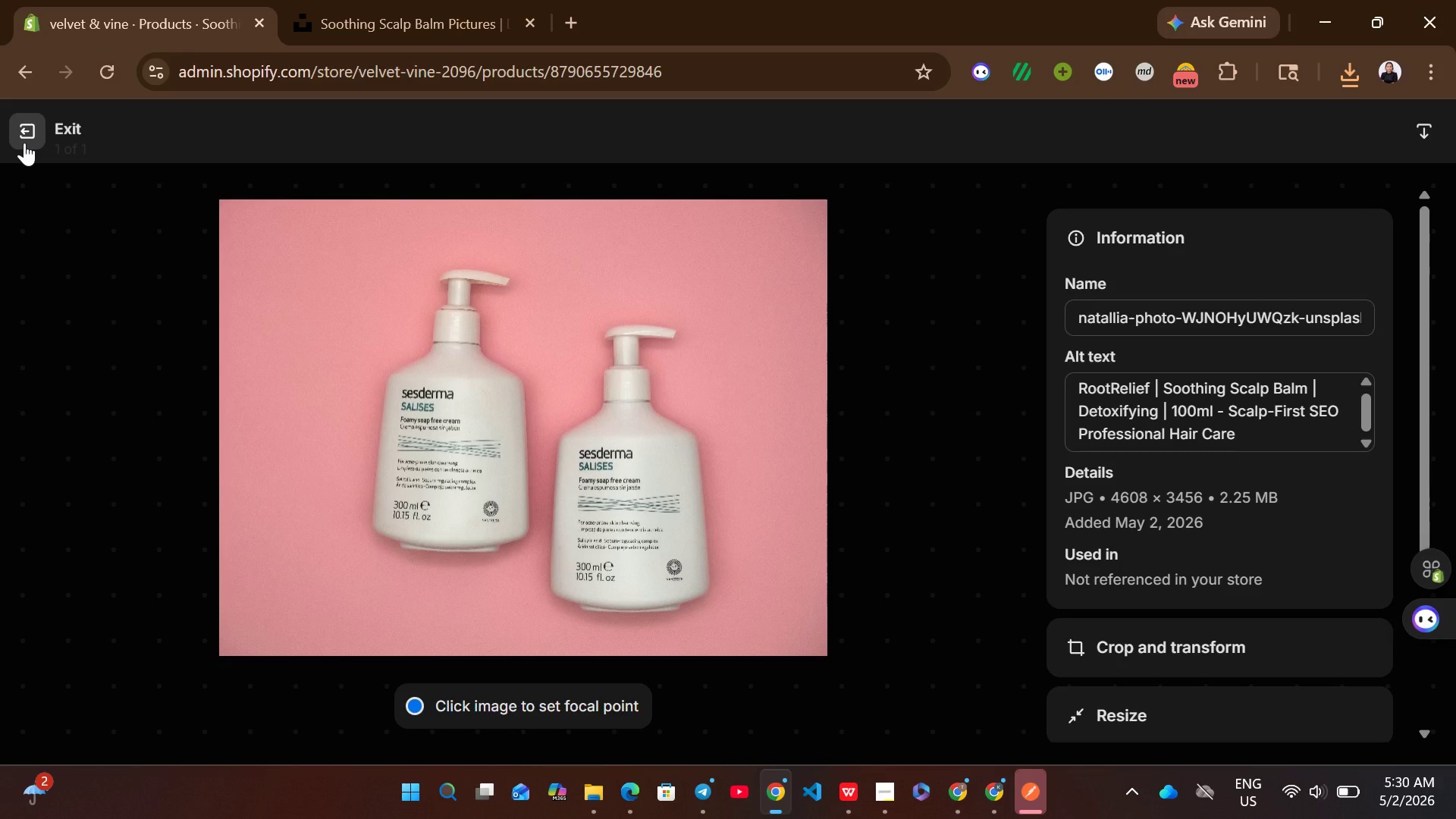 
left_click([24, 143])
 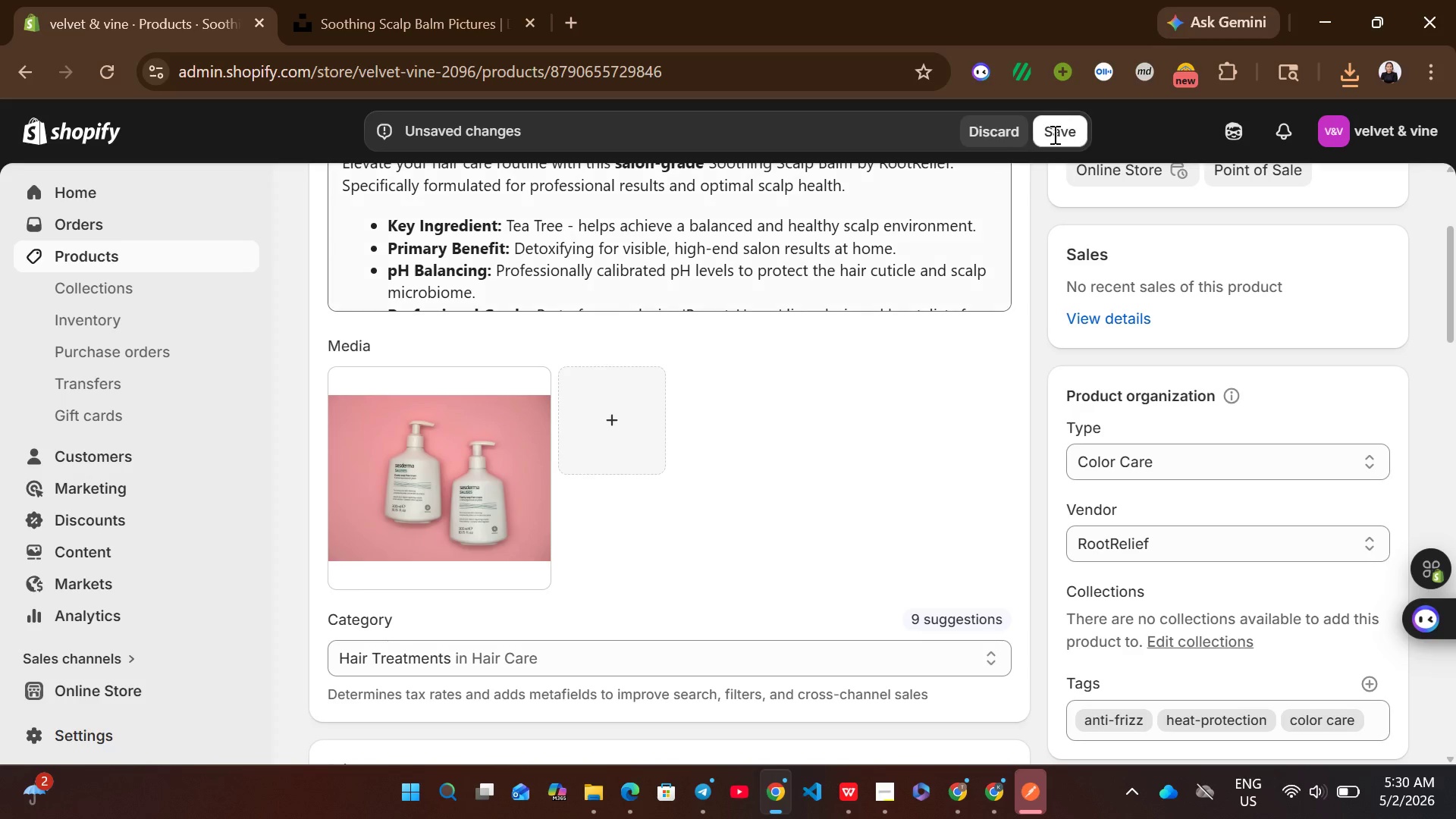 
left_click([1056, 129])
 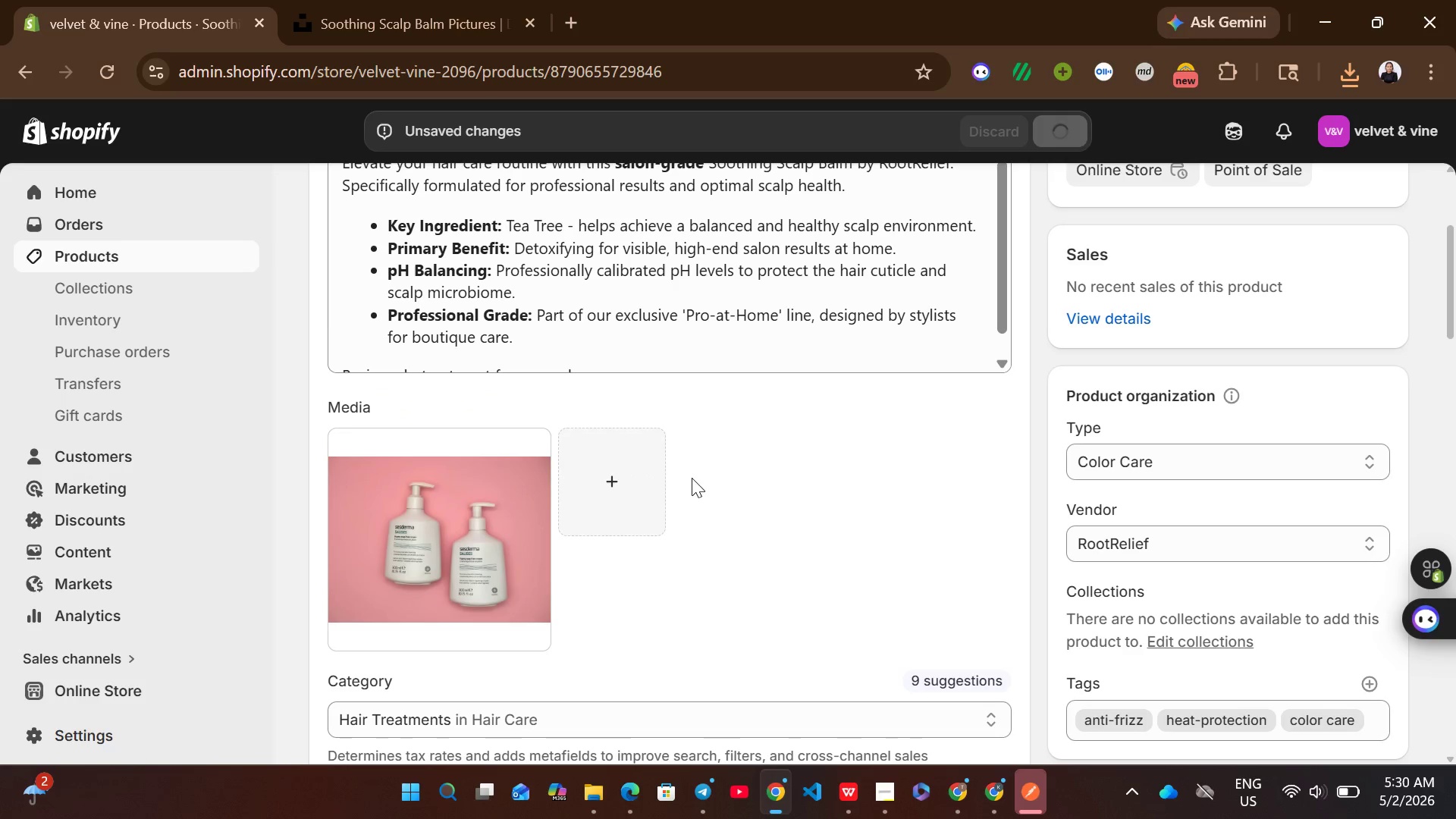 
wait(6.8)
 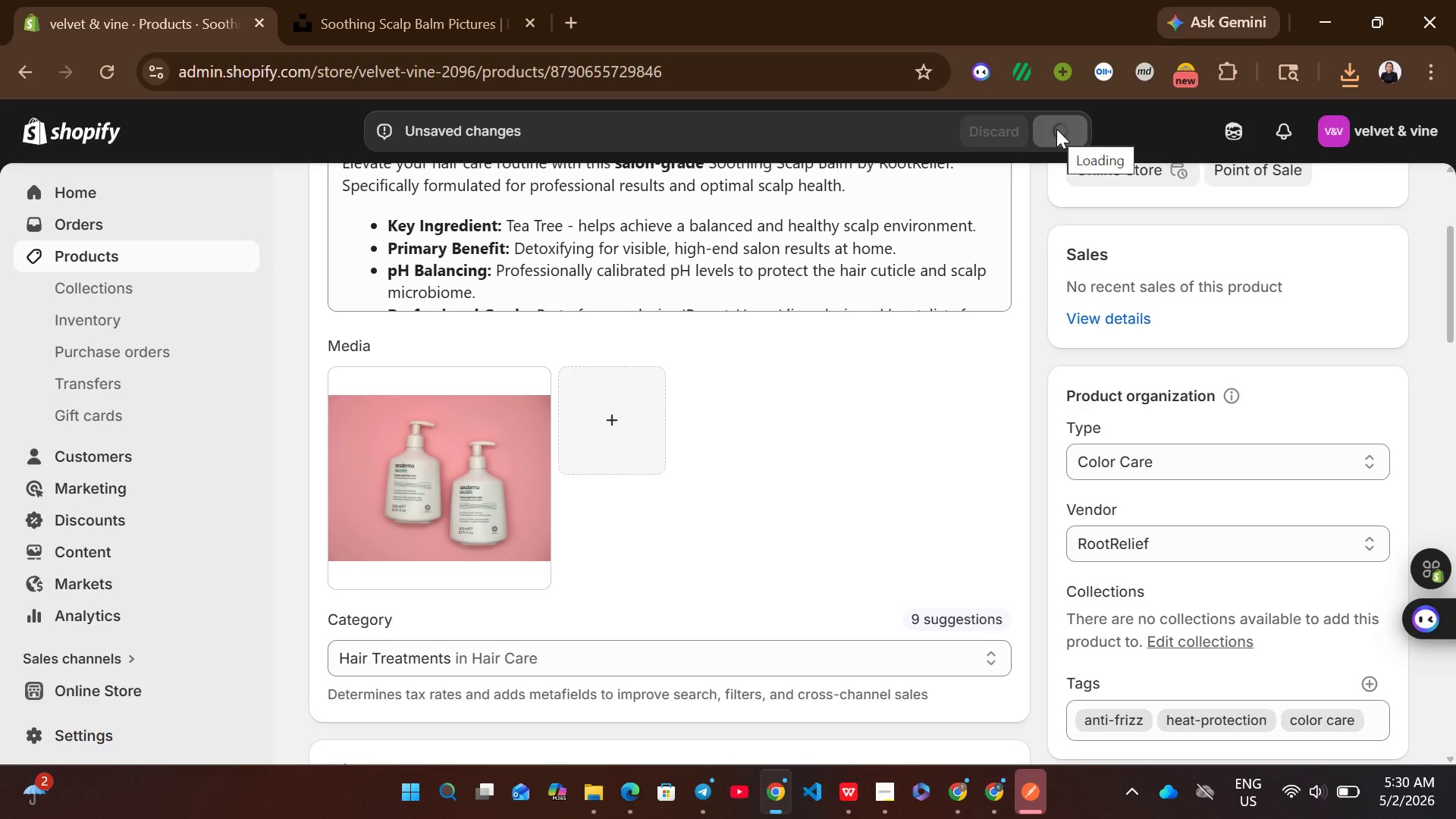 
left_click([221, 255])
 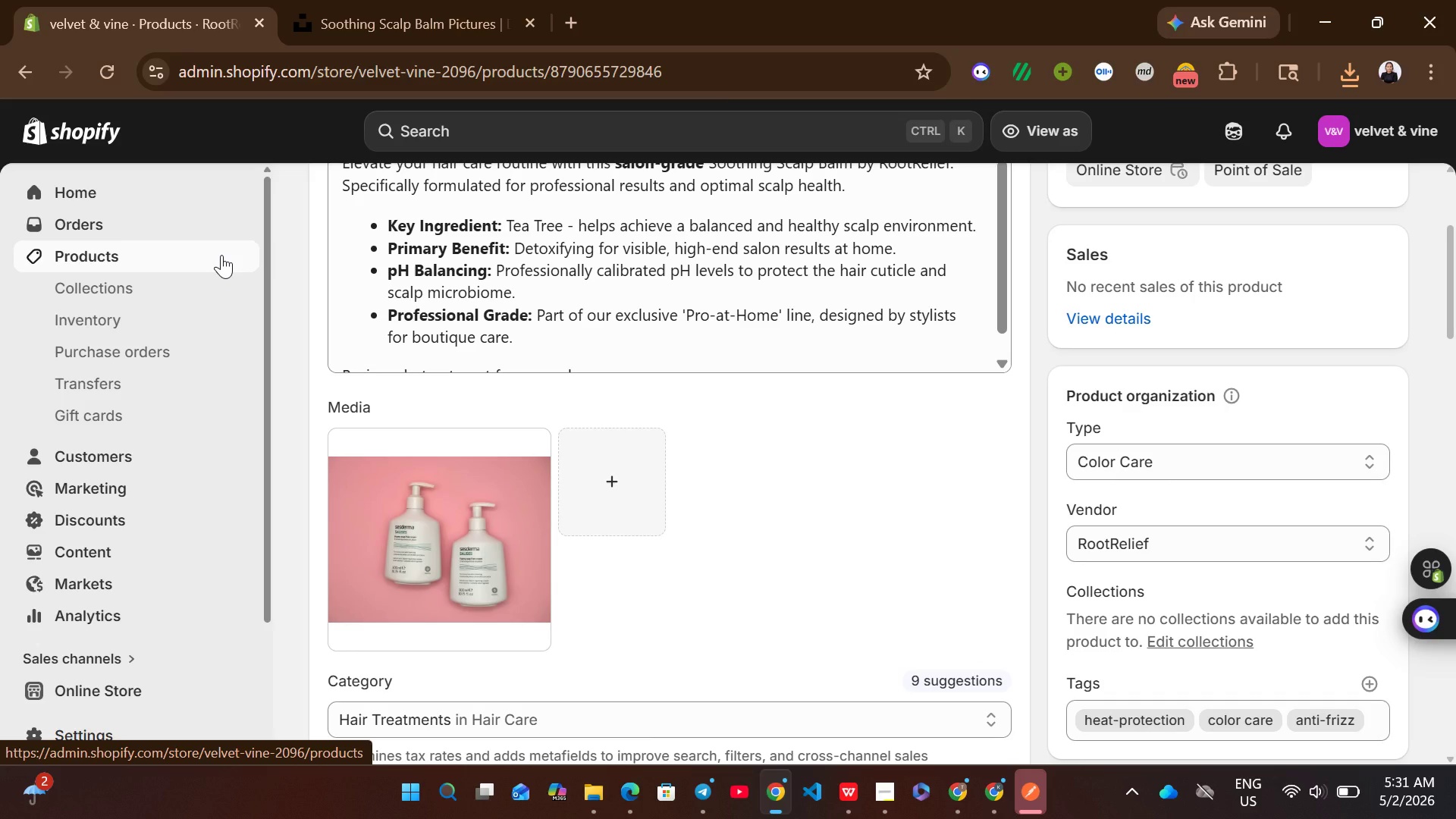 
wait(27.72)
 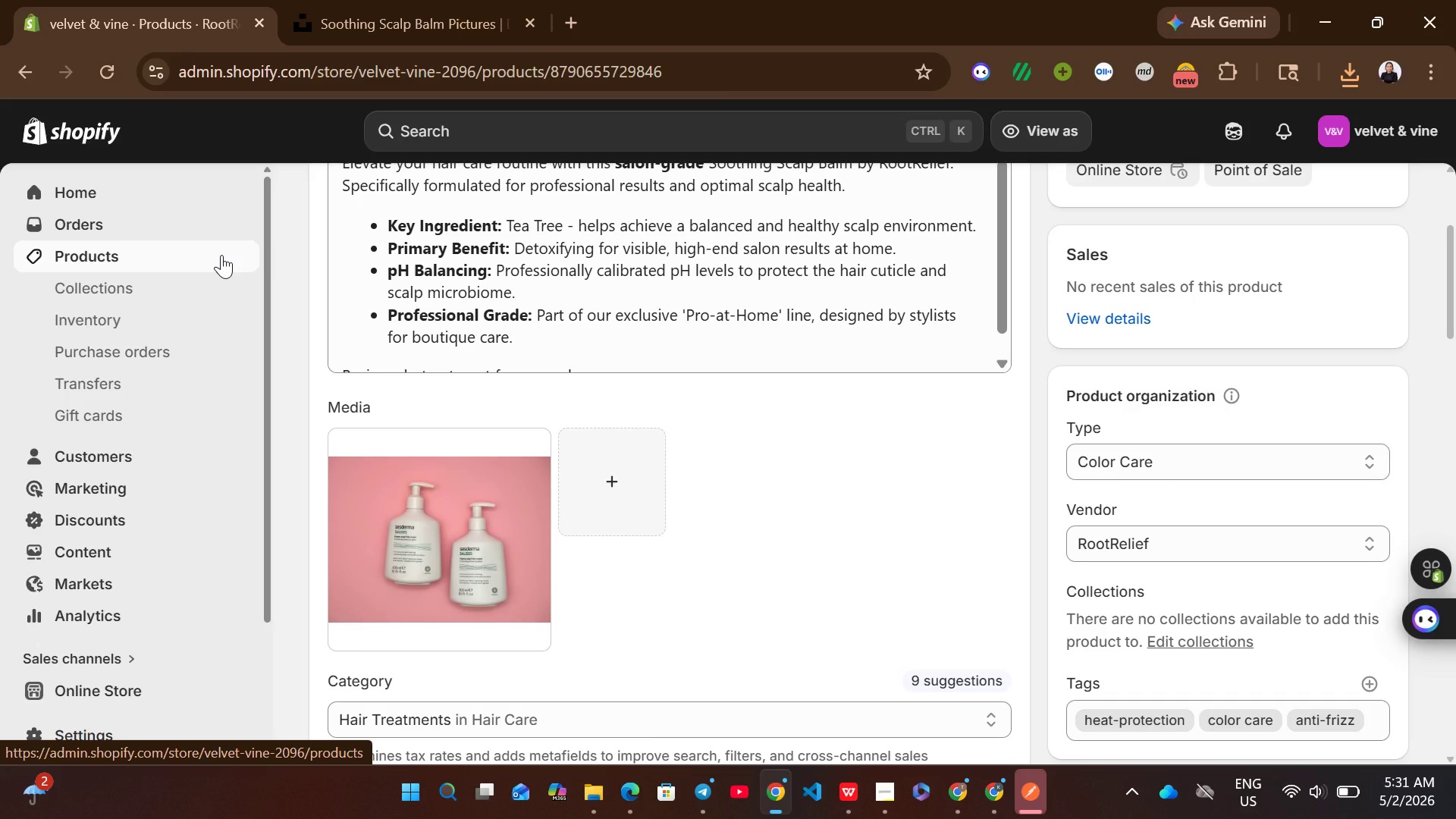 
left_click([202, 257])
 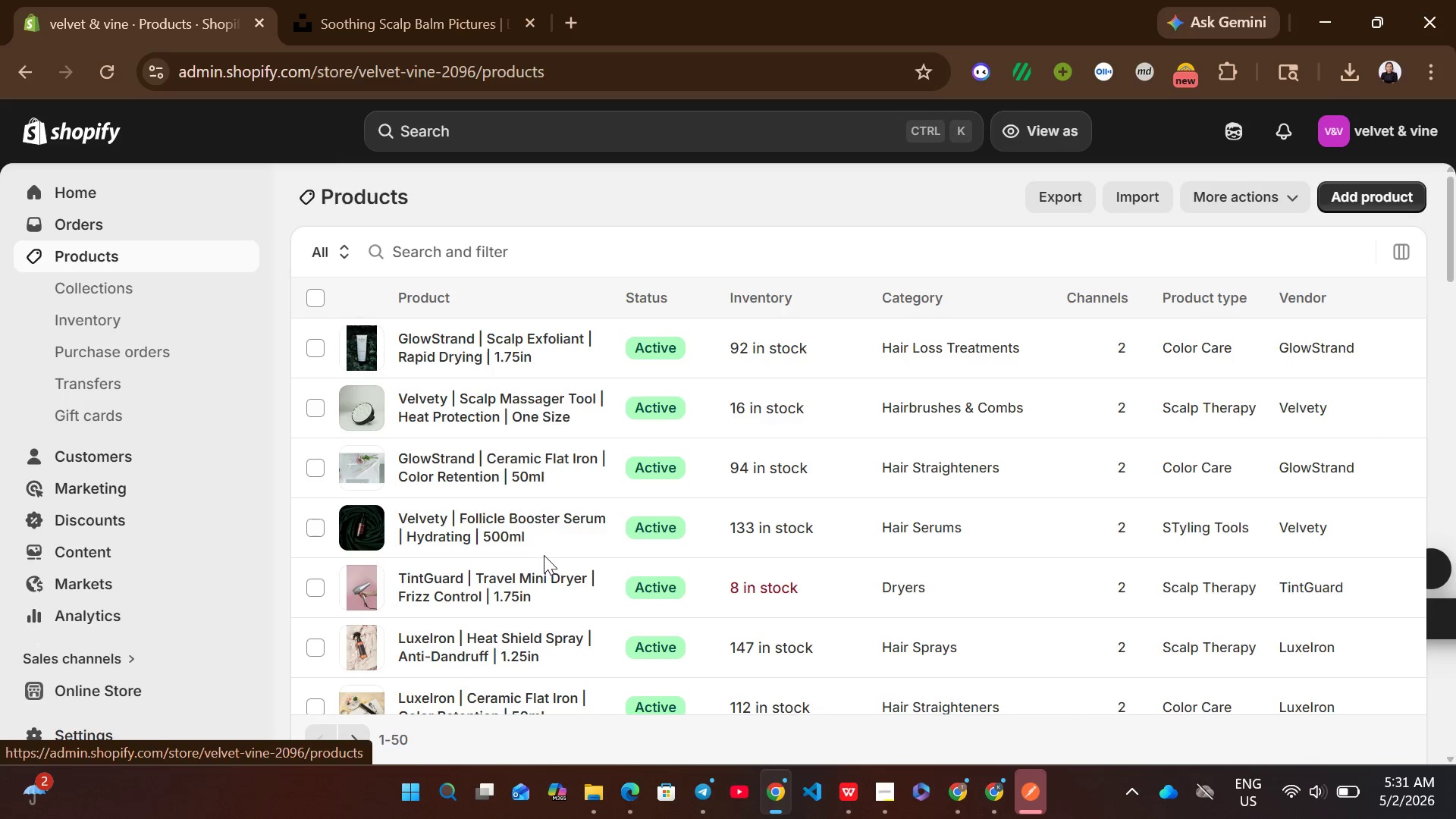 
wait(8.52)
 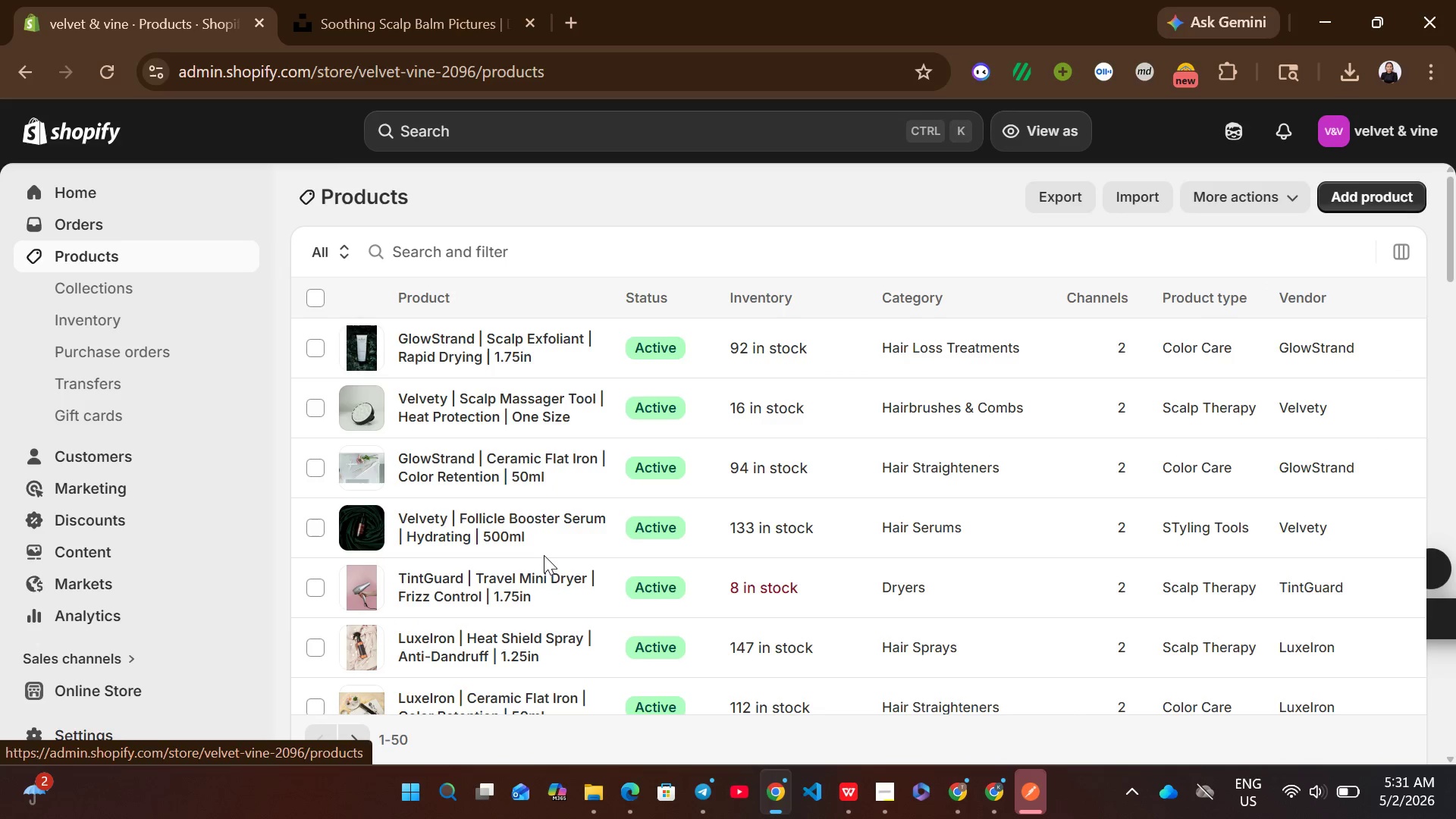 
left_click([775, 337])
 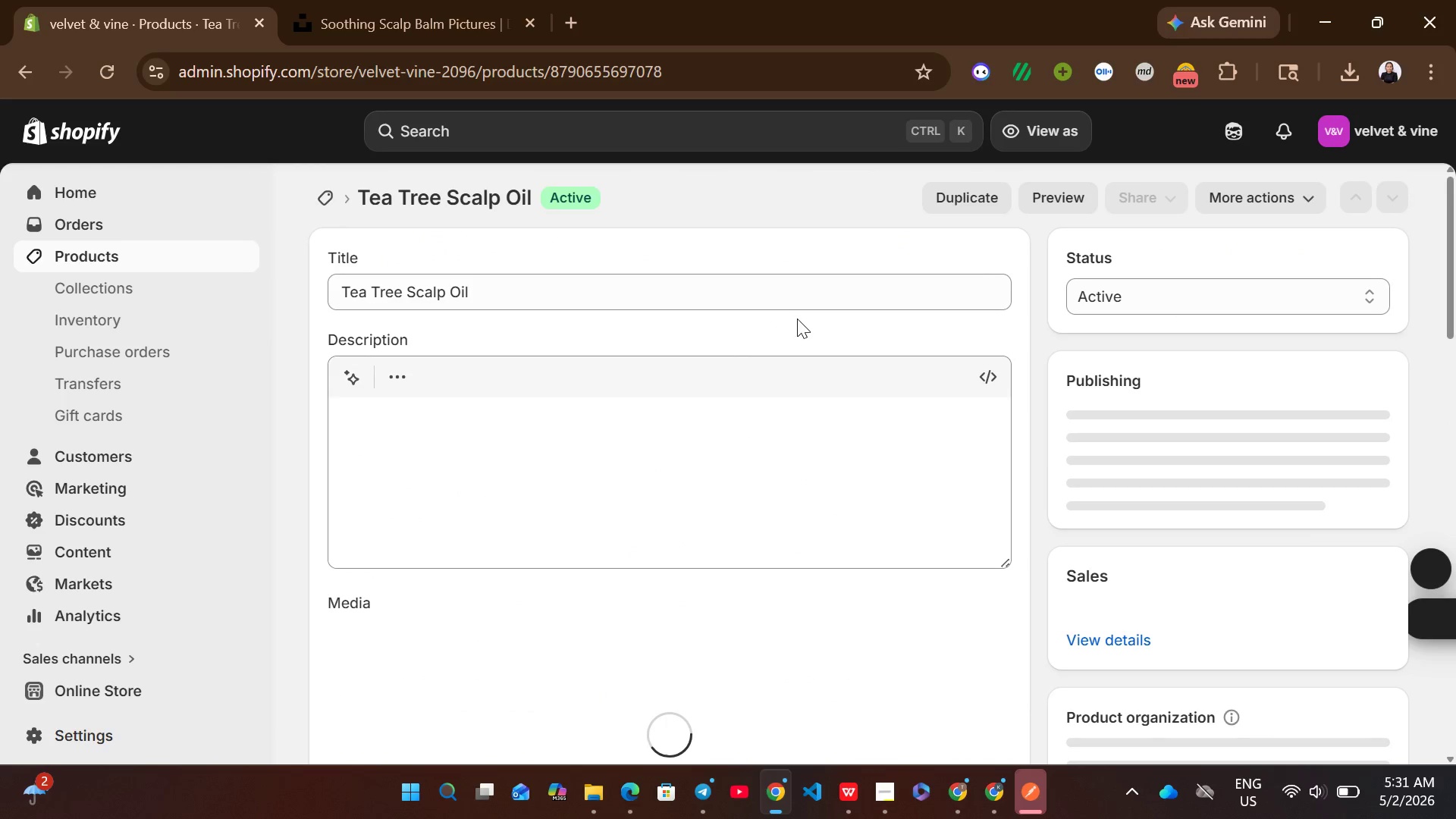 
wait(9.28)
 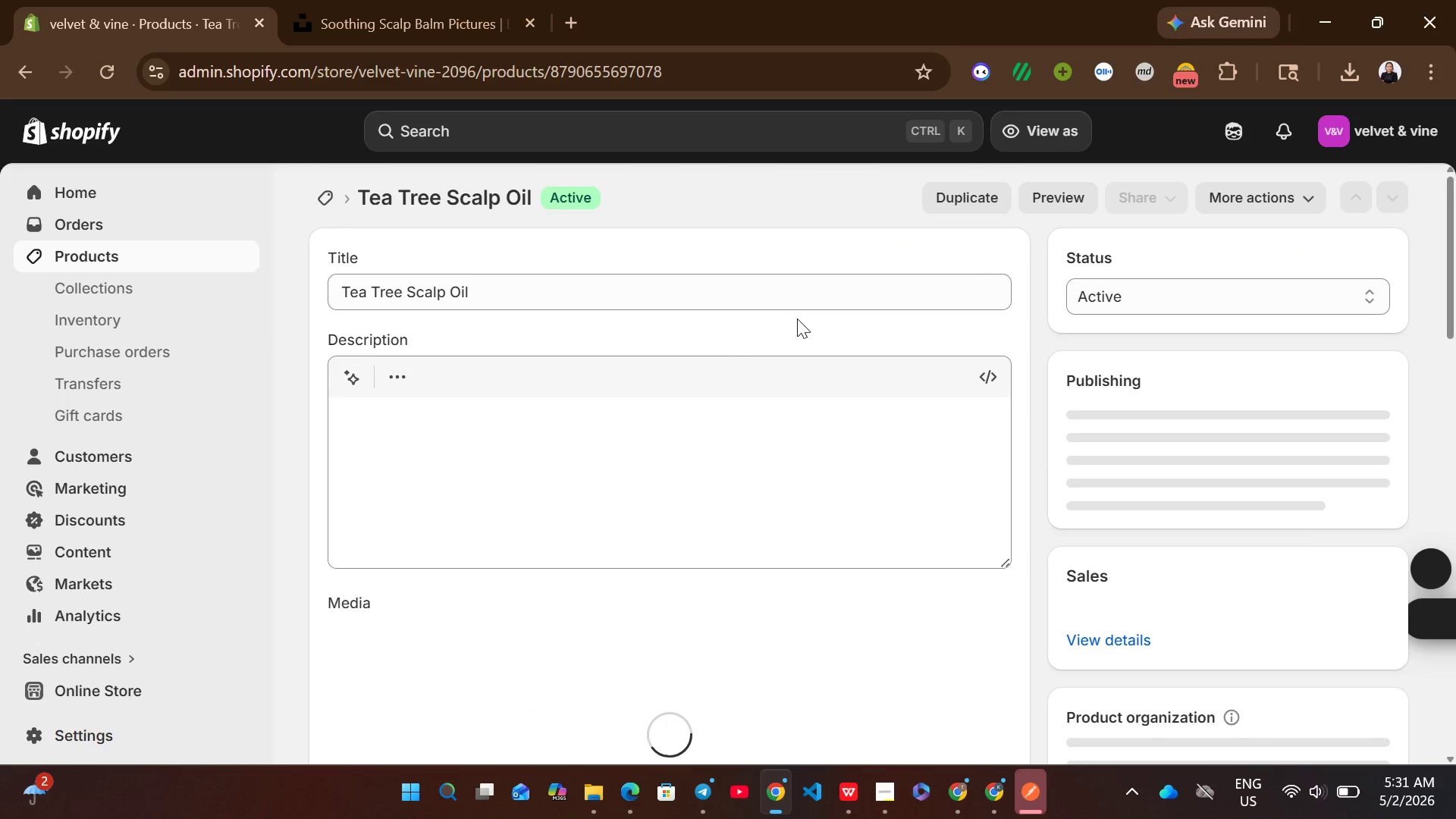 
left_click([854, 802])
 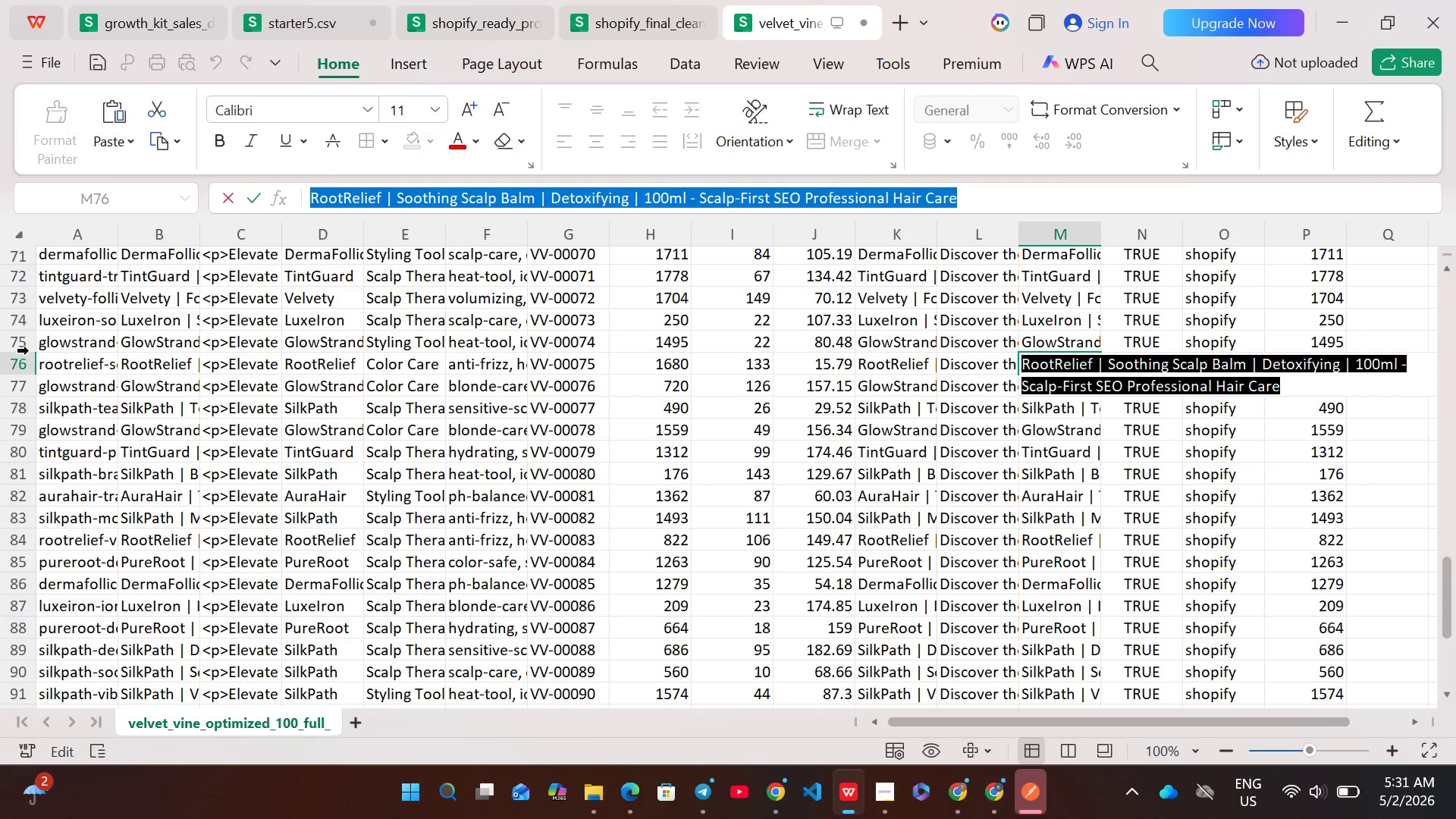 
left_click([24, 347])
 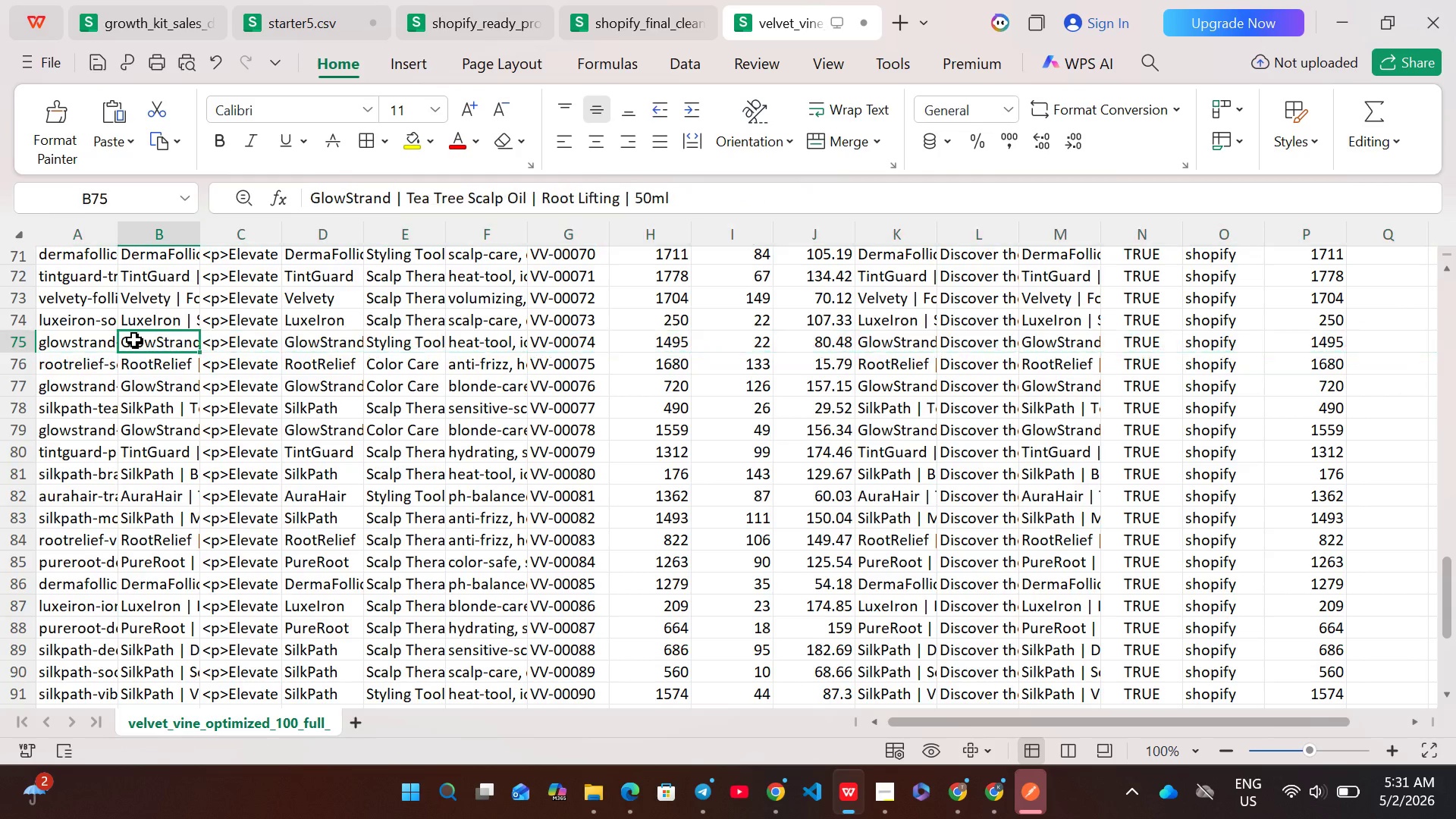 
double_click([134, 340])
 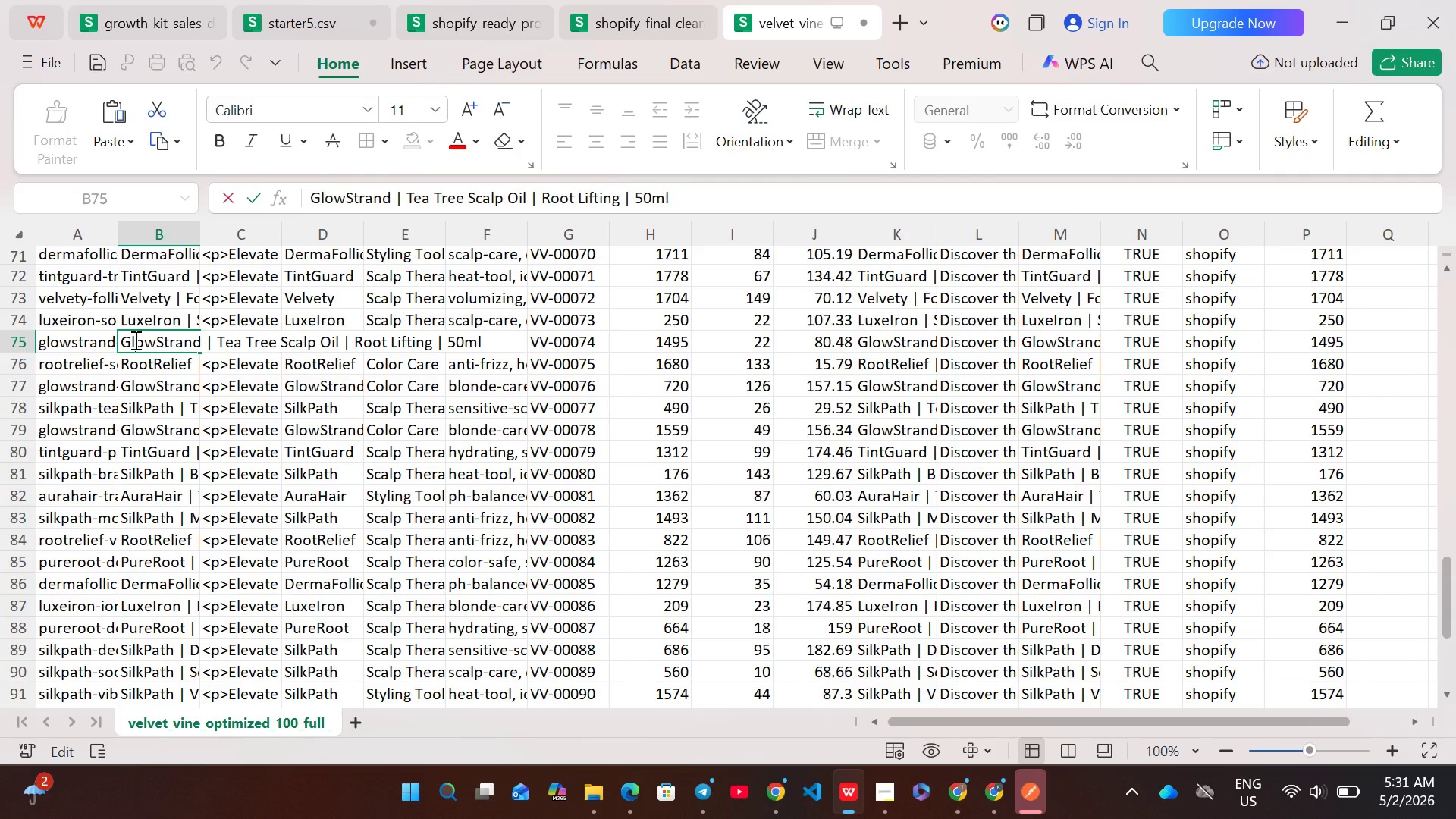 
key(Control+A)
 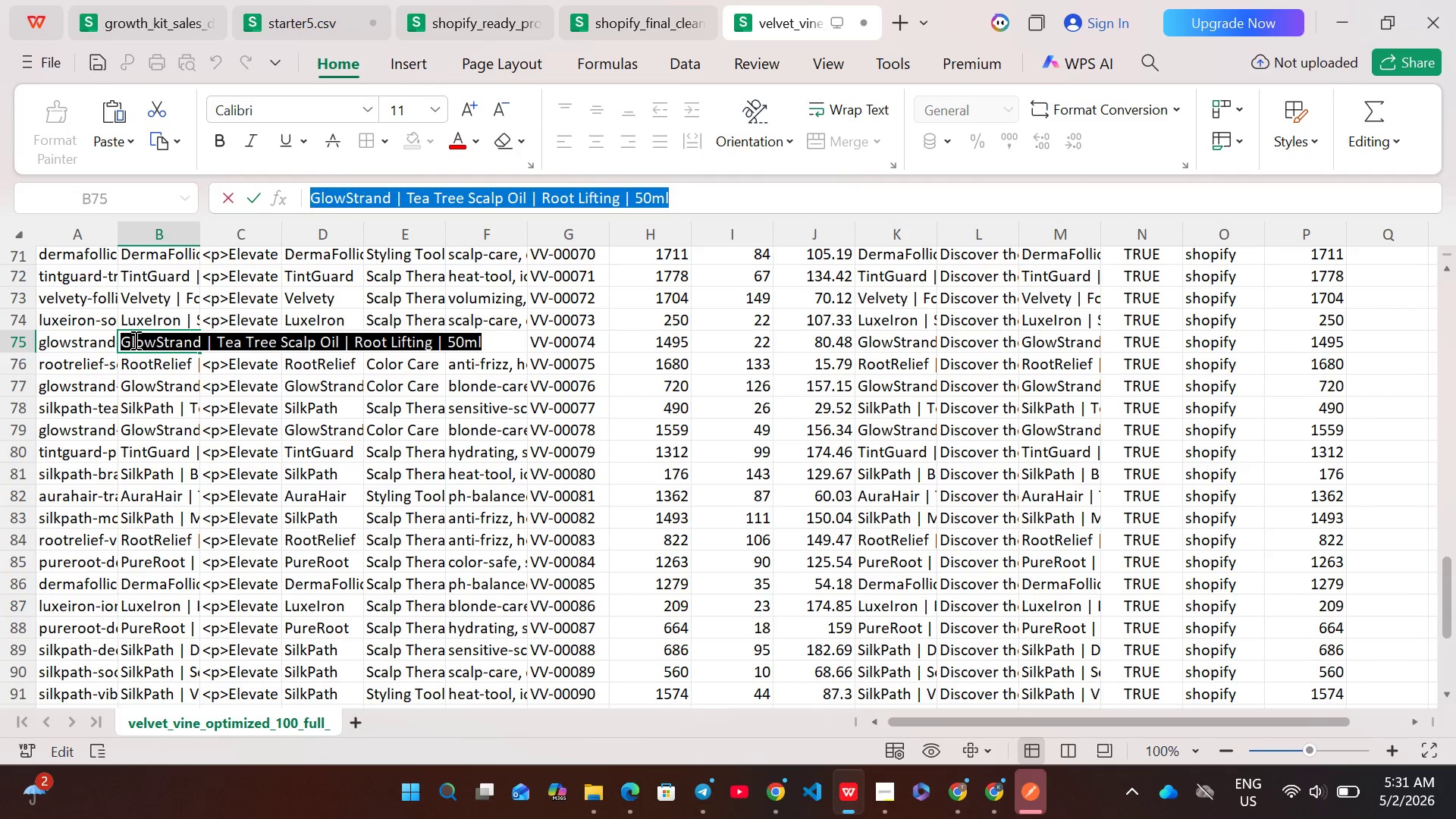 
key(Control+C)
 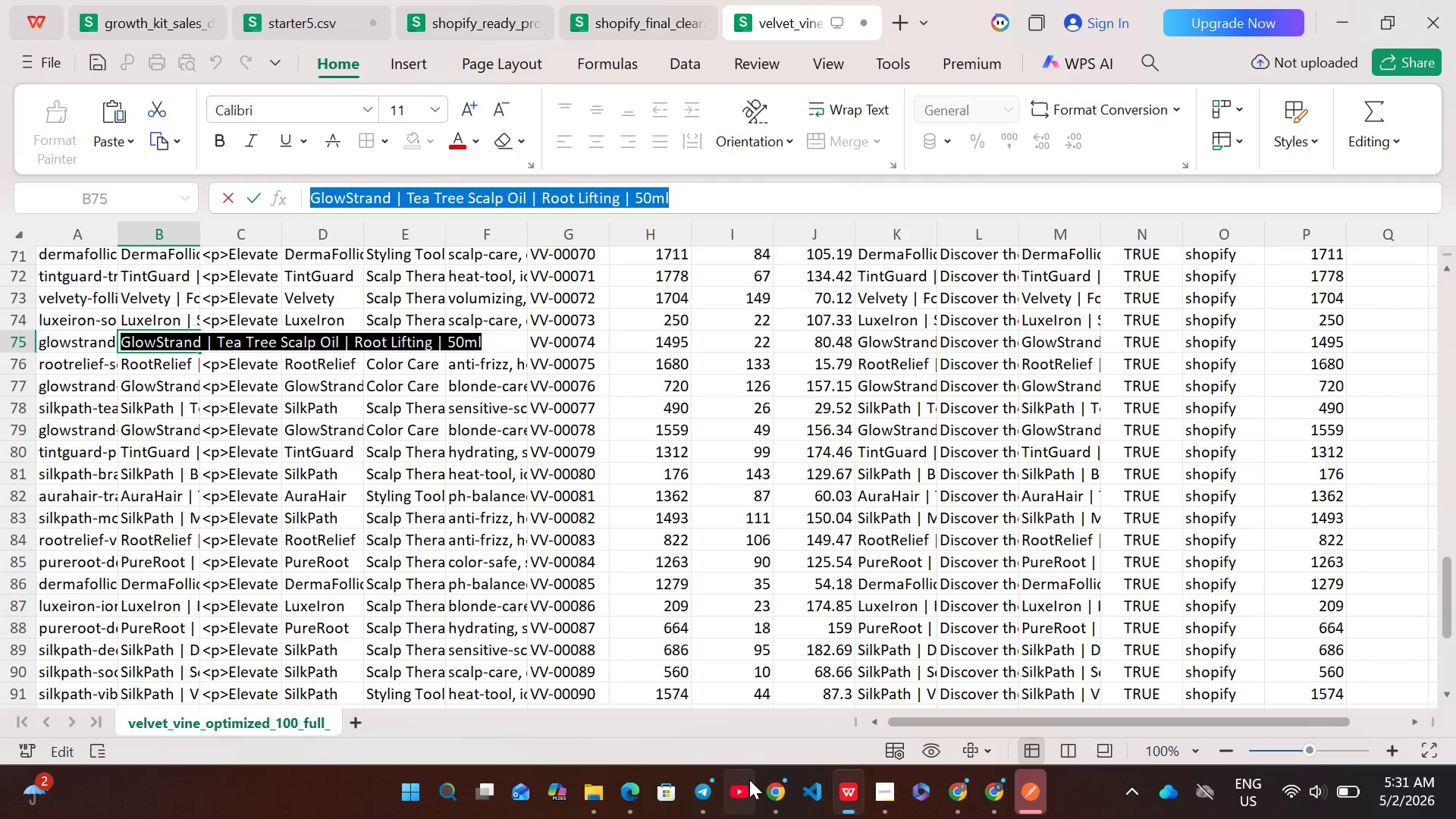 
left_click([764, 780])
 